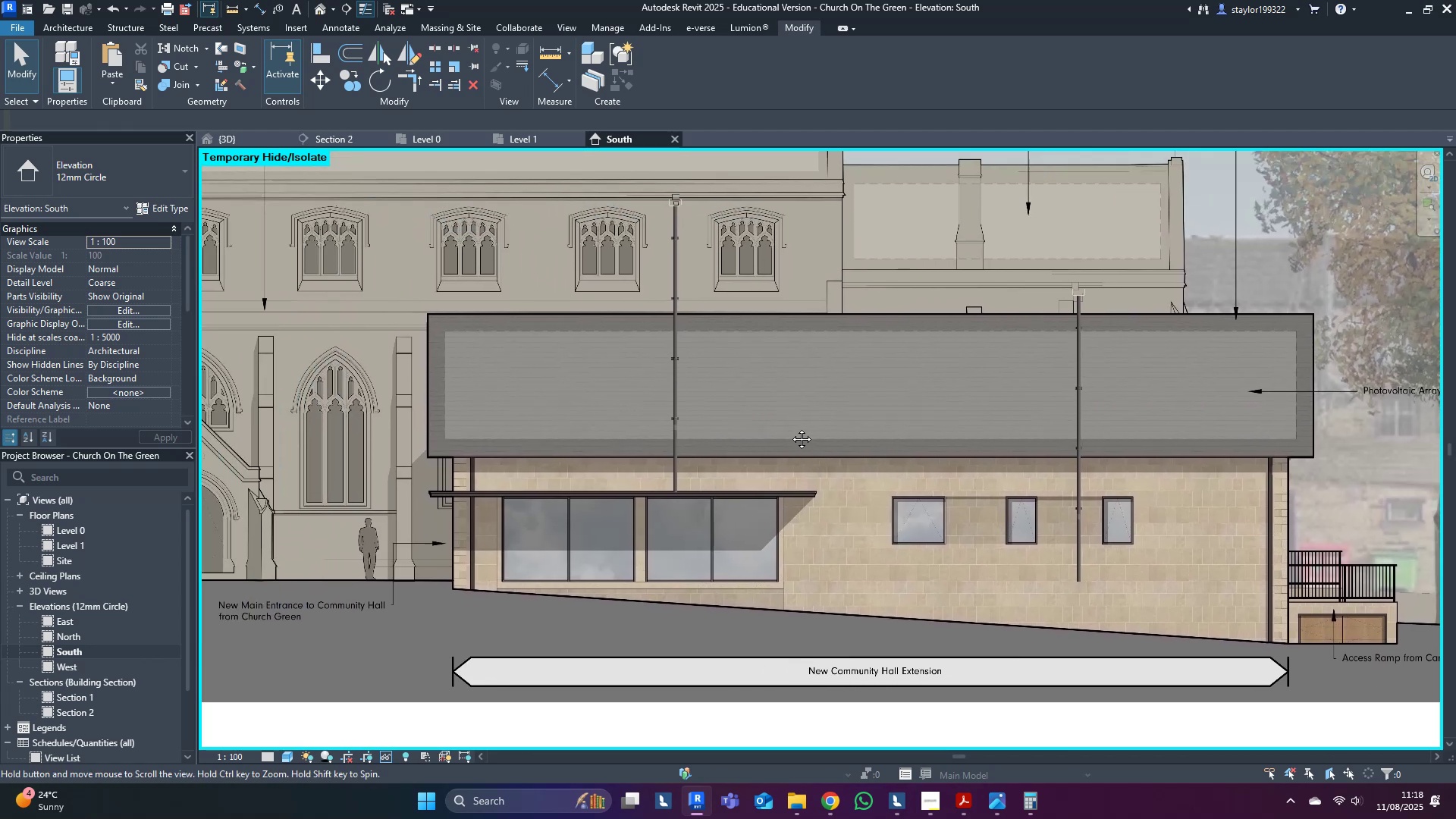 
left_click([226, 131])
 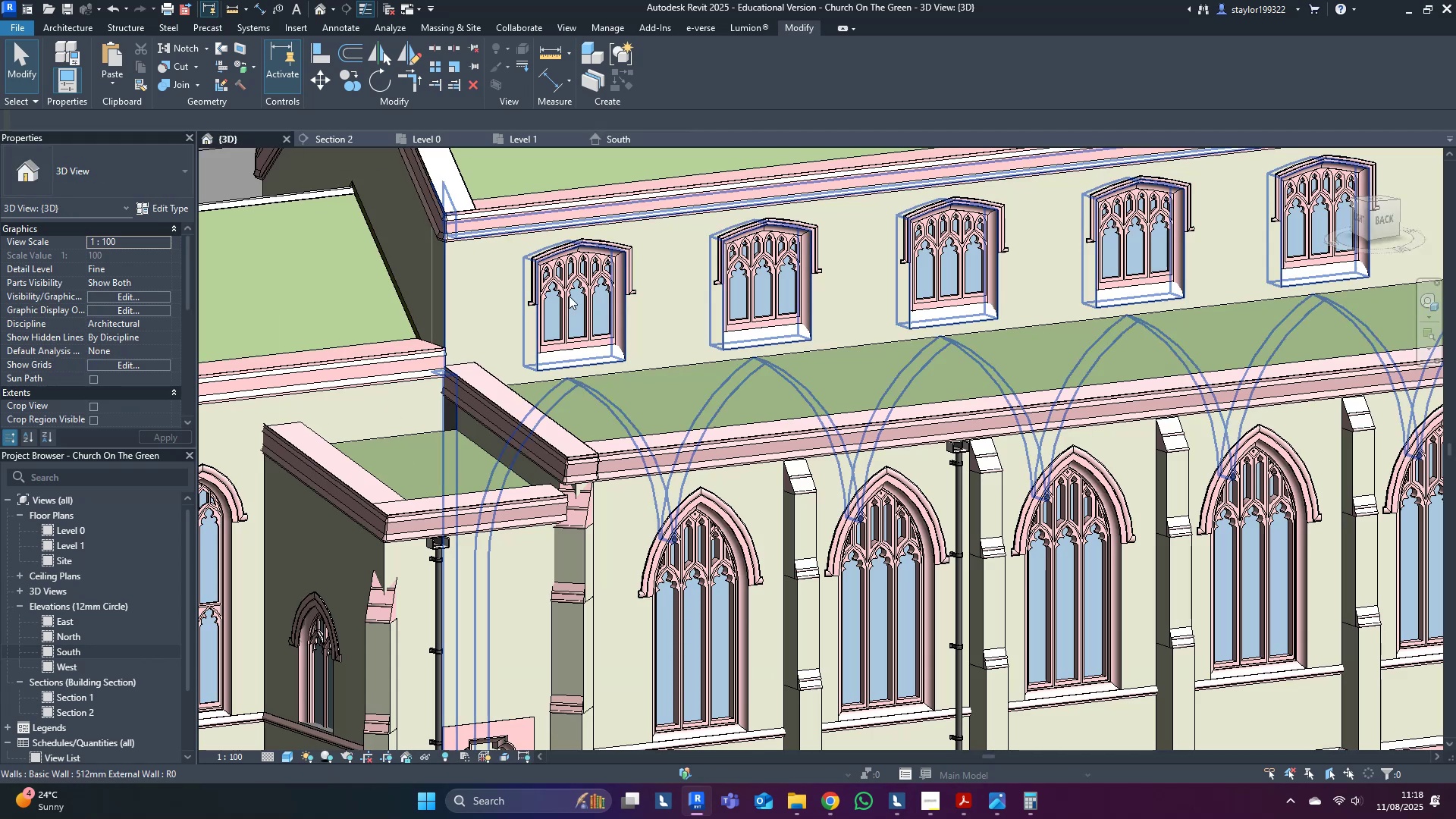 
middle_click([844, 360])
 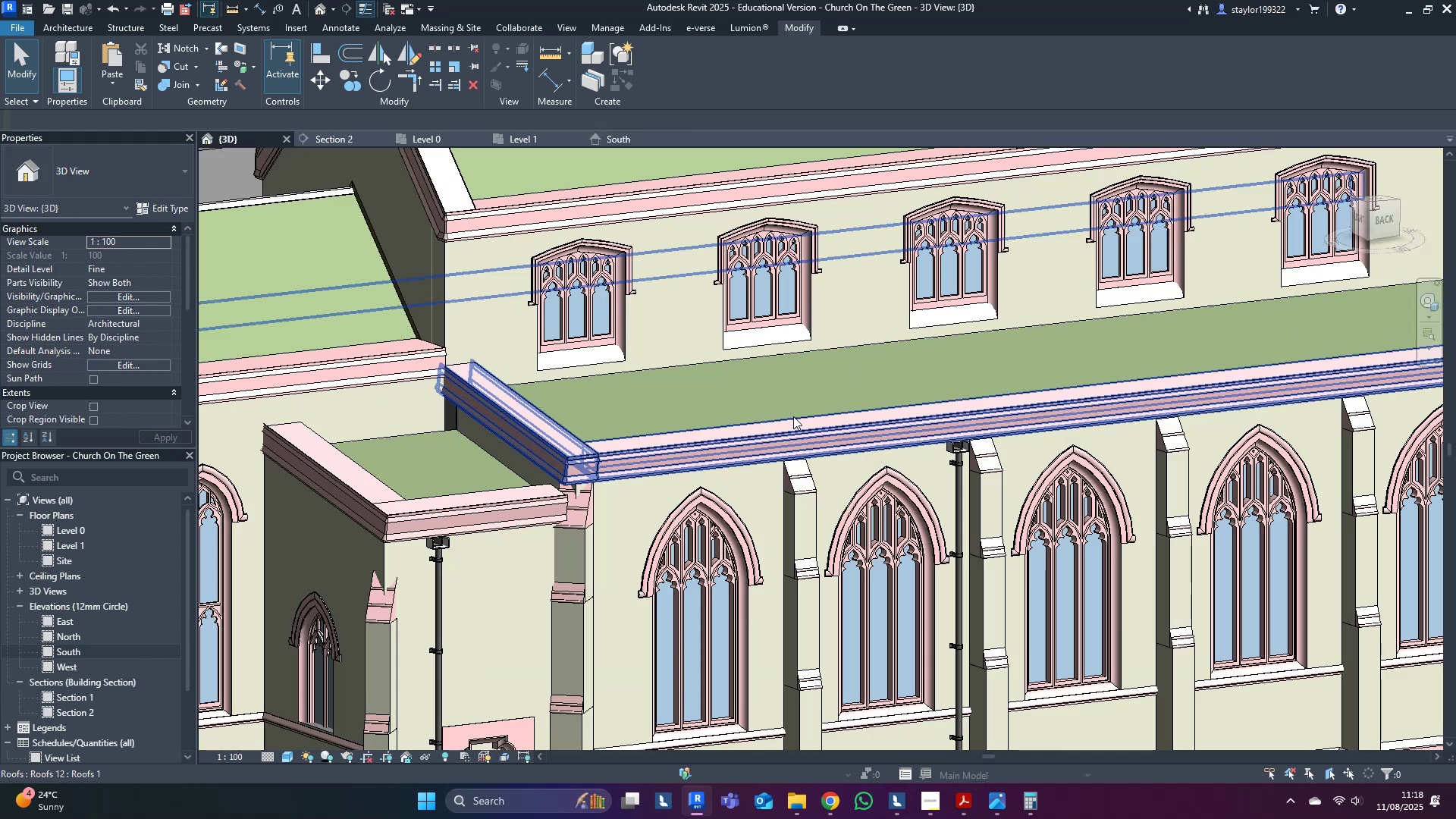 
scroll: coordinate [774, 457], scroll_direction: down, amount: 6.0
 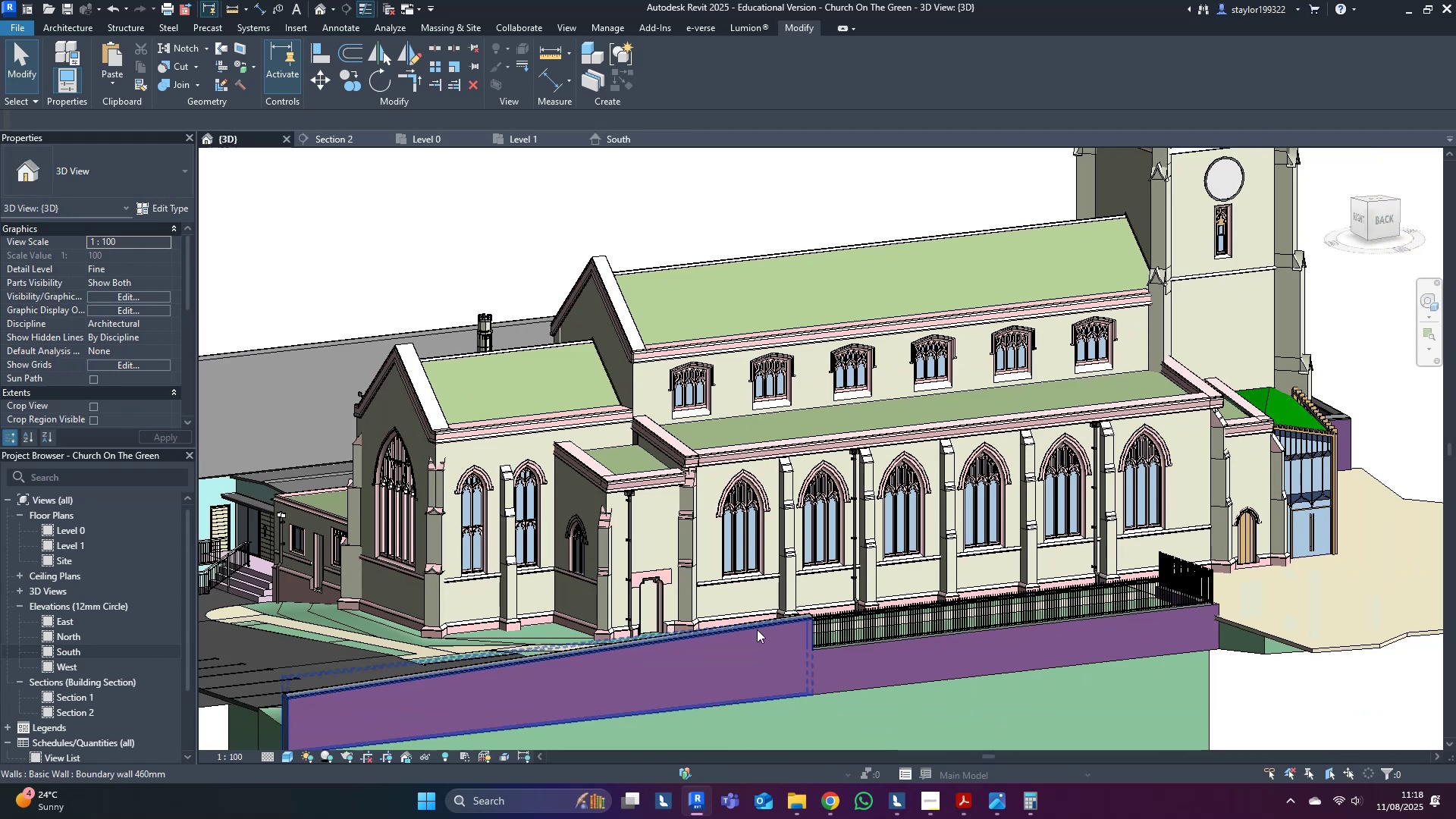 
hold_key(key=ShiftLeft, duration=0.63)
 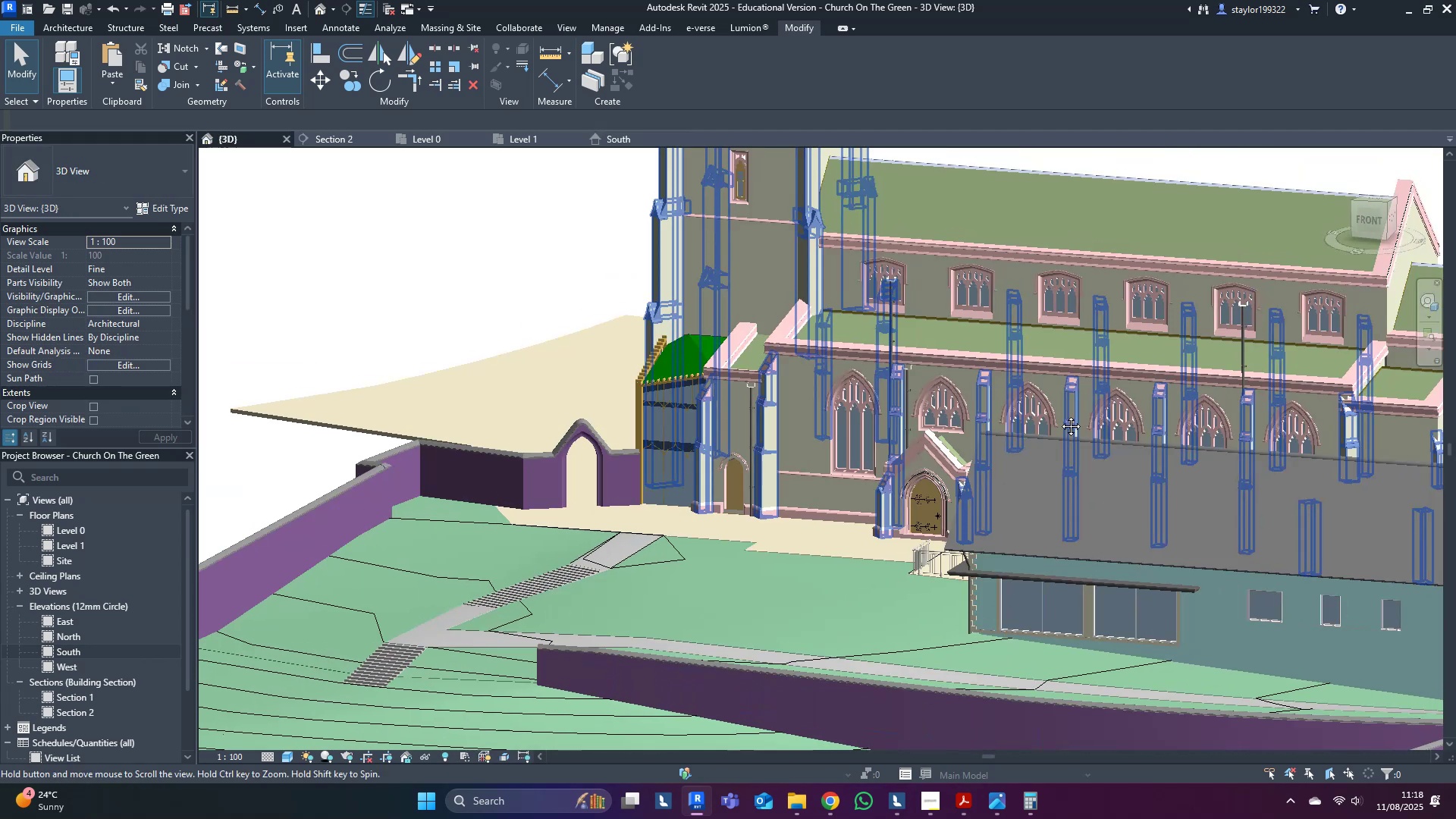 
key(Shift+ShiftLeft)
 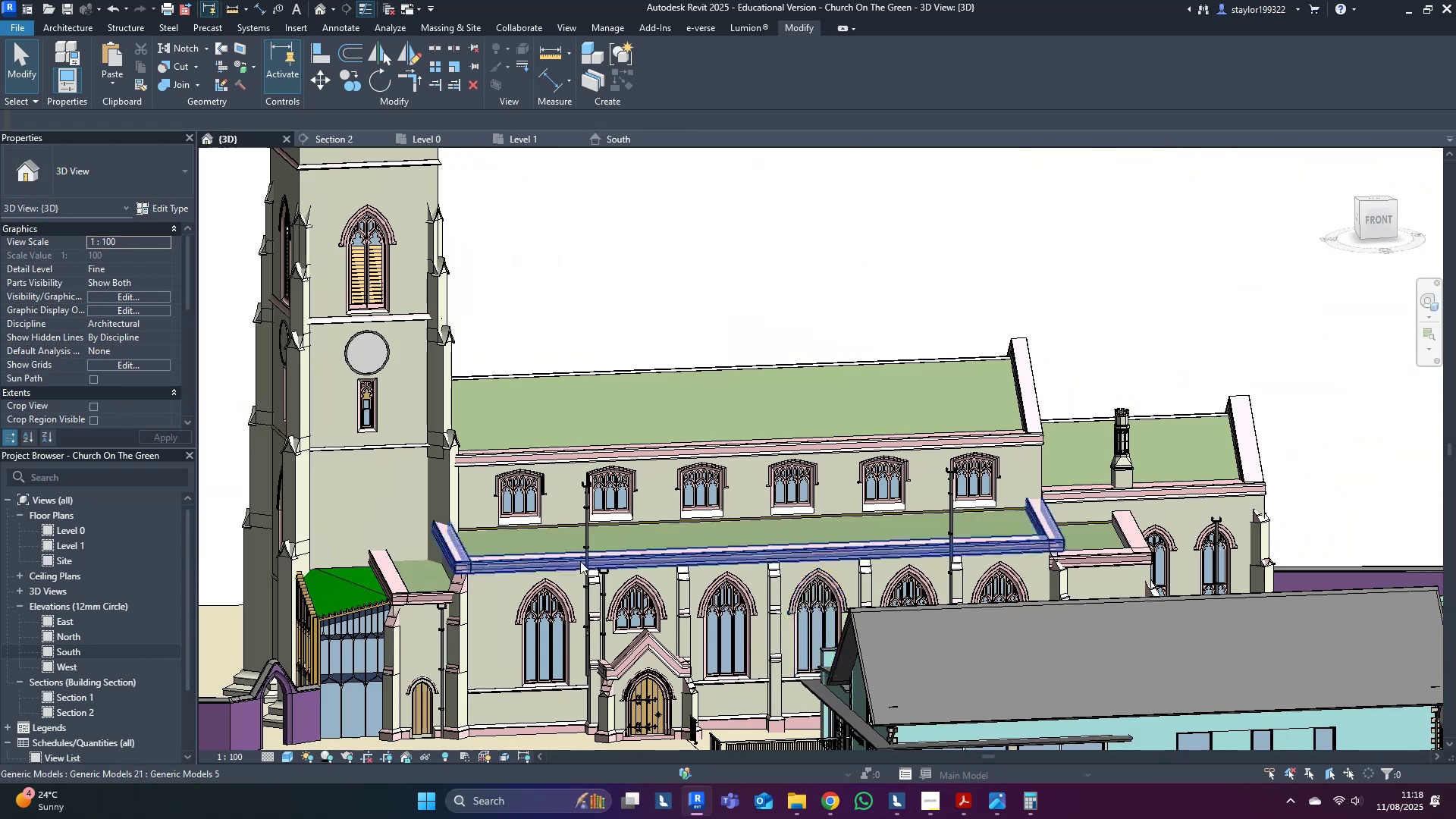 
scroll: coordinate [528, 498], scroll_direction: up, amount: 3.0
 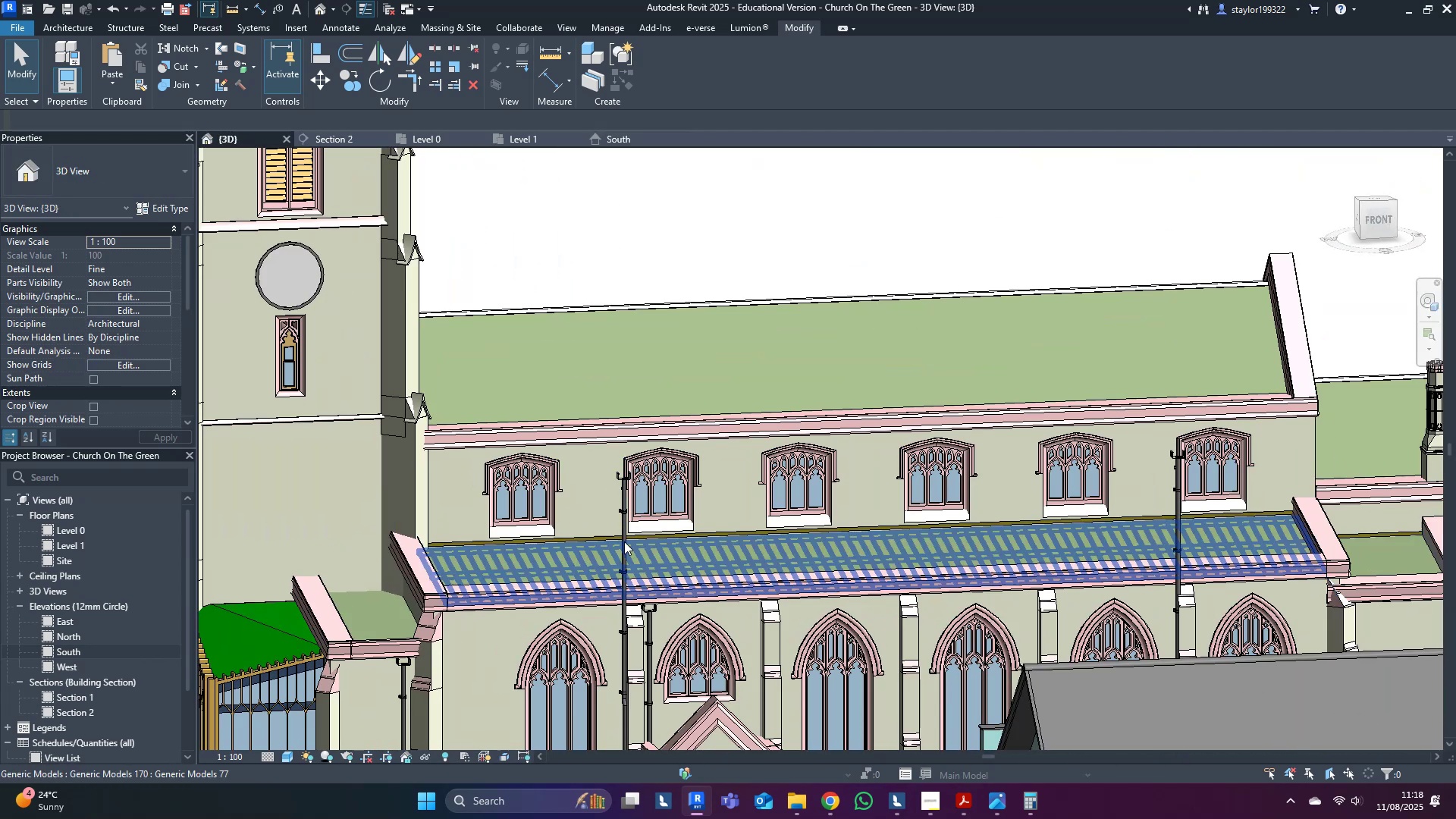 
left_click([625, 541])
 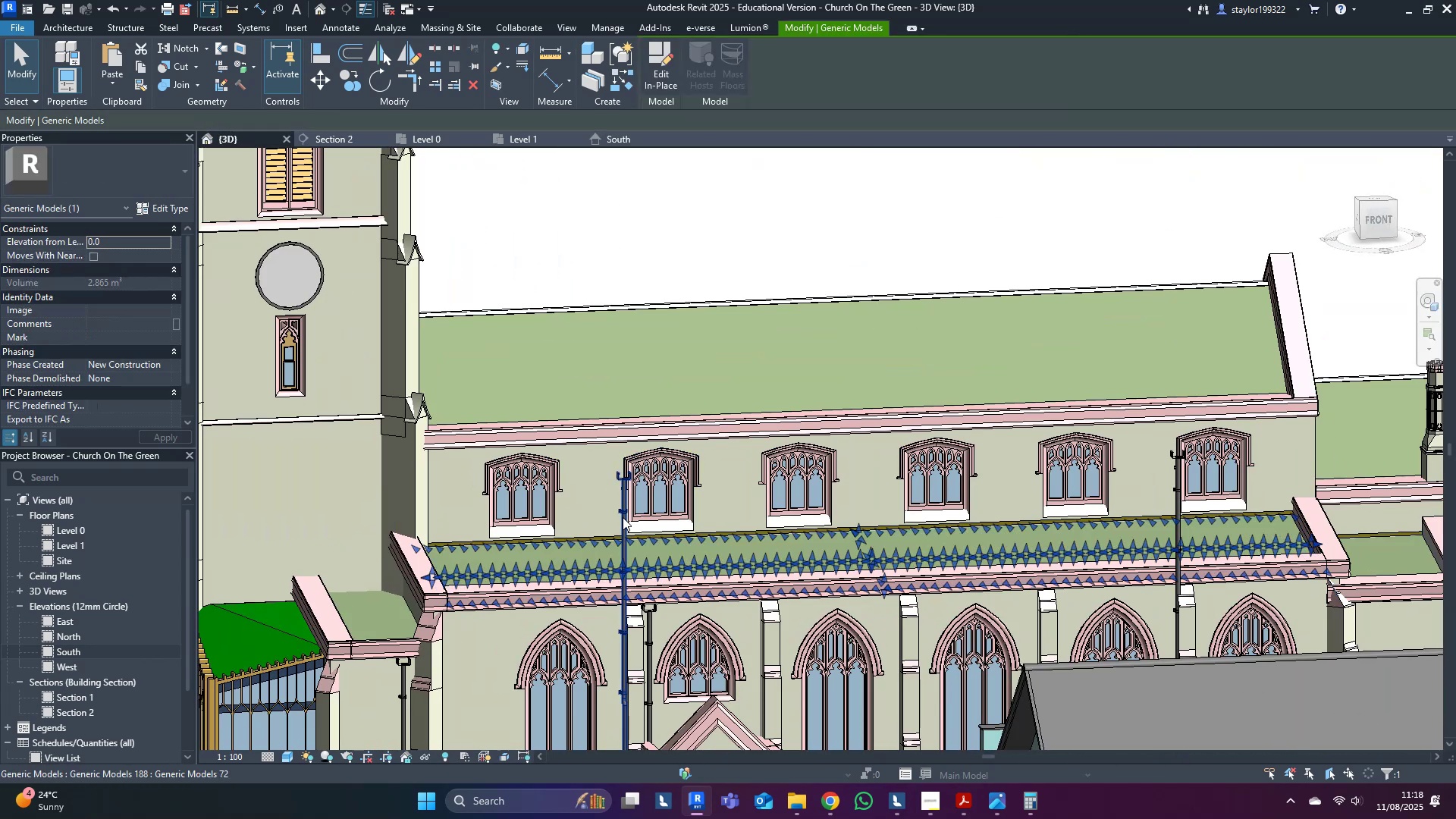 
left_click([623, 517])
 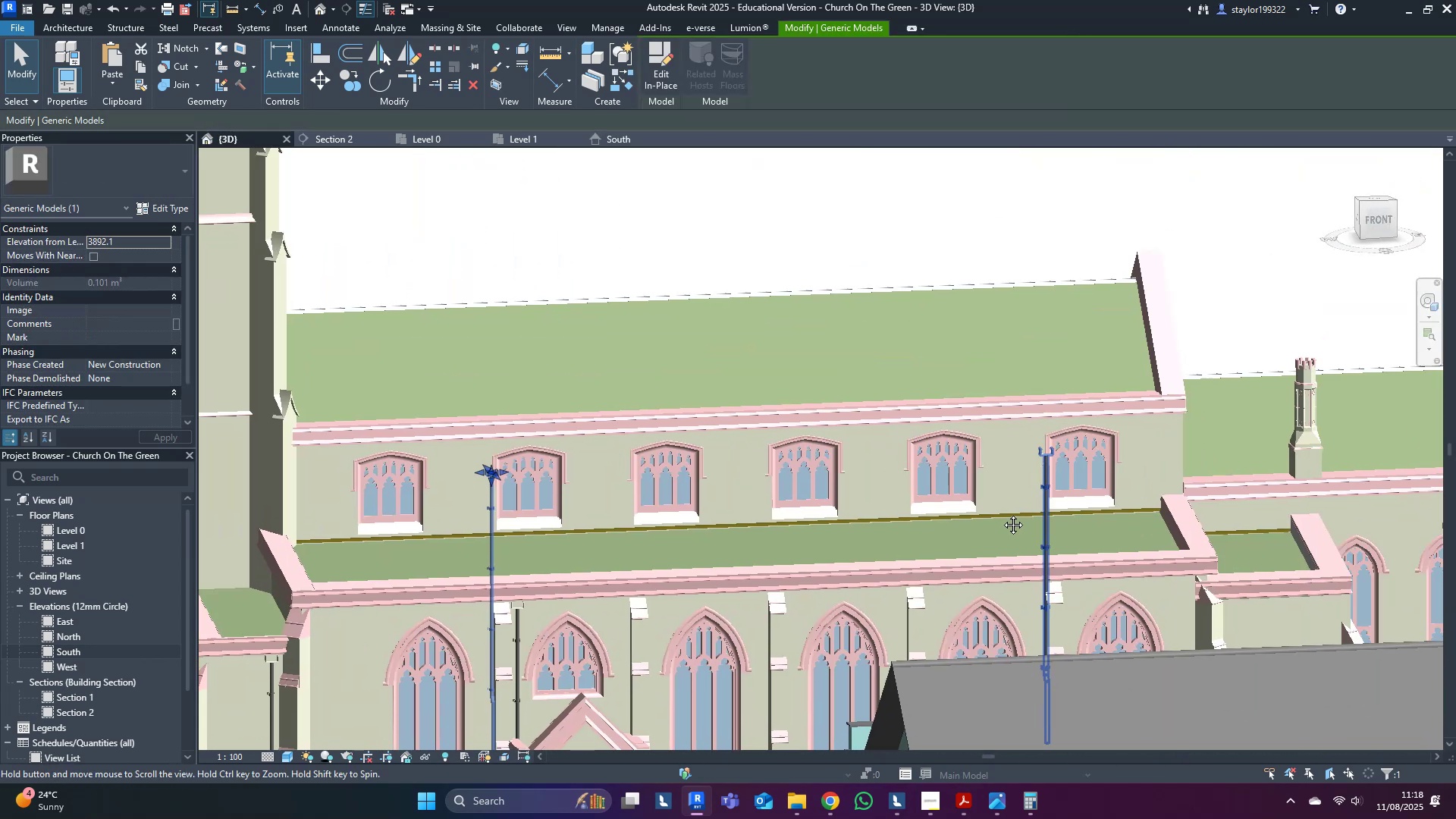 
scroll: coordinate [988, 510], scroll_direction: up, amount: 2.0
 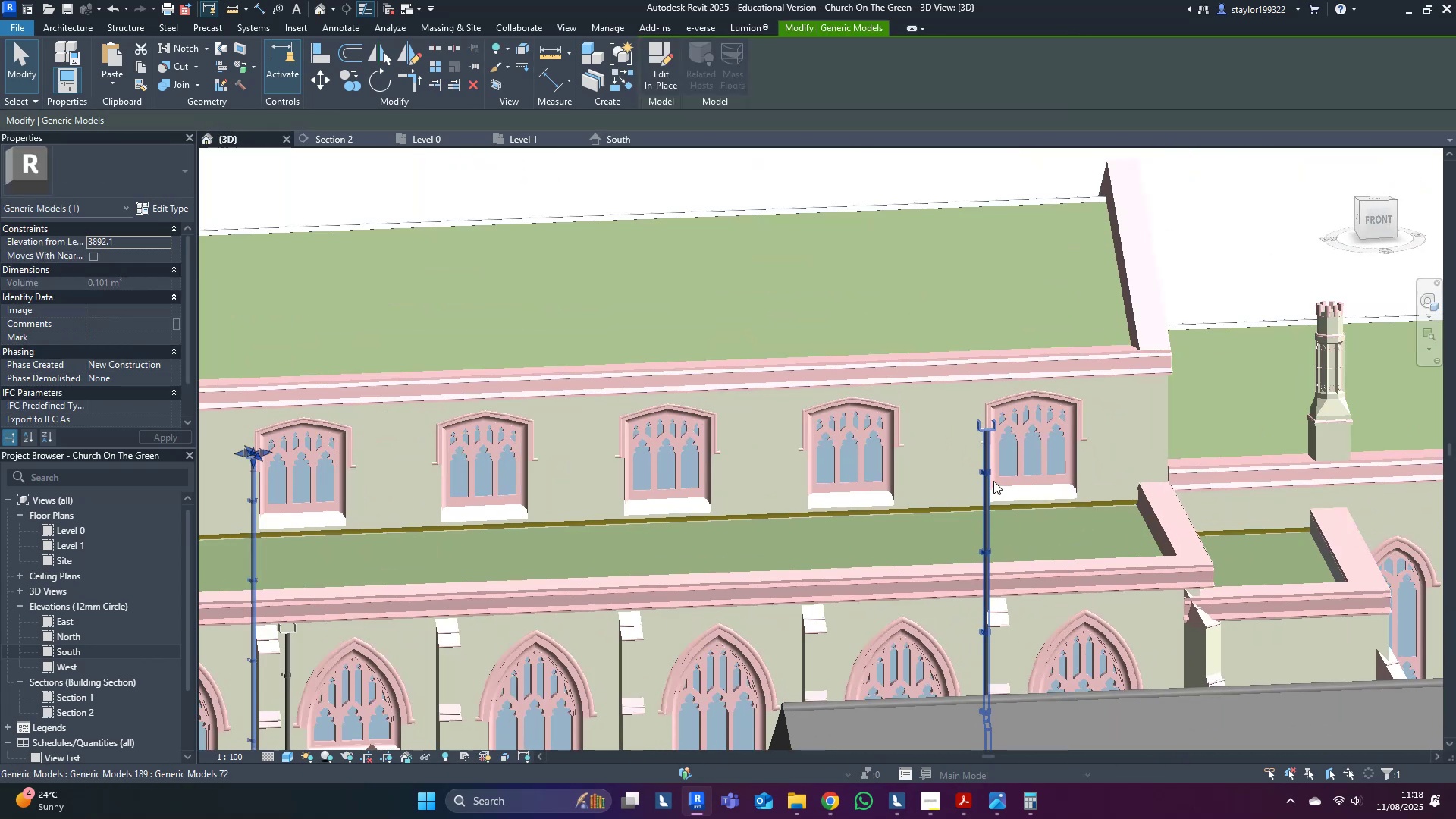 
hold_key(key=ControlLeft, duration=0.87)
left_click([989, 497])
 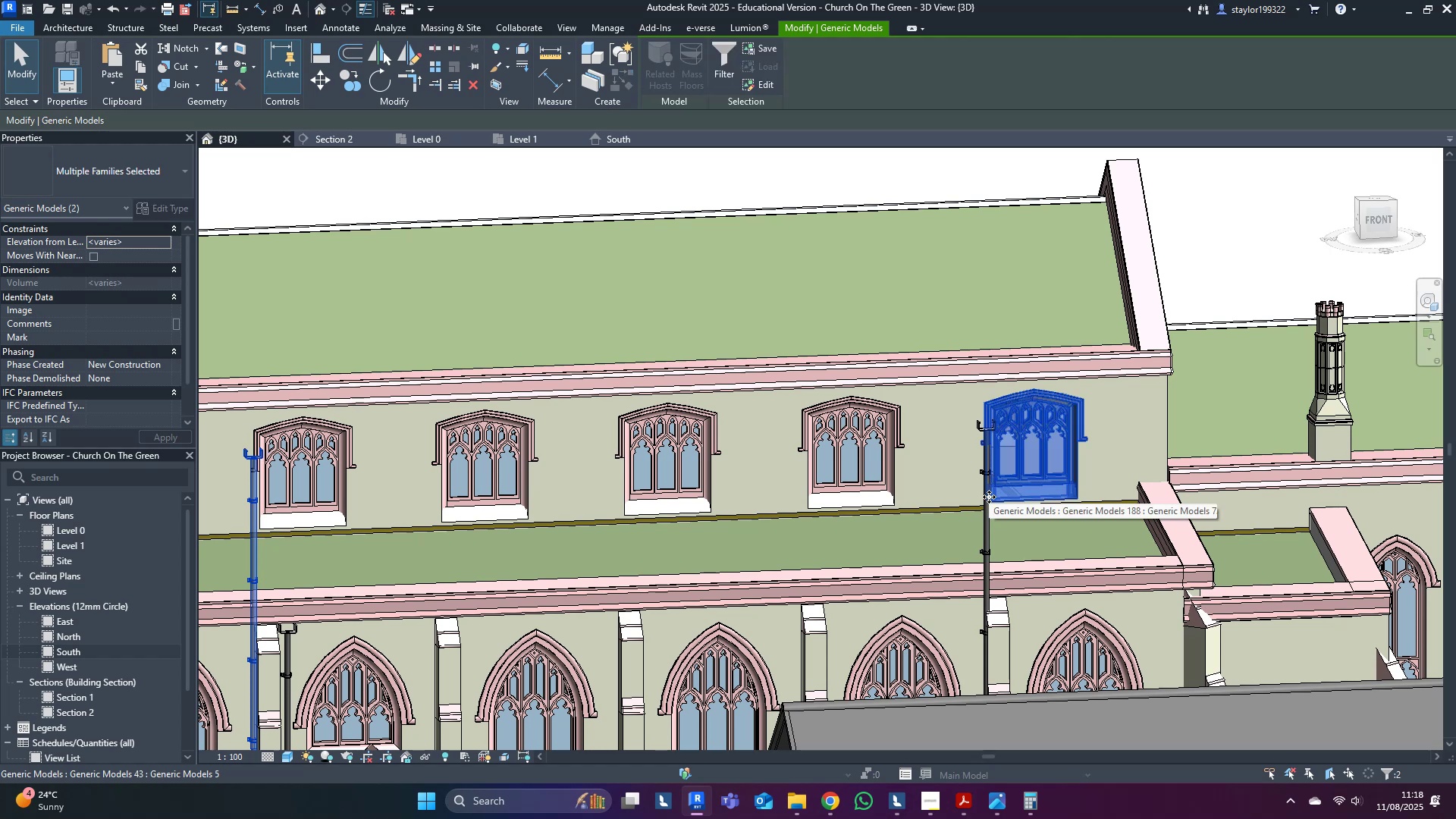 
hold_key(key=ShiftLeft, duration=0.39)
 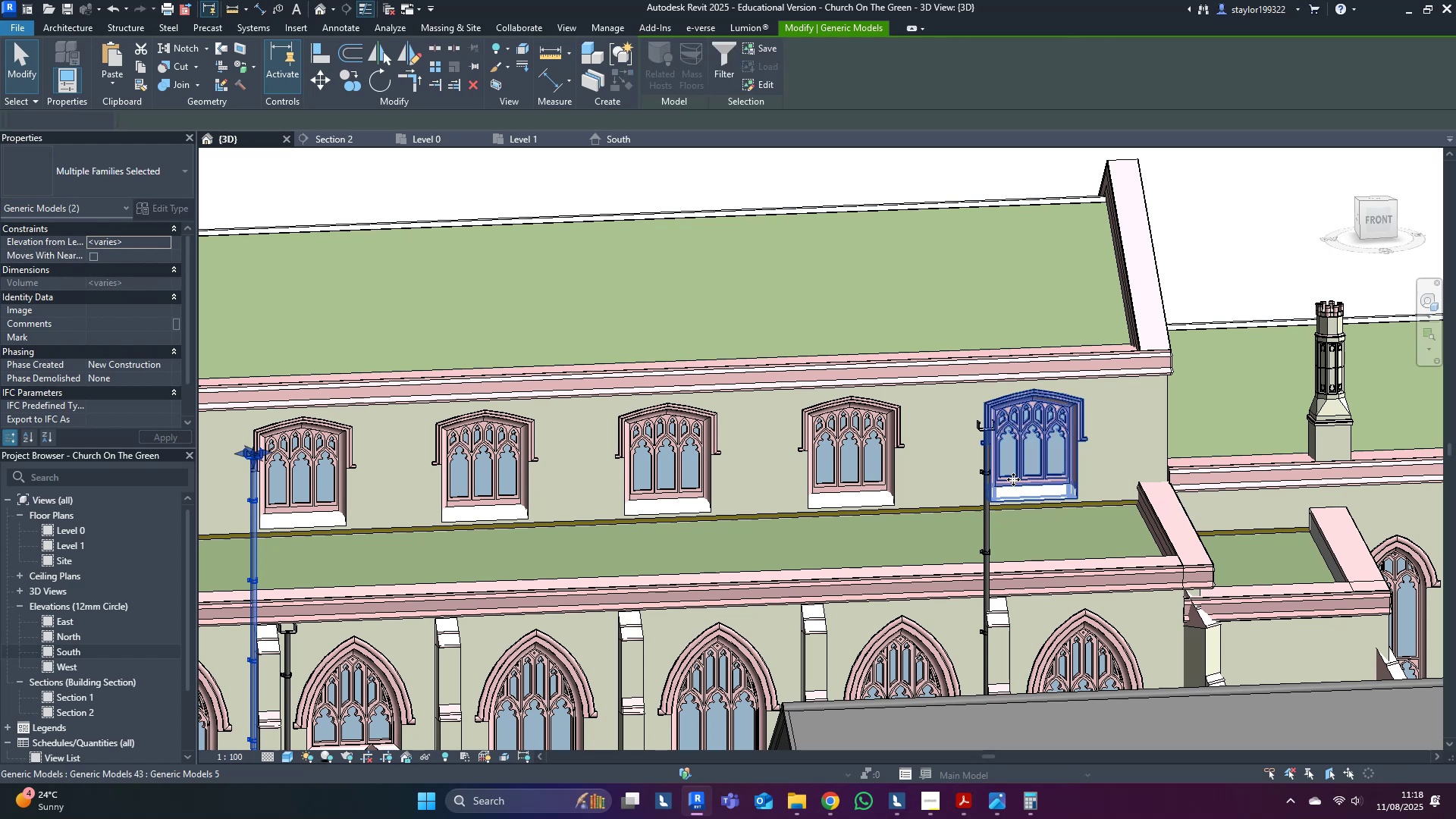 
hold_key(key=ControlLeft, duration=1.52)
double_click([925, 440])
 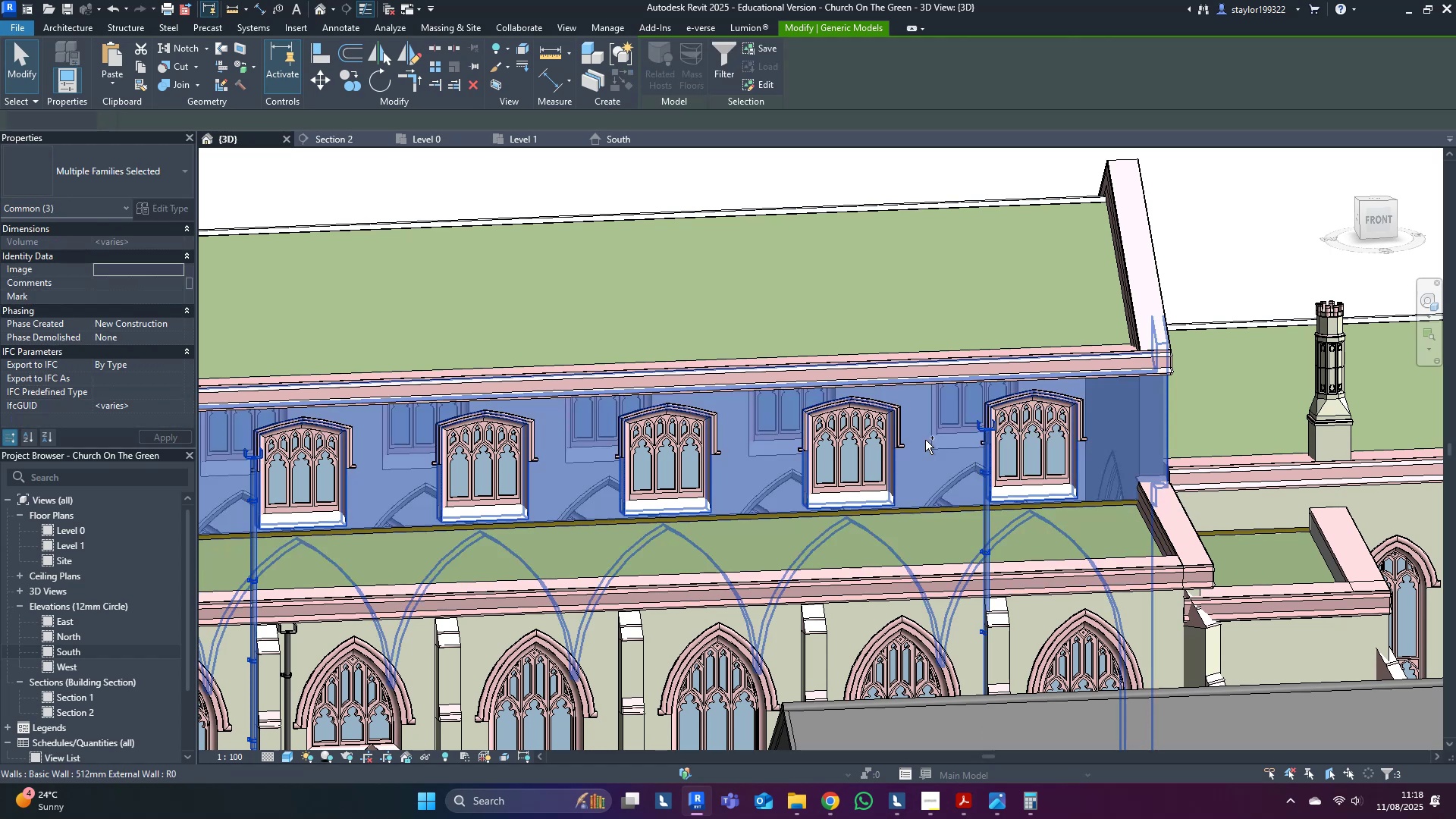 
scroll: coordinate [925, 440], scroll_direction: down, amount: 2.0
 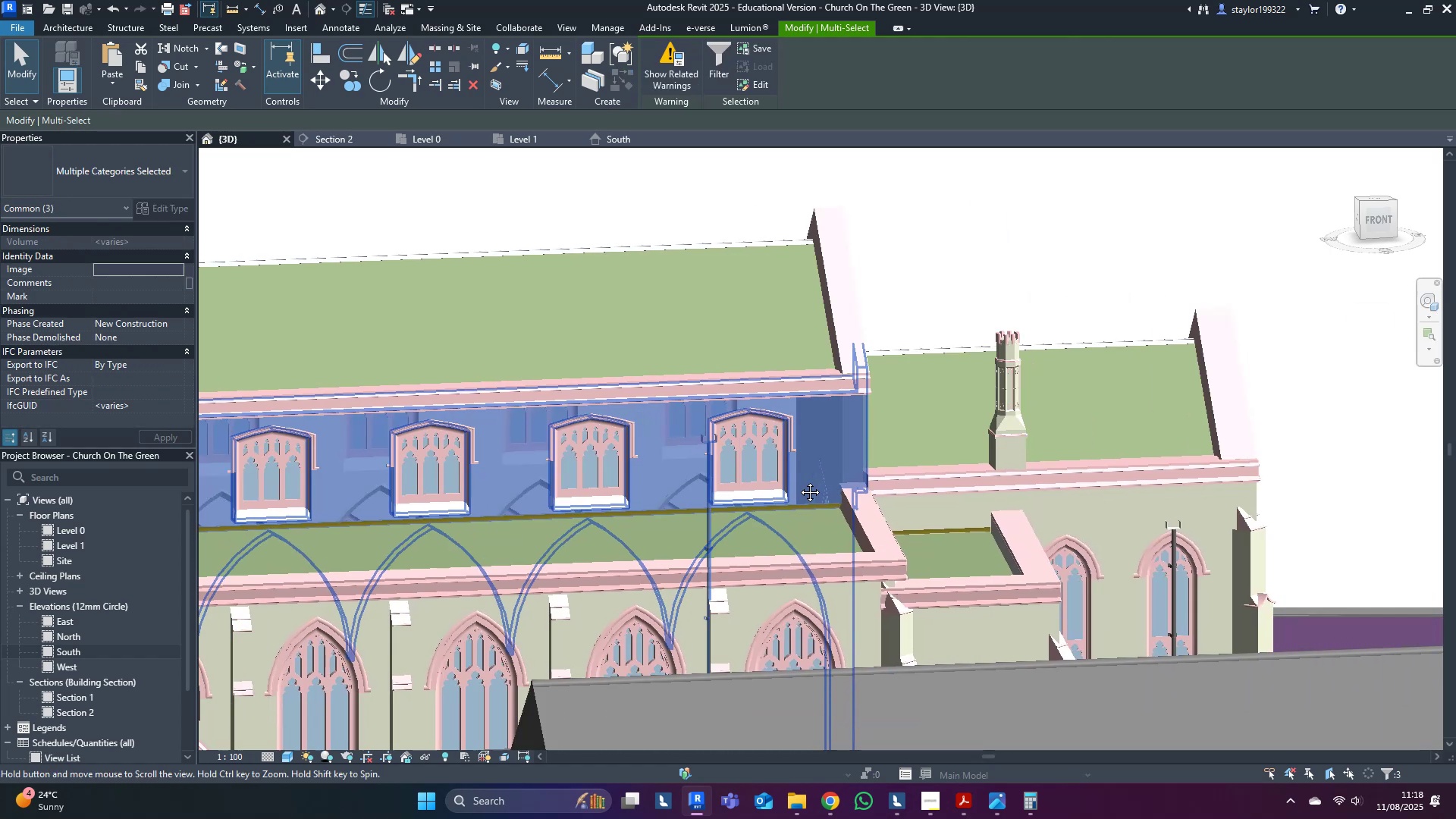 
scroll: coordinate [1024, 506], scroll_direction: up, amount: 7.0
 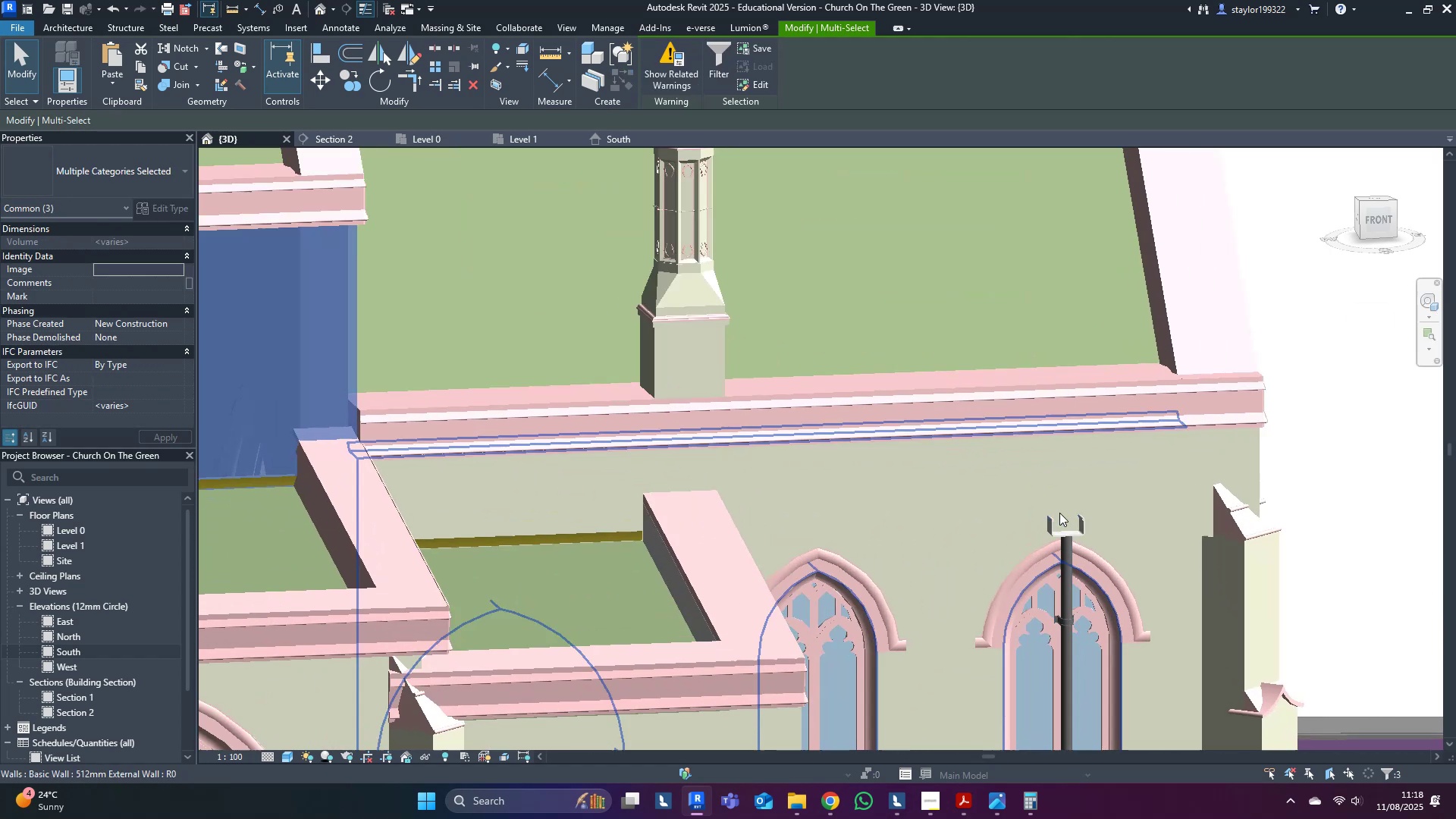 
hold_key(key=ControlLeft, duration=1.47)
left_click([956, 501])
 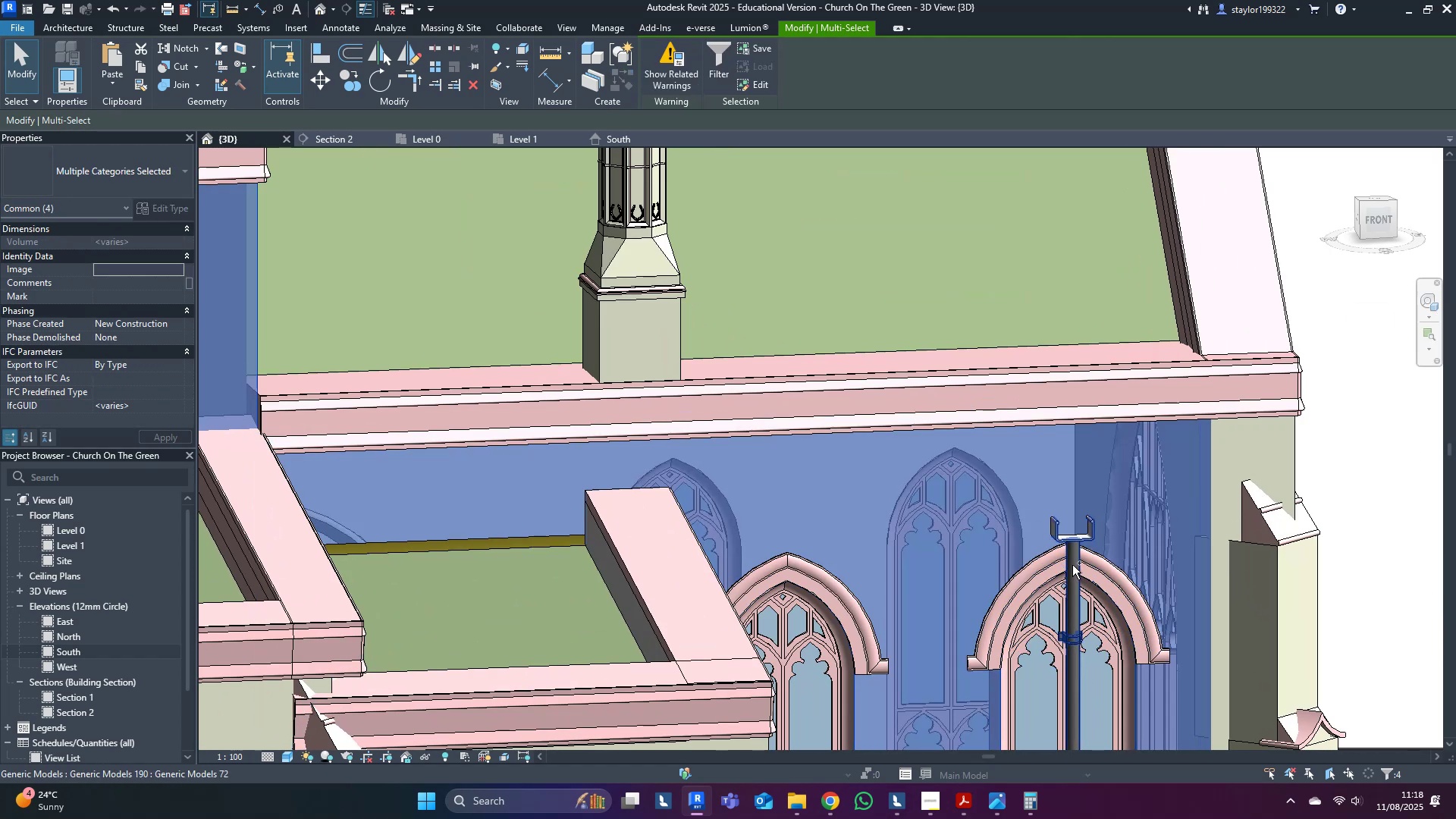 
left_click([1072, 564])
 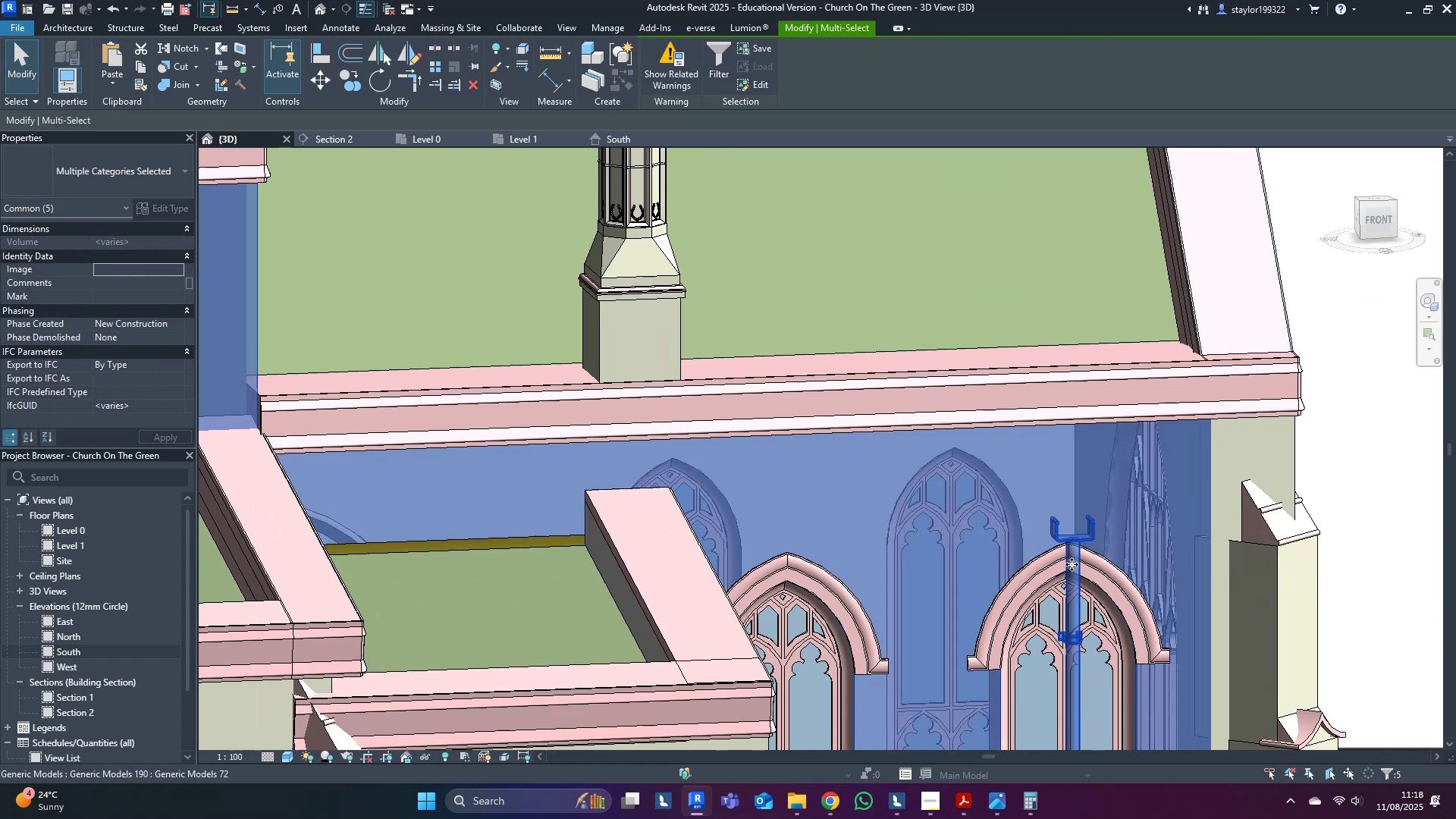 
type(hi)
key(Escape)
 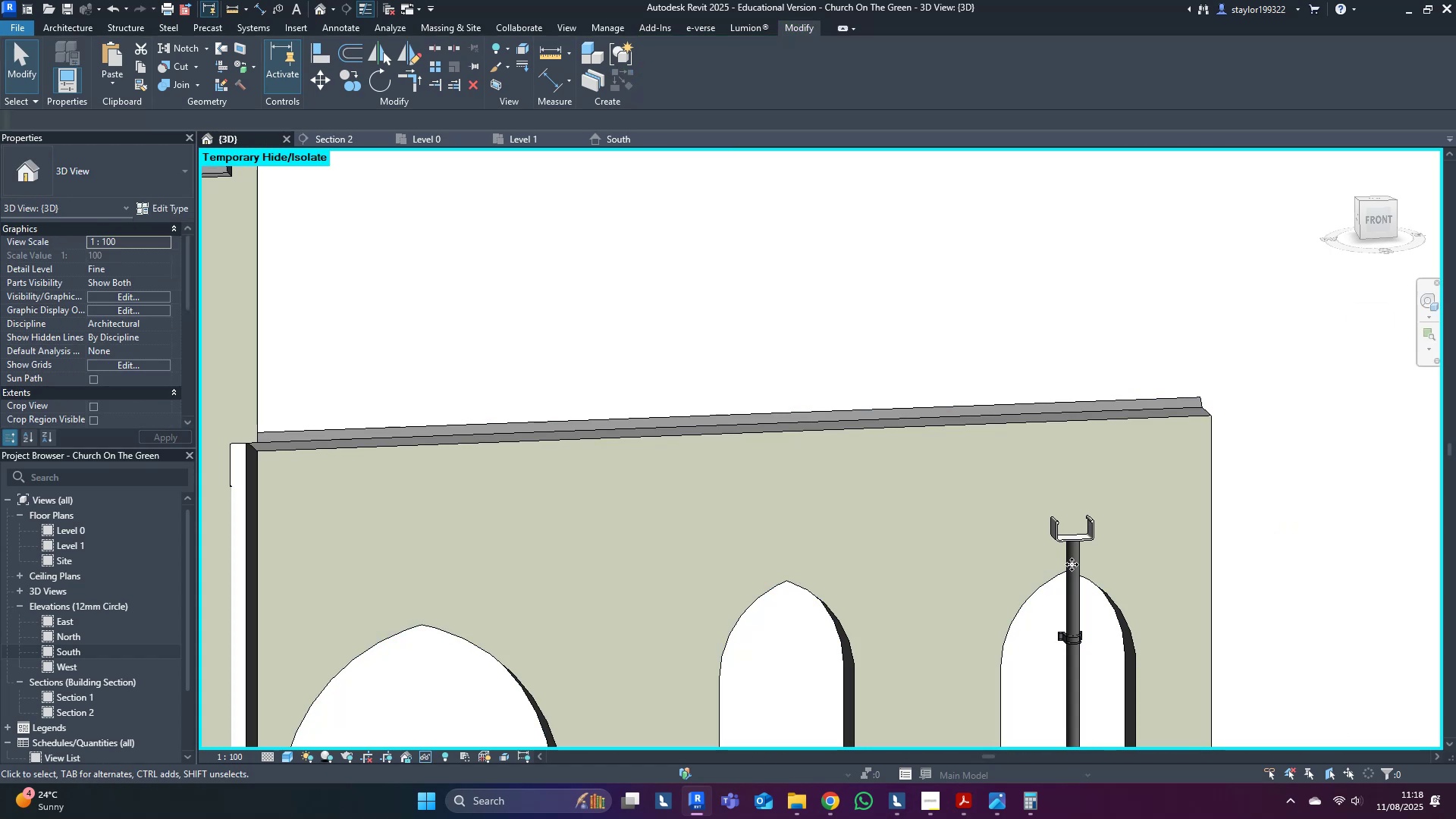 
left_click([1072, 564])
 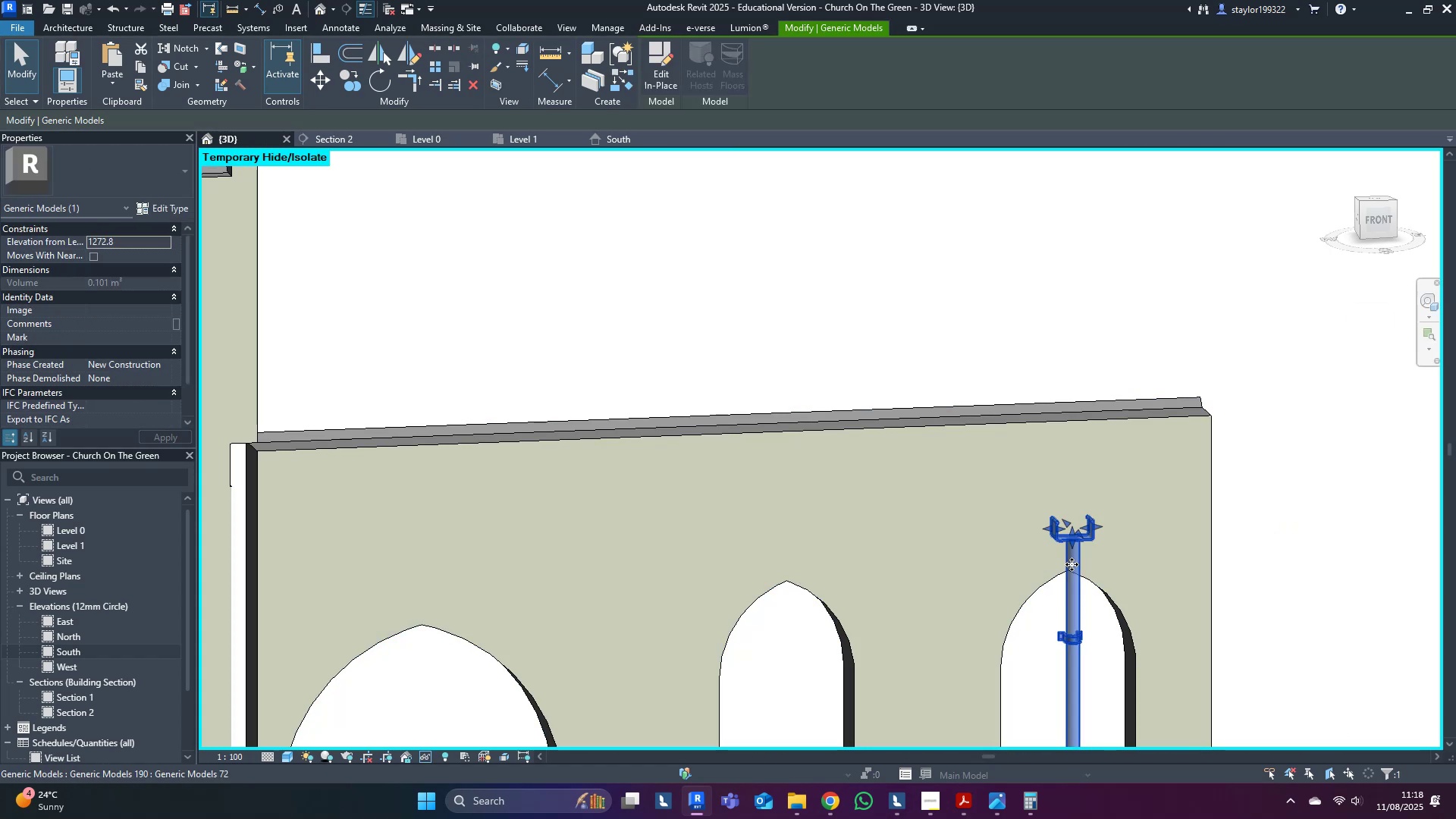 
scroll: coordinate [1062, 570], scroll_direction: down, amount: 6.0
 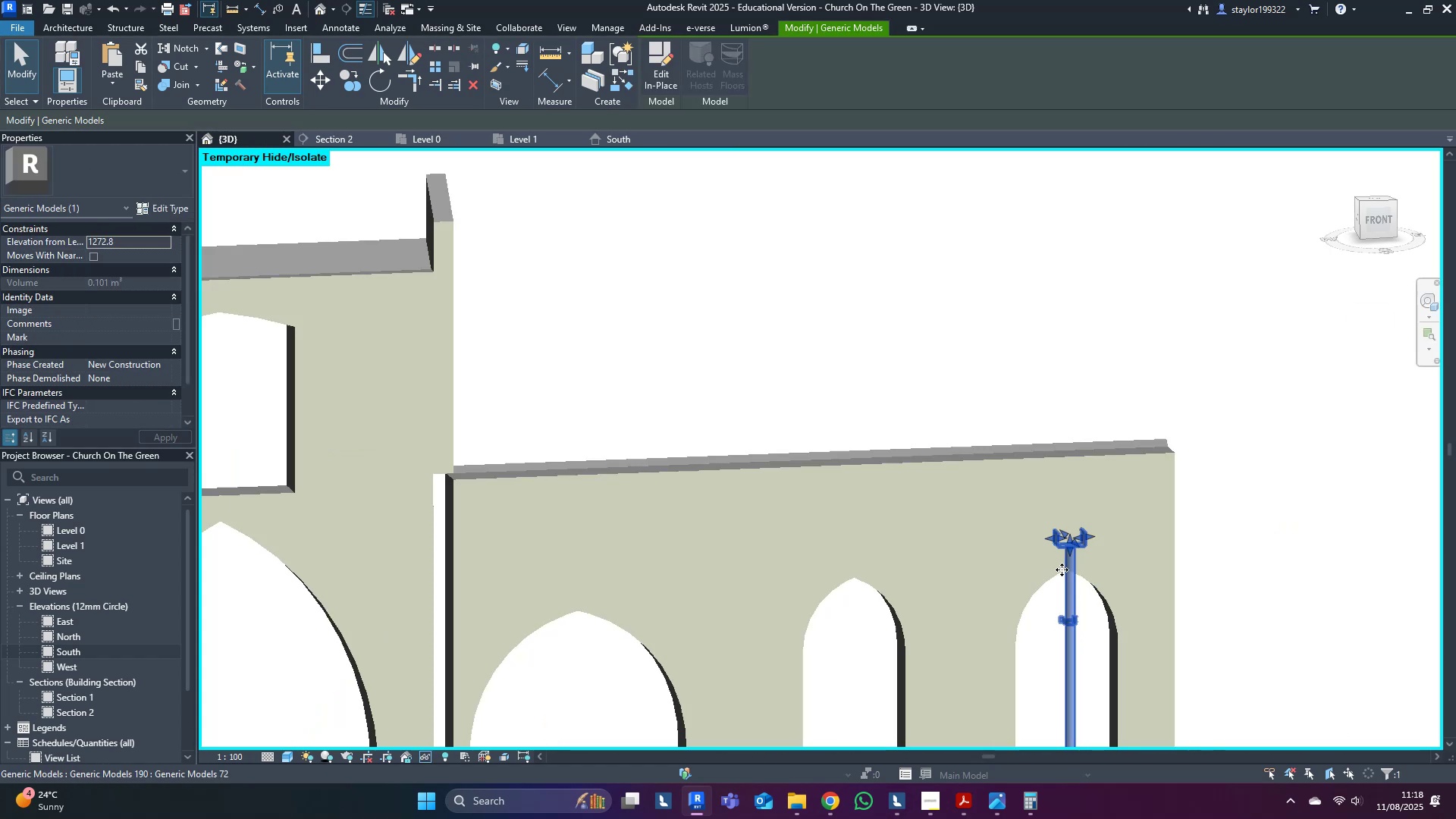 
hold_key(key=ShiftLeft, duration=0.67)
 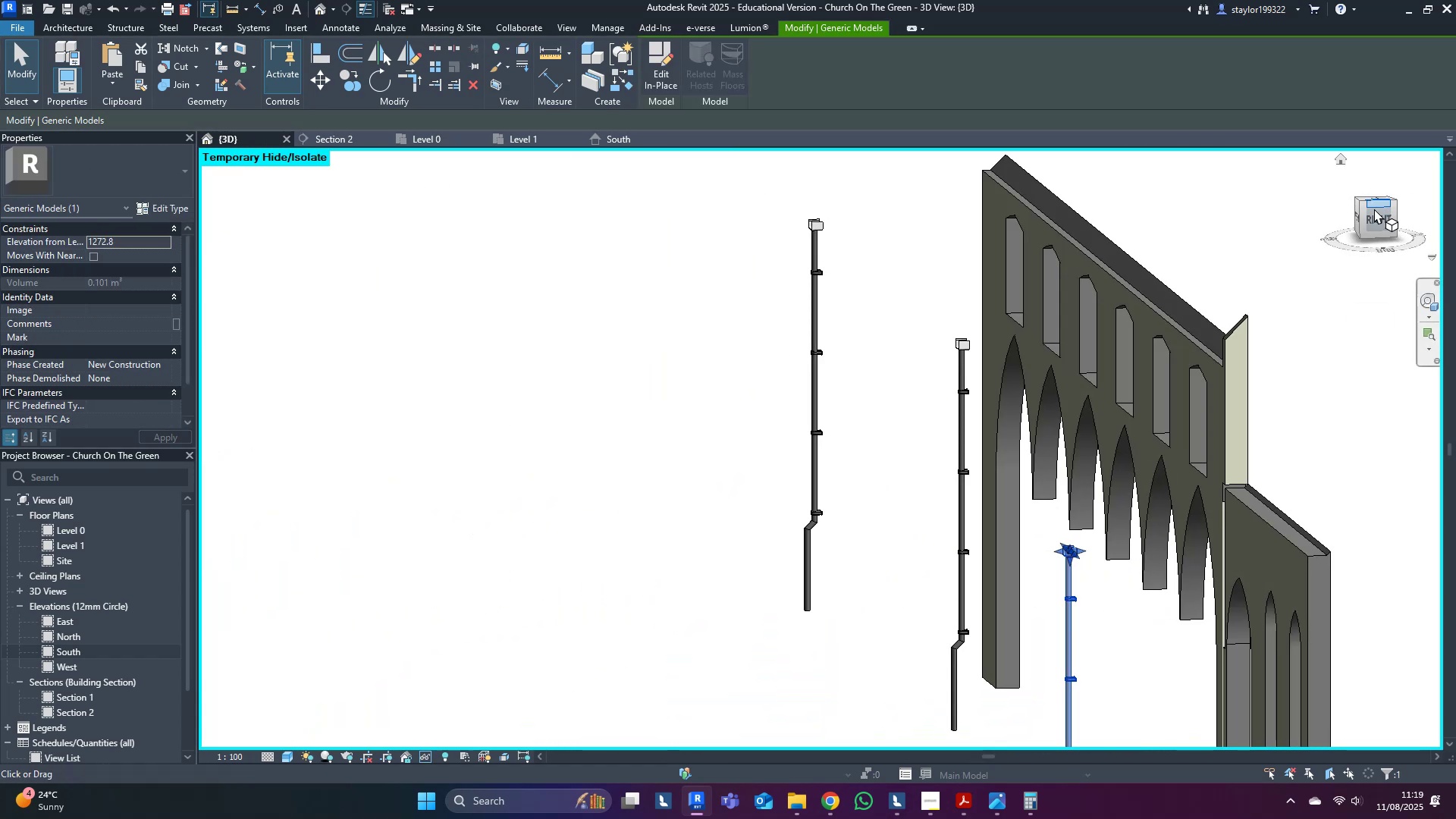 
left_click([1377, 224])
 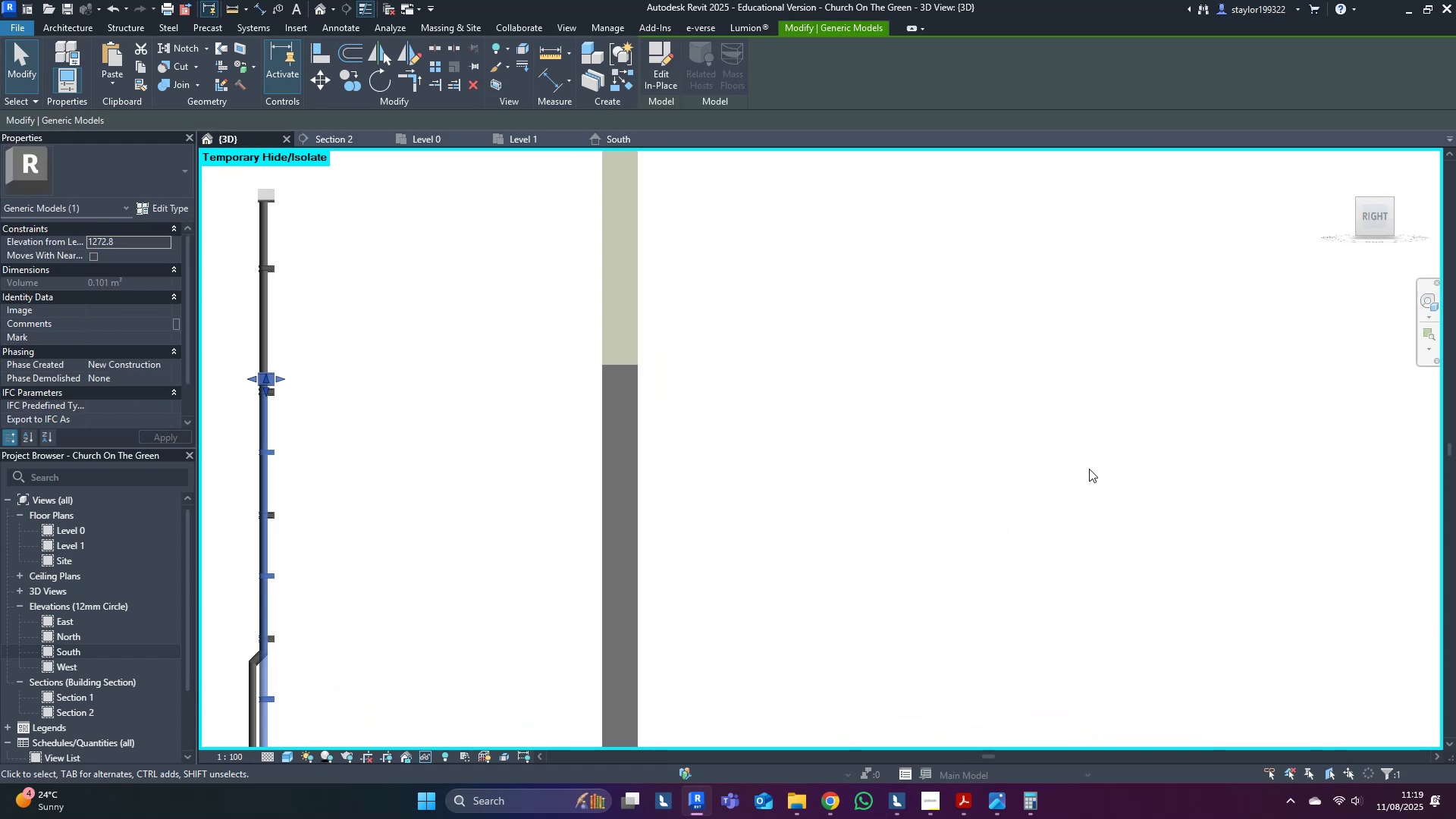 
type(mv)
 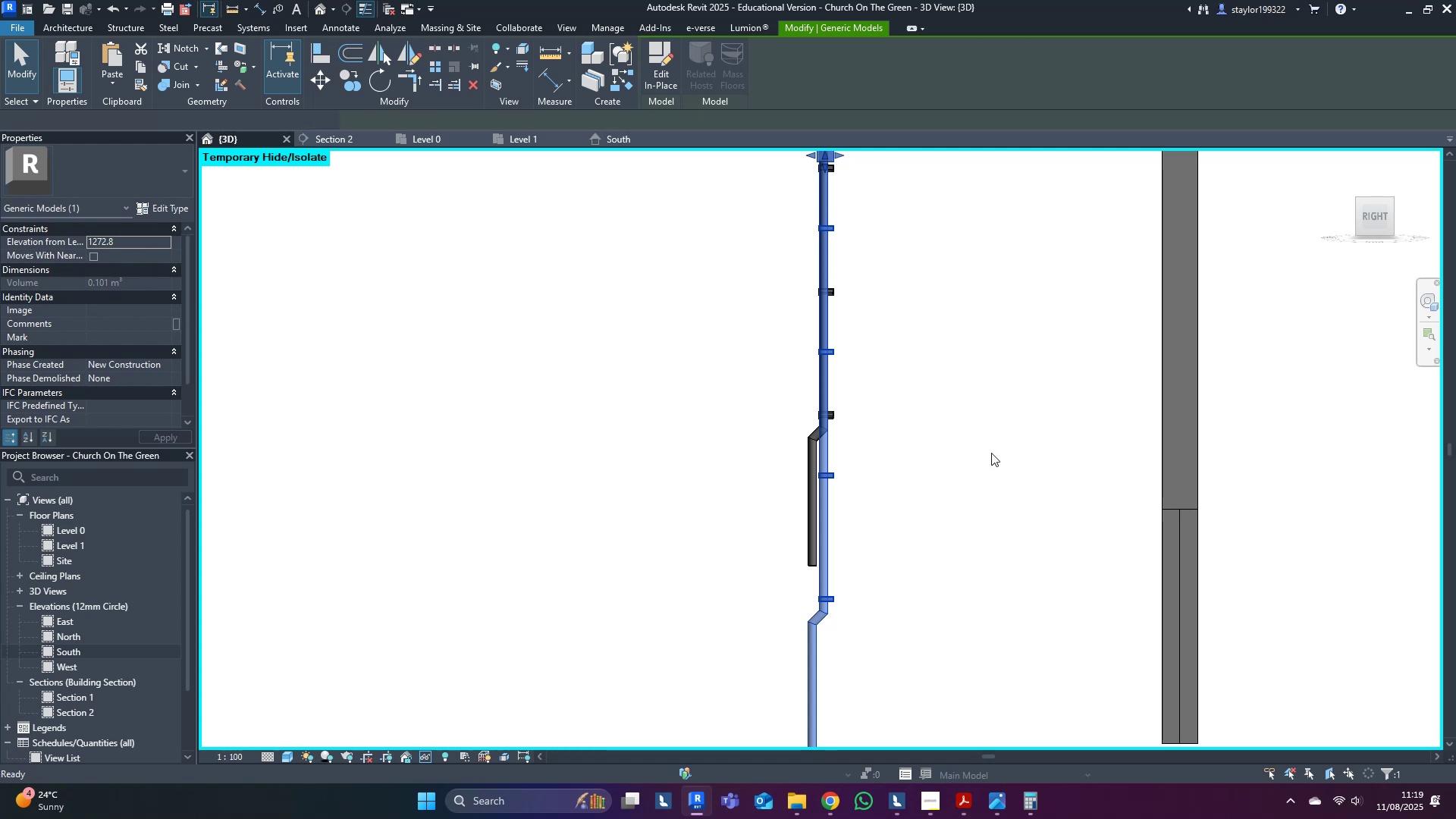 
scroll: coordinate [840, 512], scroll_direction: up, amount: 13.0
 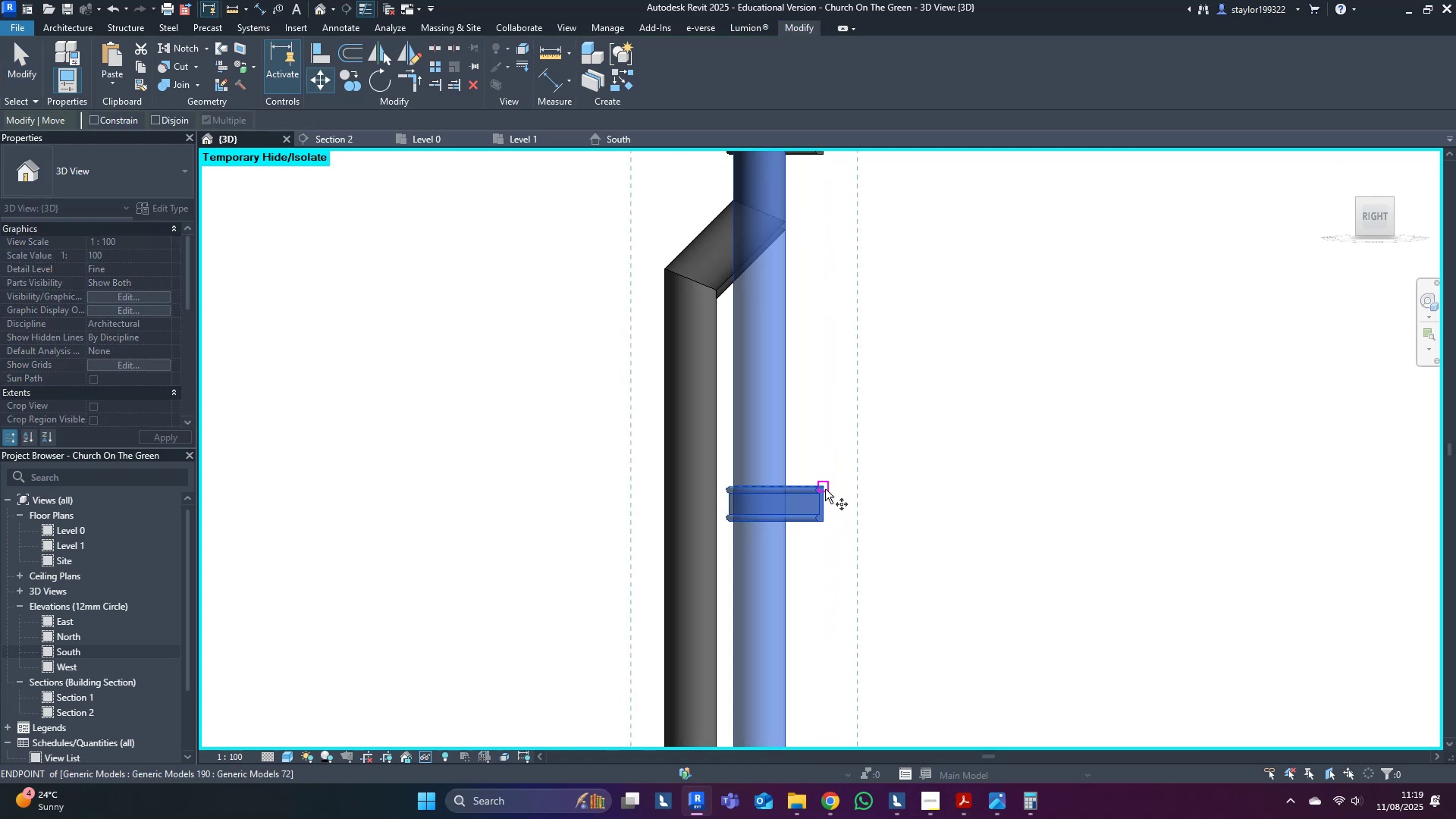 
left_click([825, 489])
 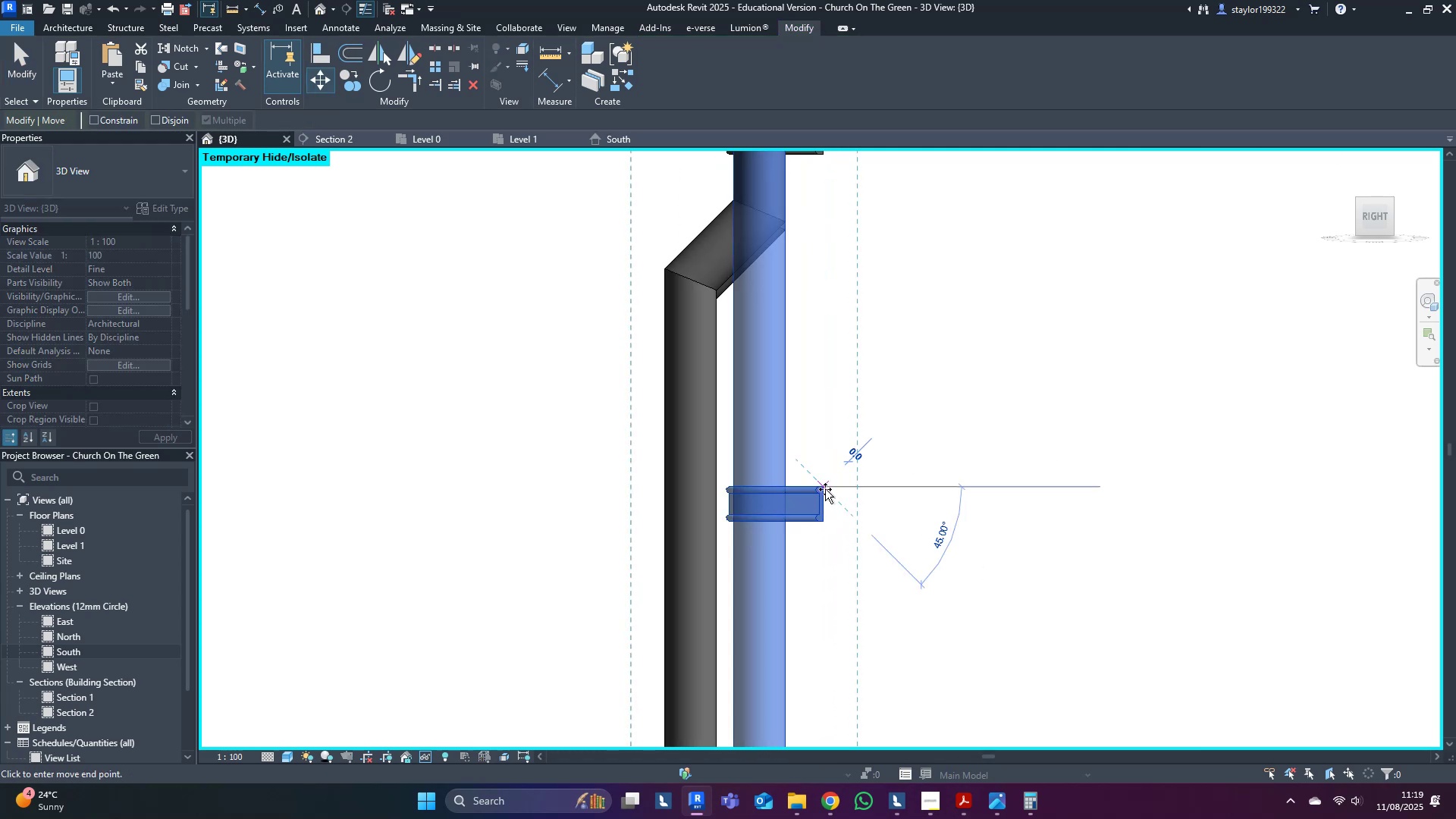 
scroll: coordinate [1040, 459], scroll_direction: down, amount: 13.0
 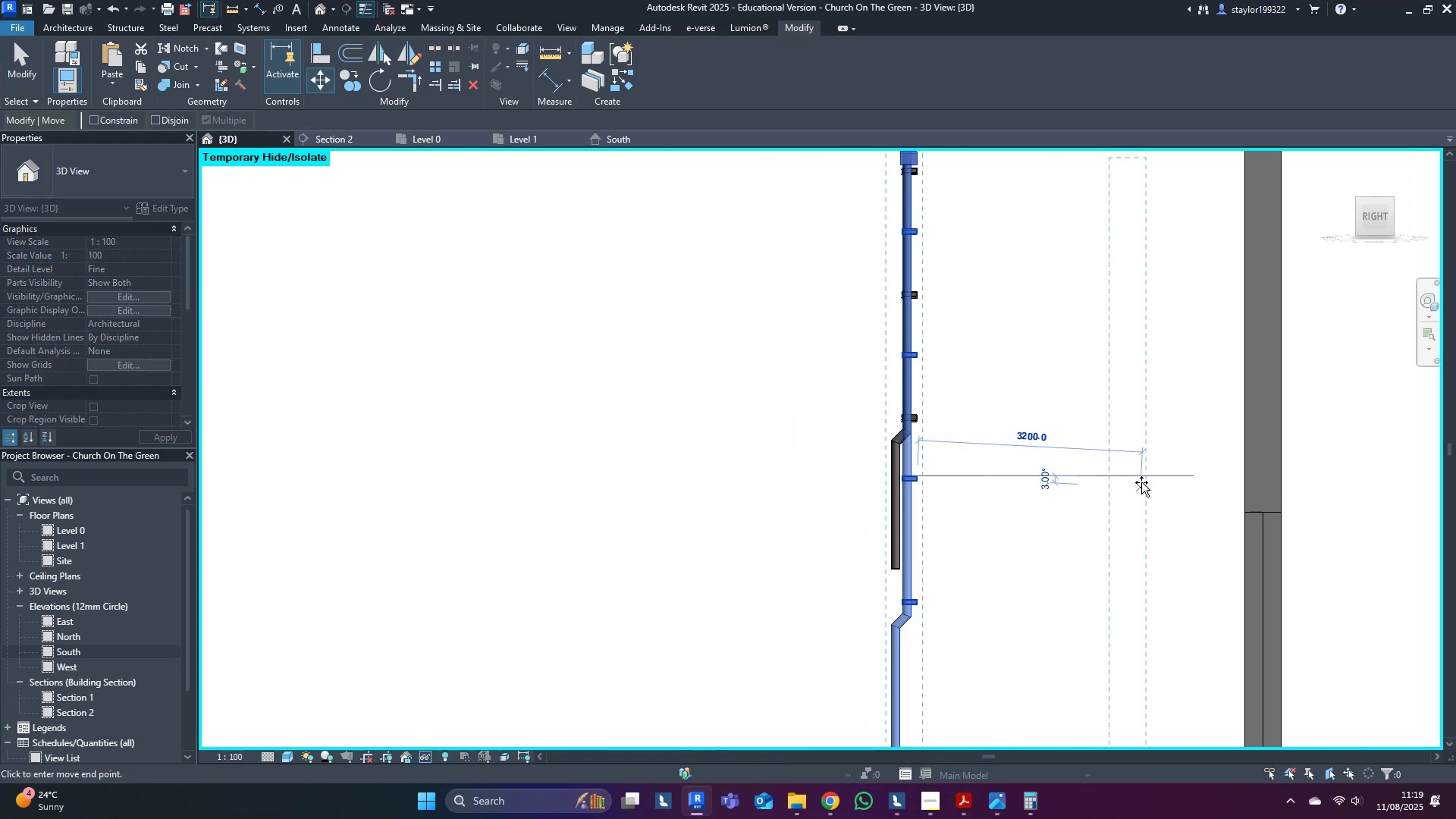 
hold_key(key=ShiftLeft, duration=1.45)
 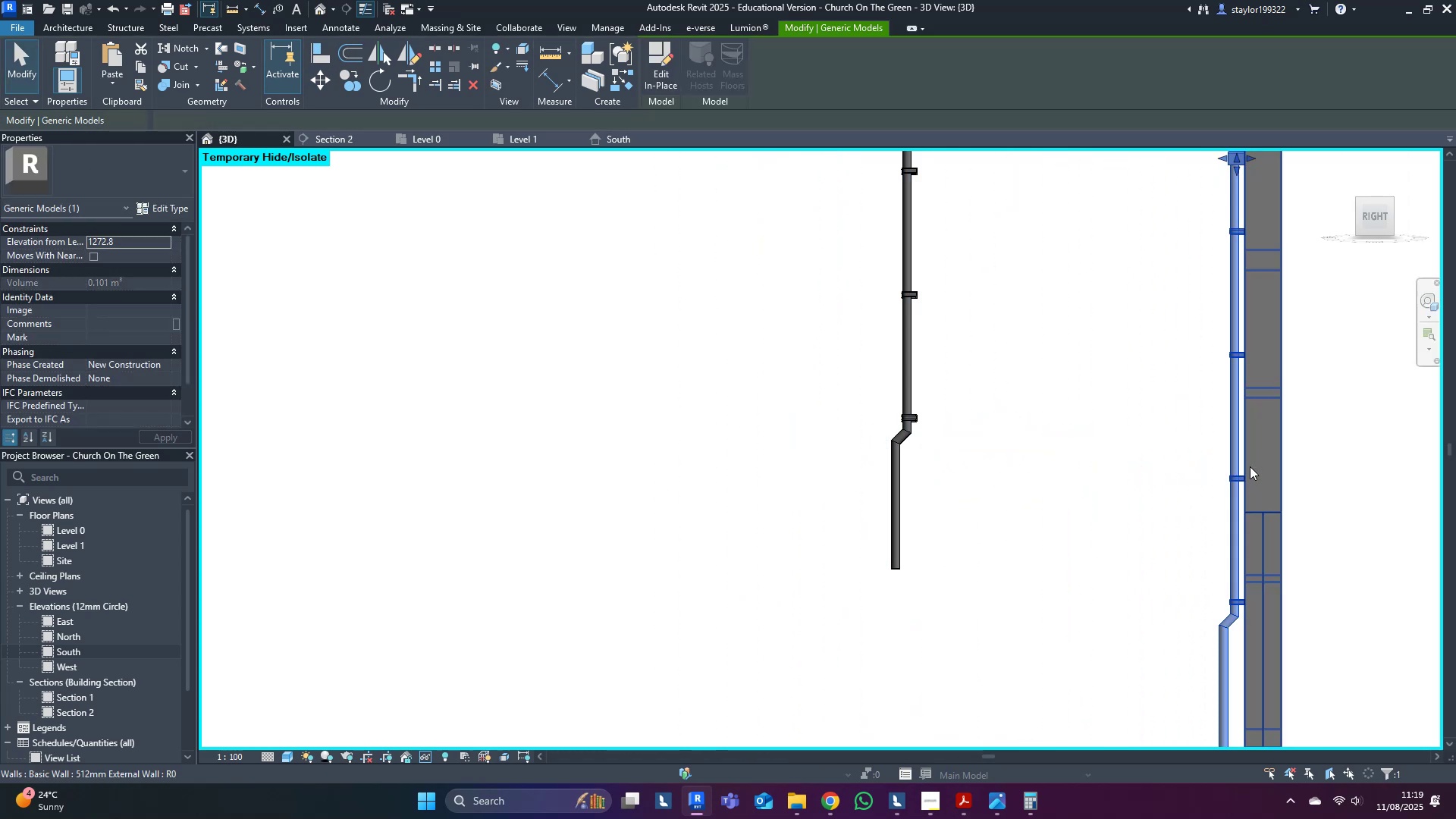 
scroll: coordinate [1250, 466], scroll_direction: down, amount: 3.0
 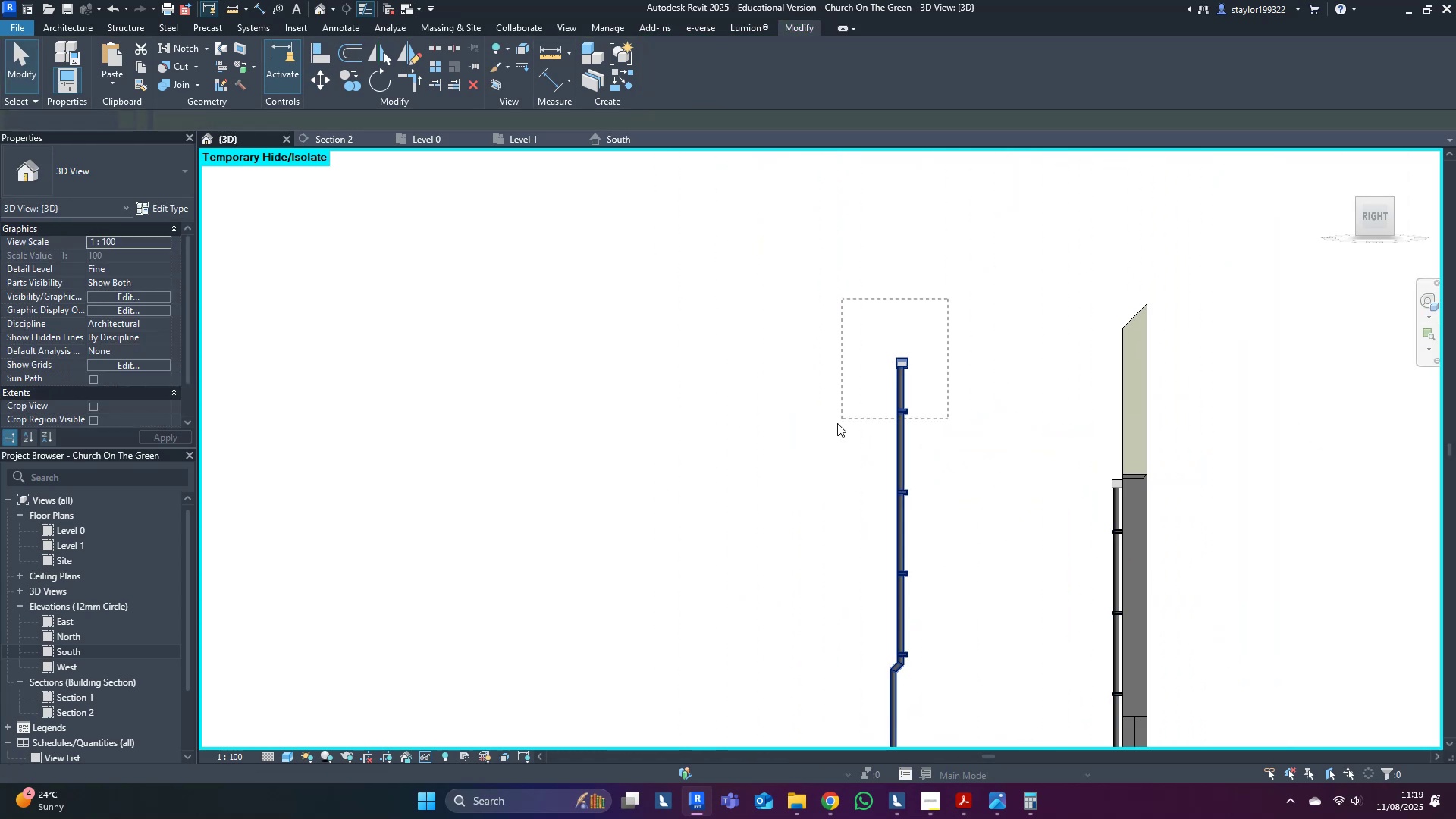 
scroll: coordinate [737, 488], scroll_direction: up, amount: 16.0
 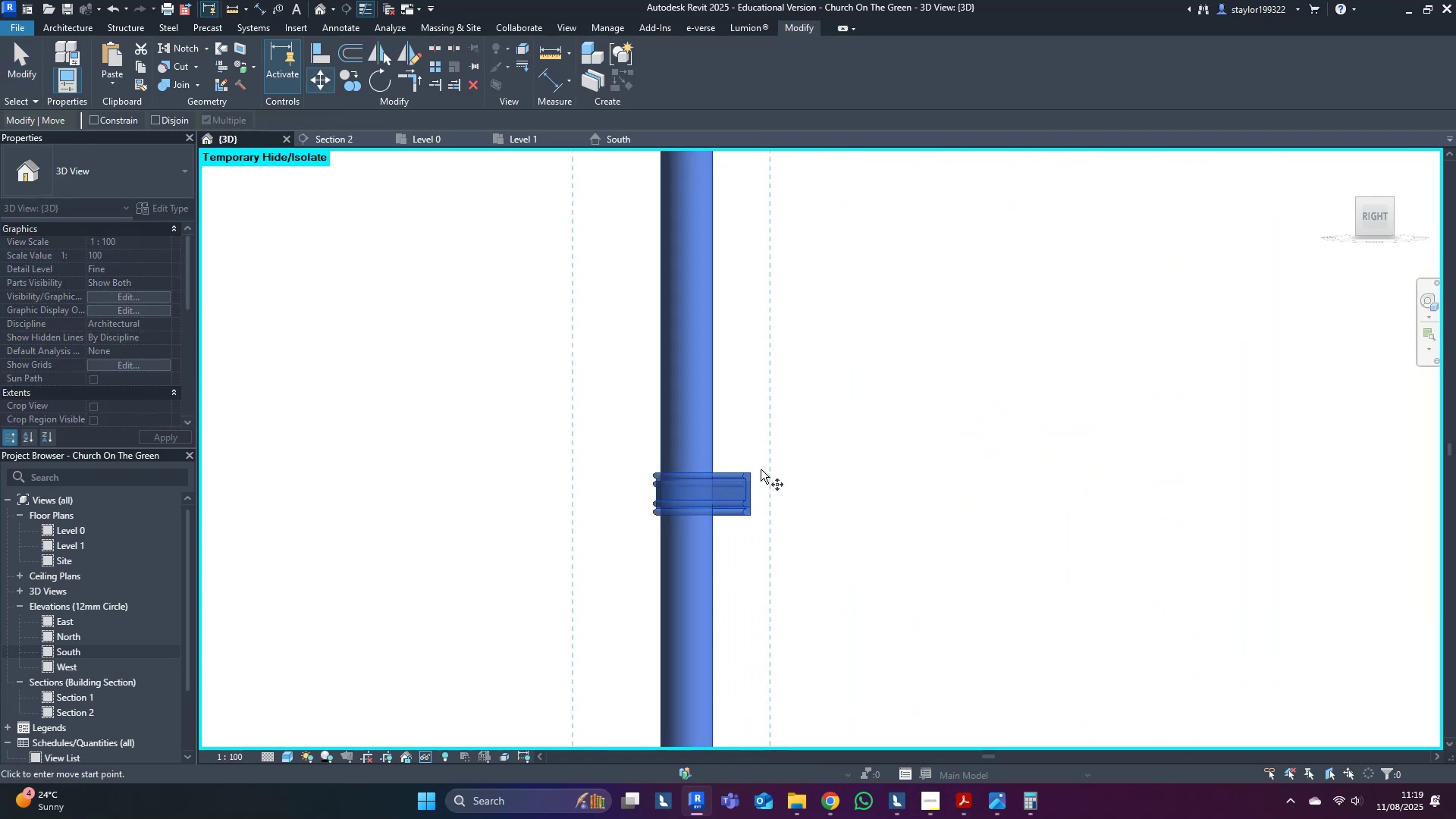 
type(mv)
 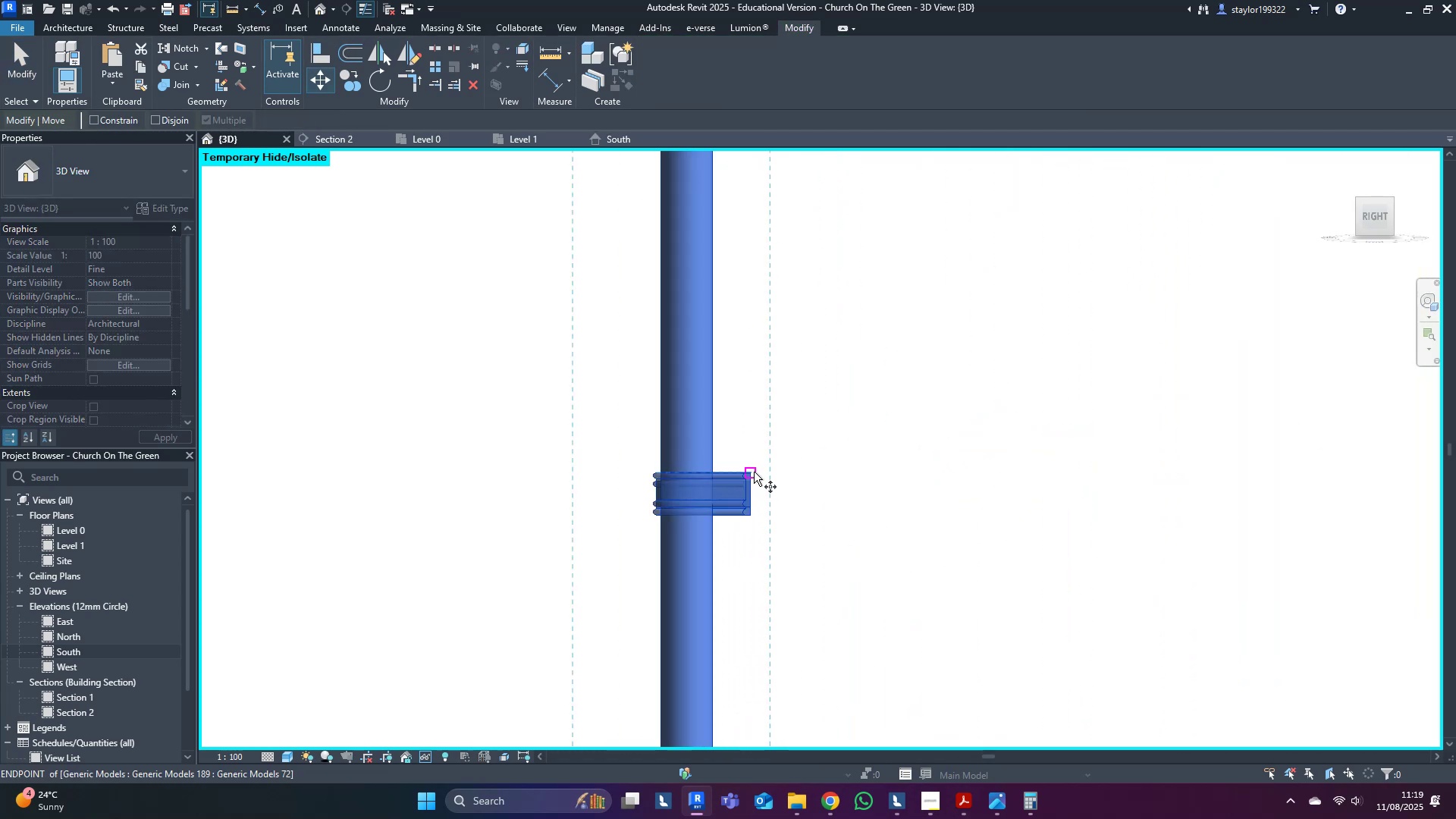 
left_click([752, 472])
 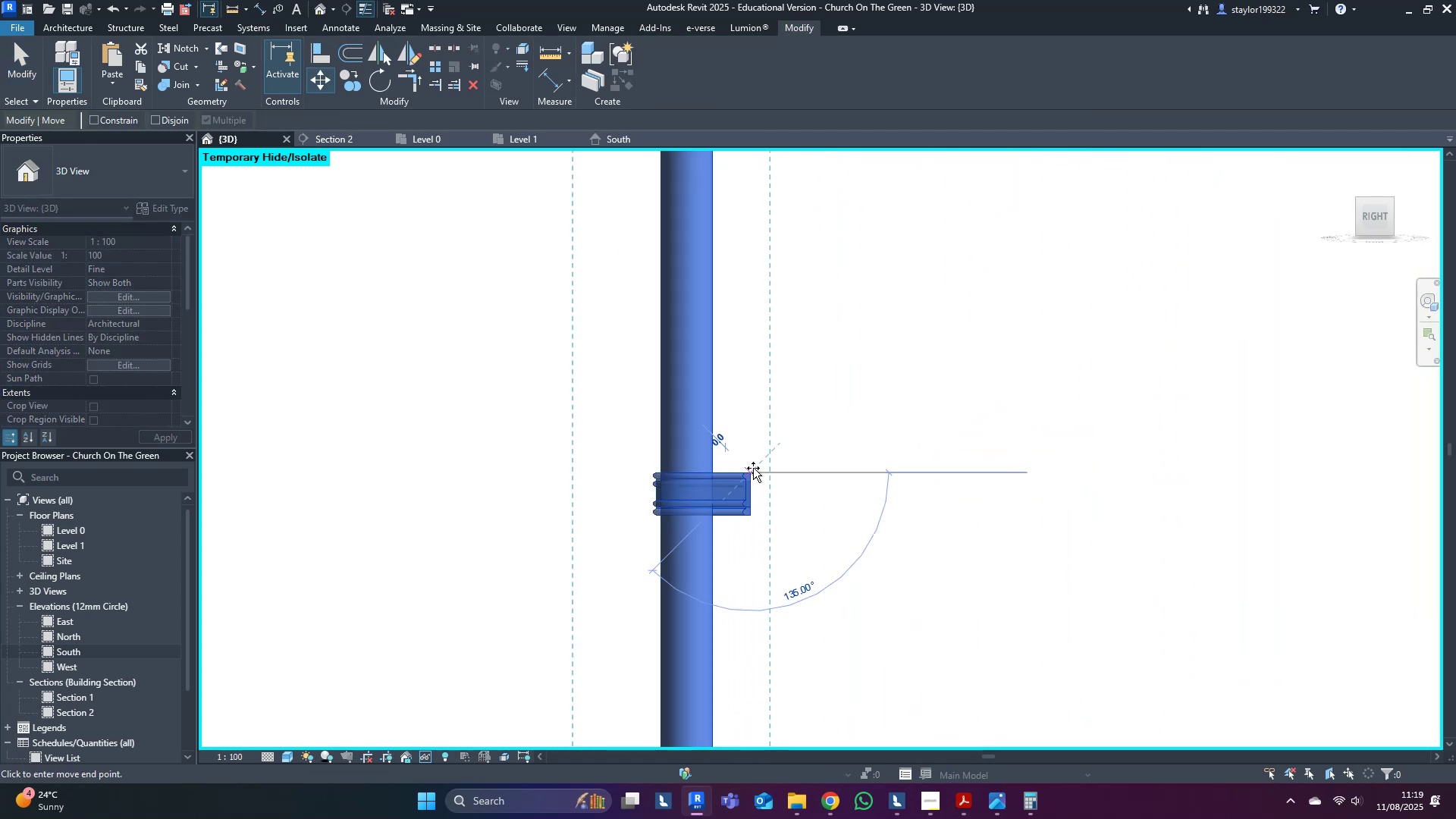 
scroll: coordinate [755, 466], scroll_direction: down, amount: 4.0
 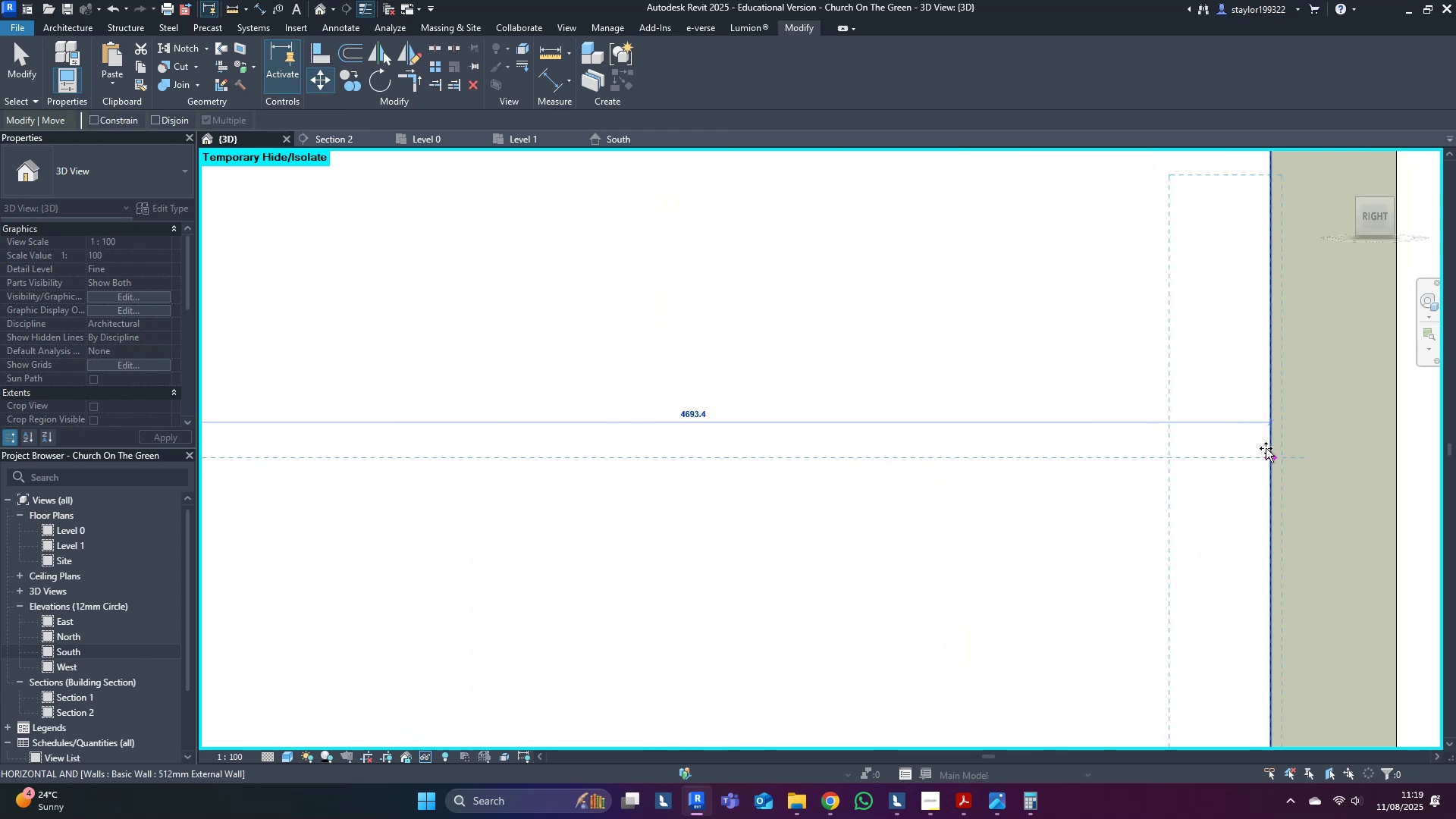 
left_click([1267, 449])
 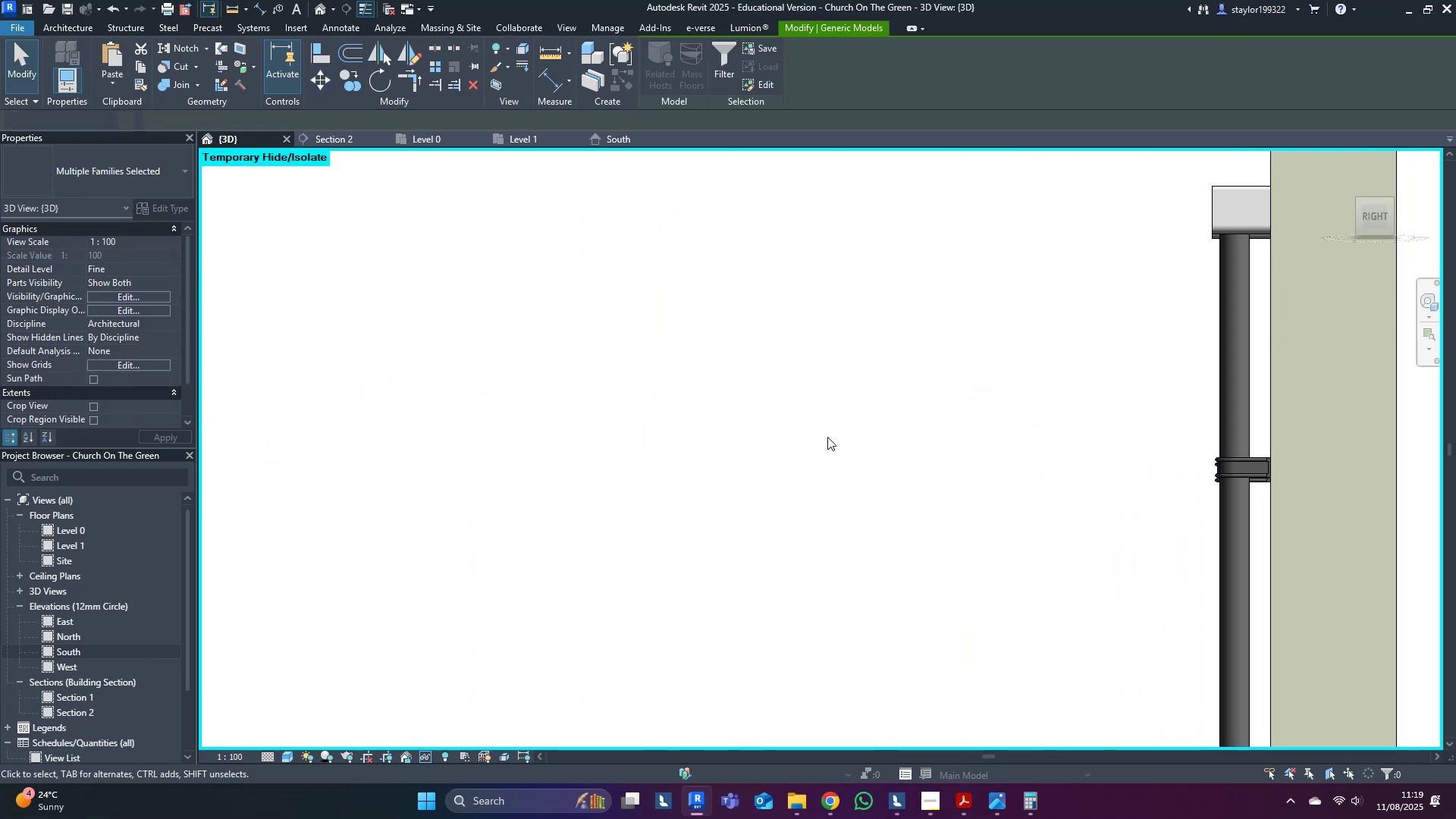 
scroll: coordinate [802, 475], scroll_direction: down, amount: 14.0
 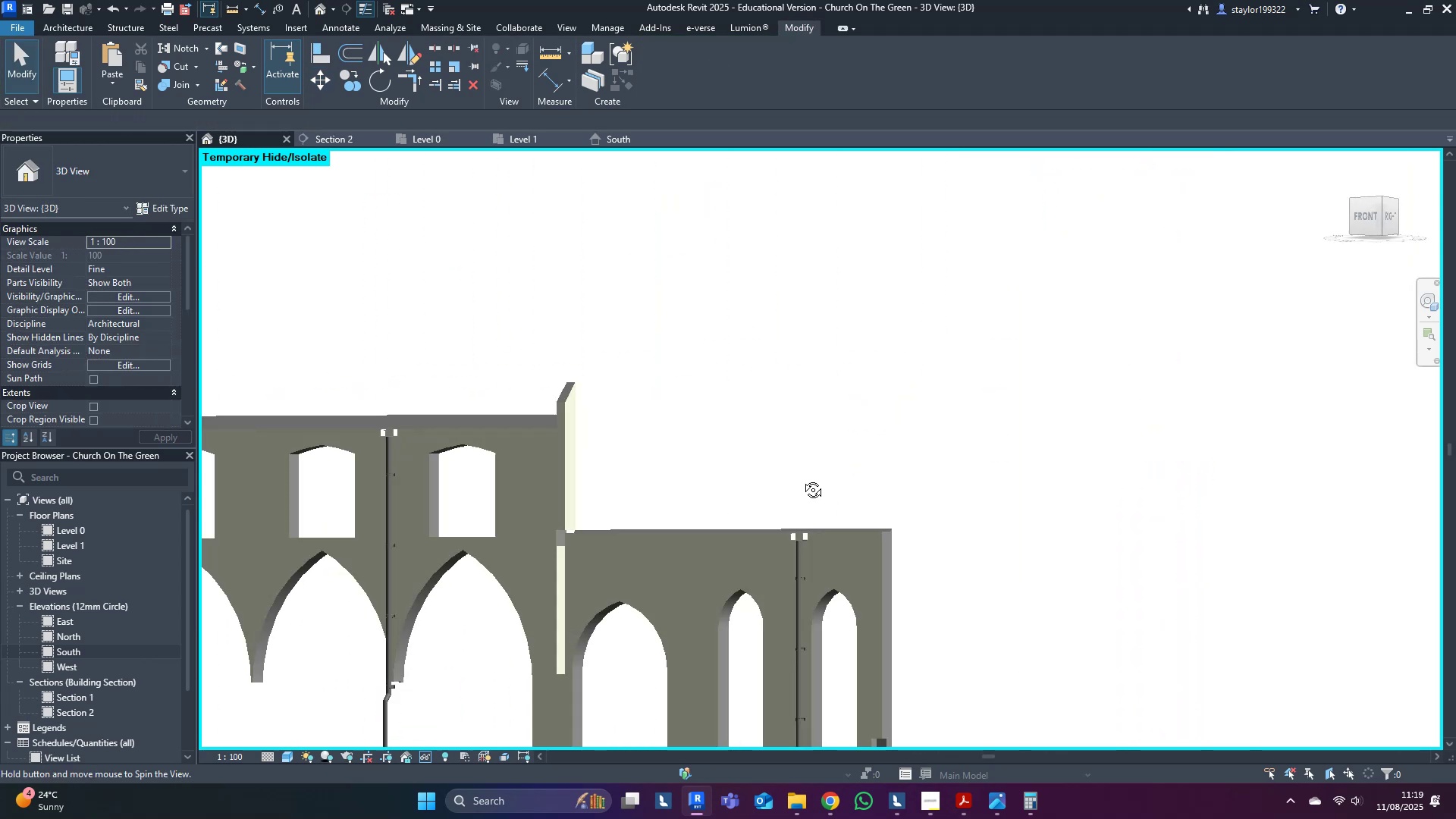 
type(sd)
 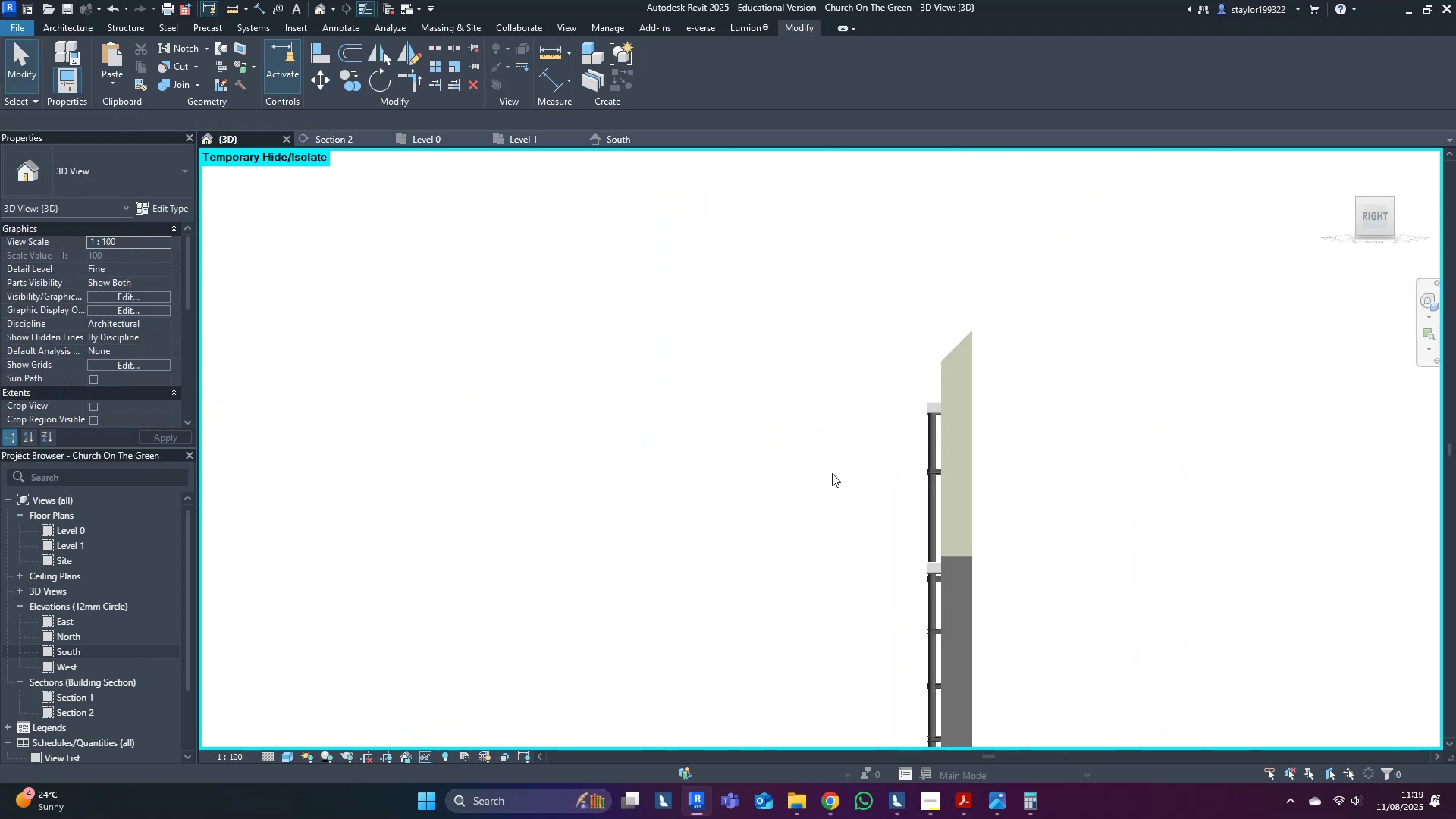 
hold_key(key=ShiftLeft, duration=0.62)
 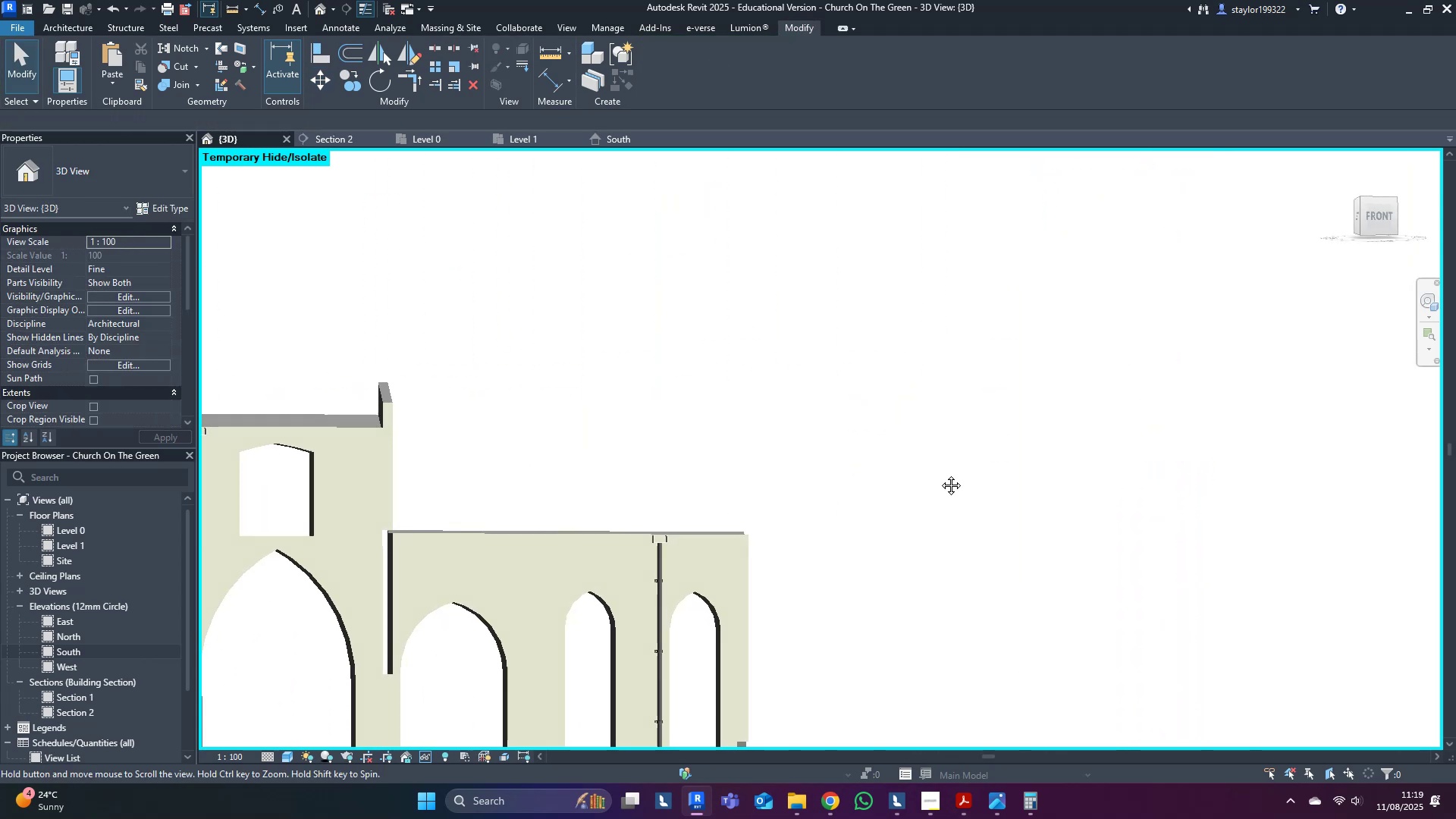 
scroll: coordinate [930, 475], scroll_direction: down, amount: 3.0
 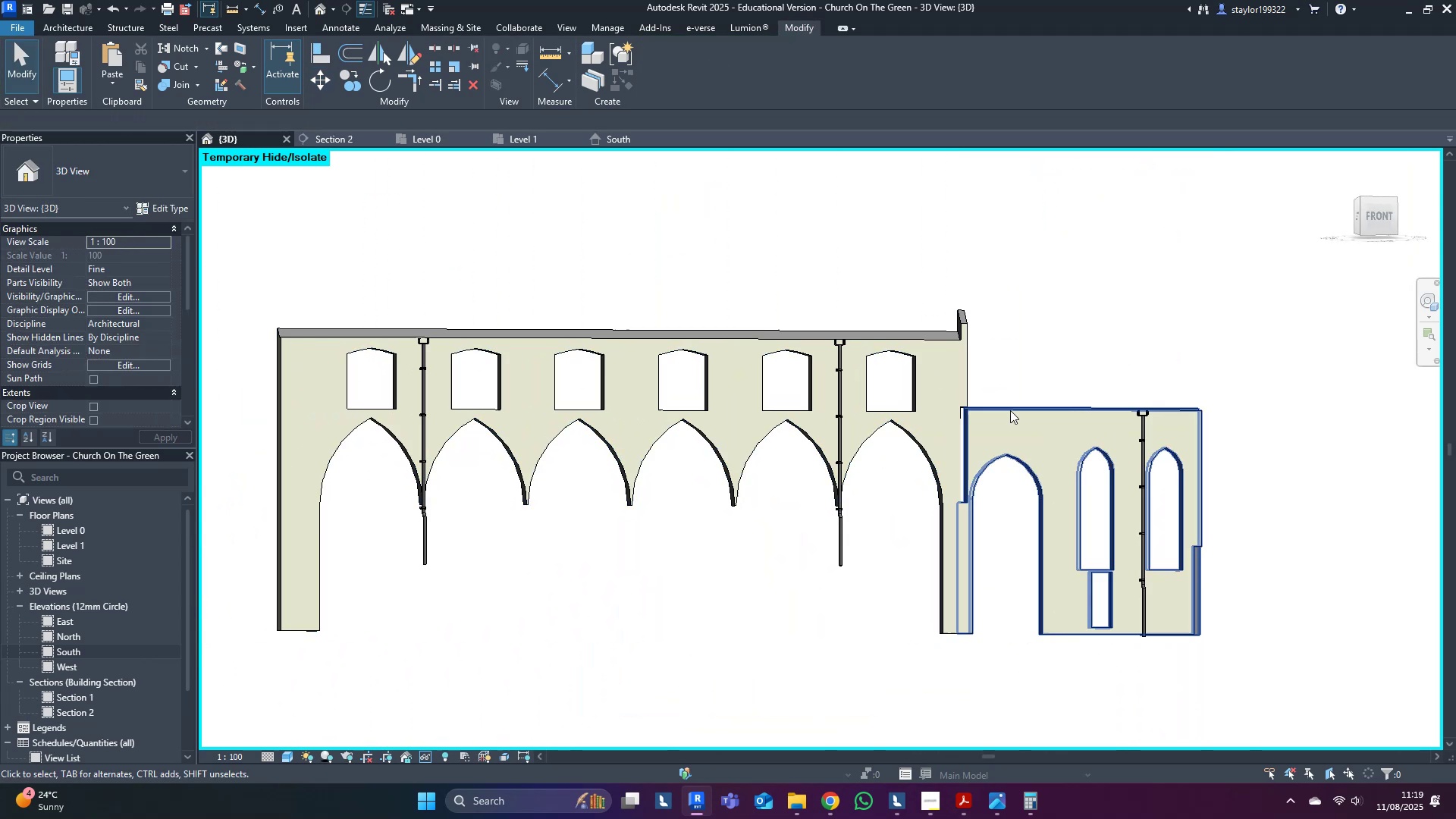 
hold_key(key=ShiftLeft, duration=0.79)
 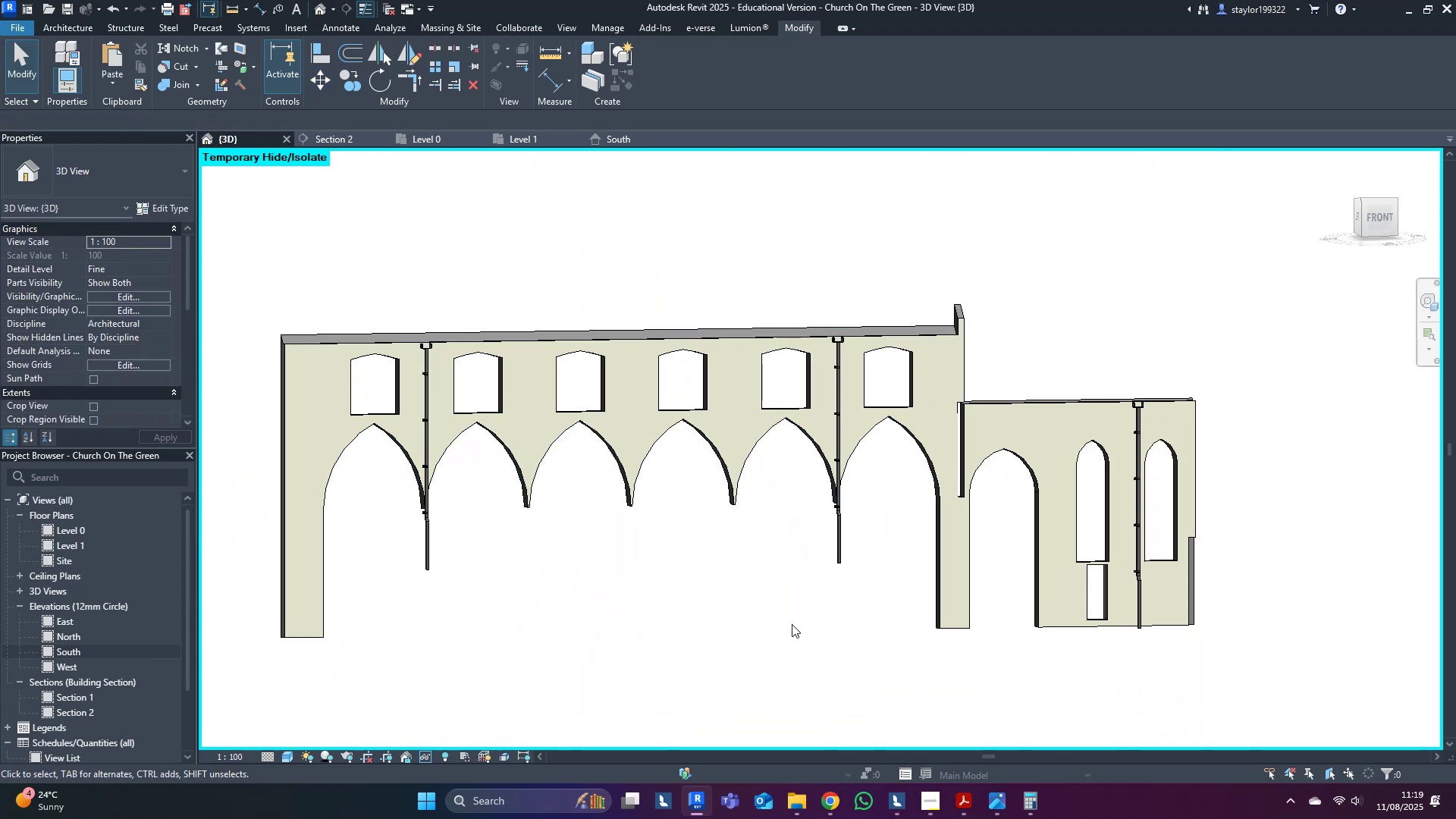 
type(hr)
 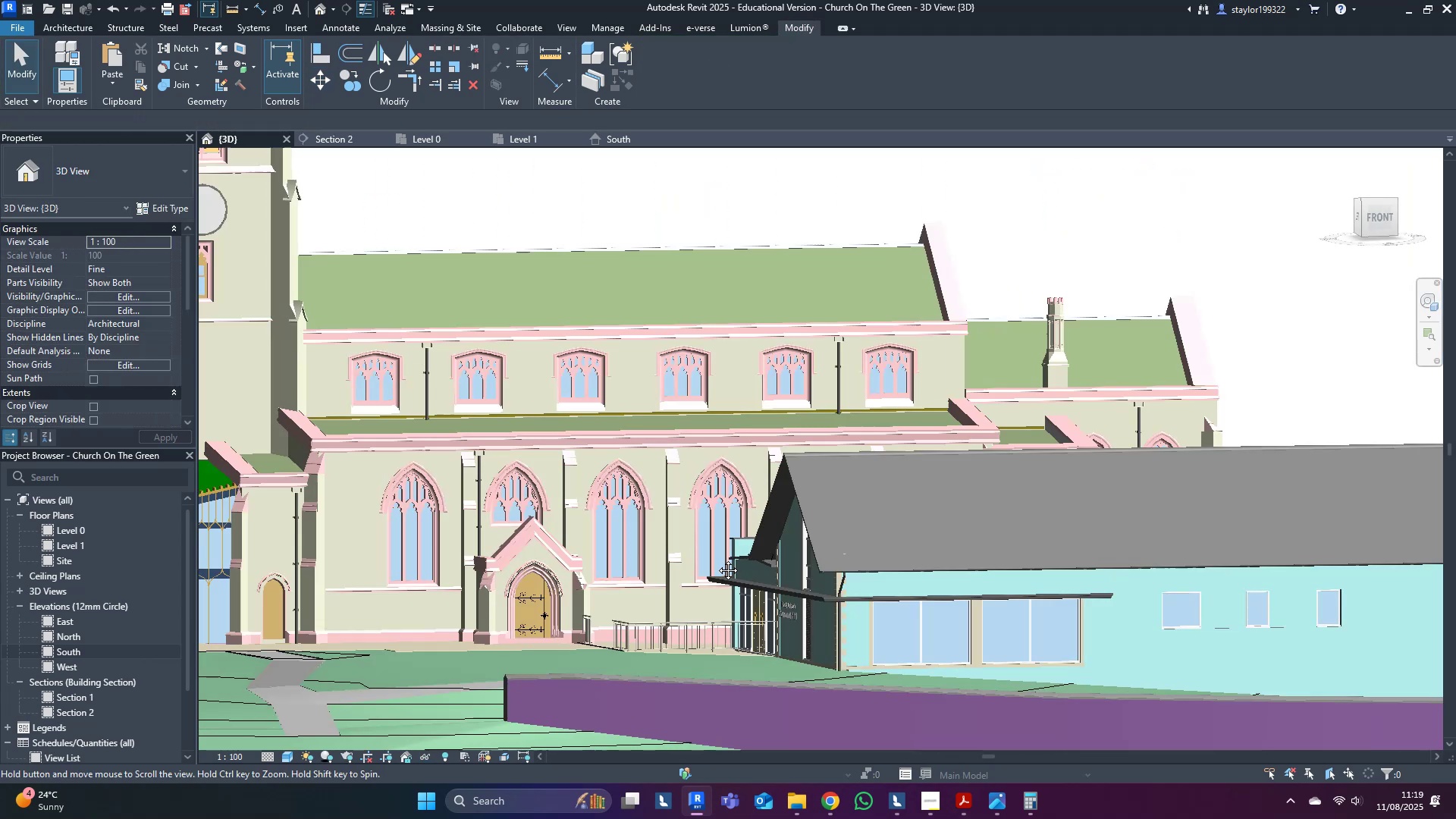 
hold_key(key=ShiftLeft, duration=0.43)
 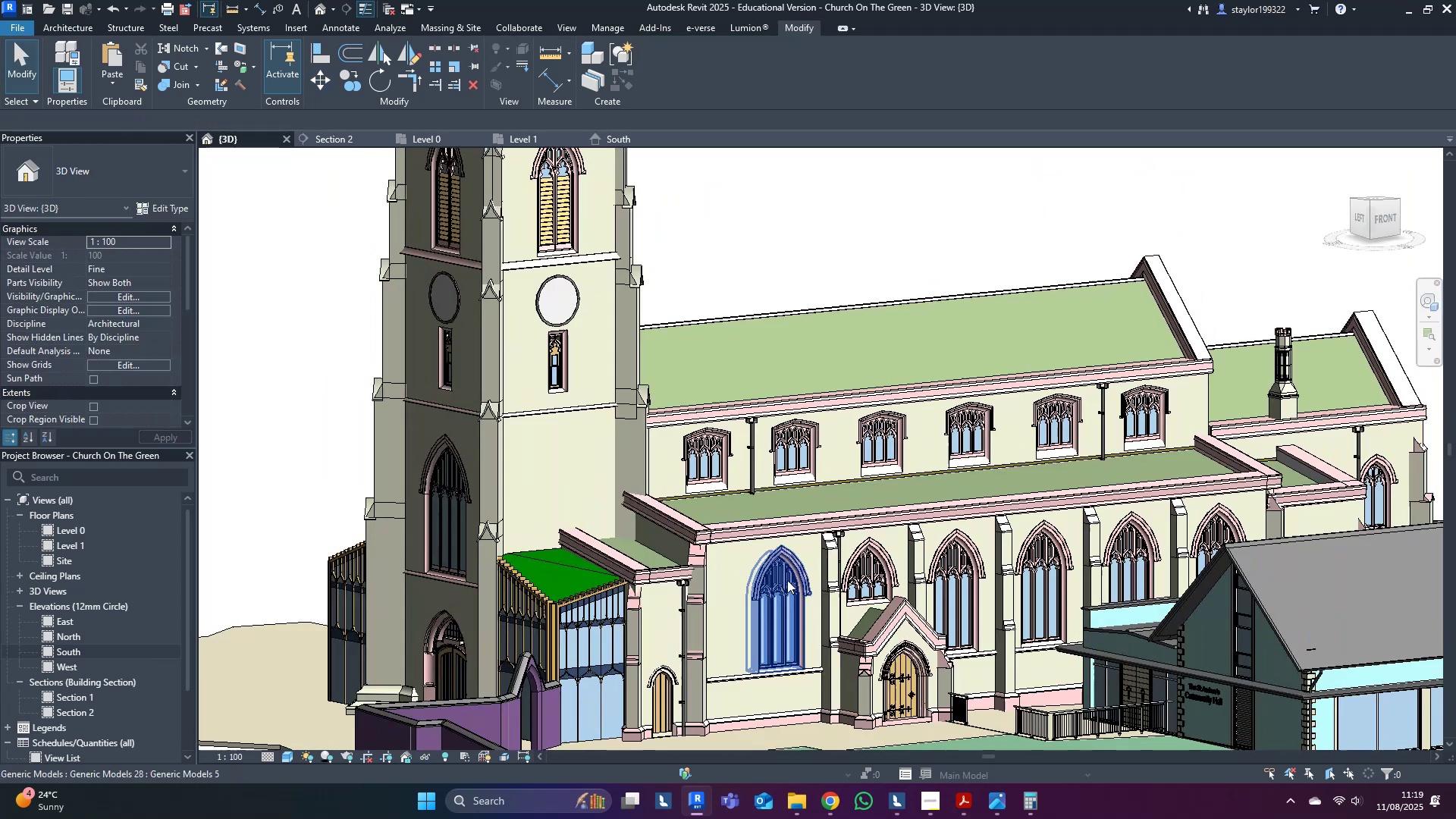 
scroll: coordinate [722, 503], scroll_direction: up, amount: 4.0
 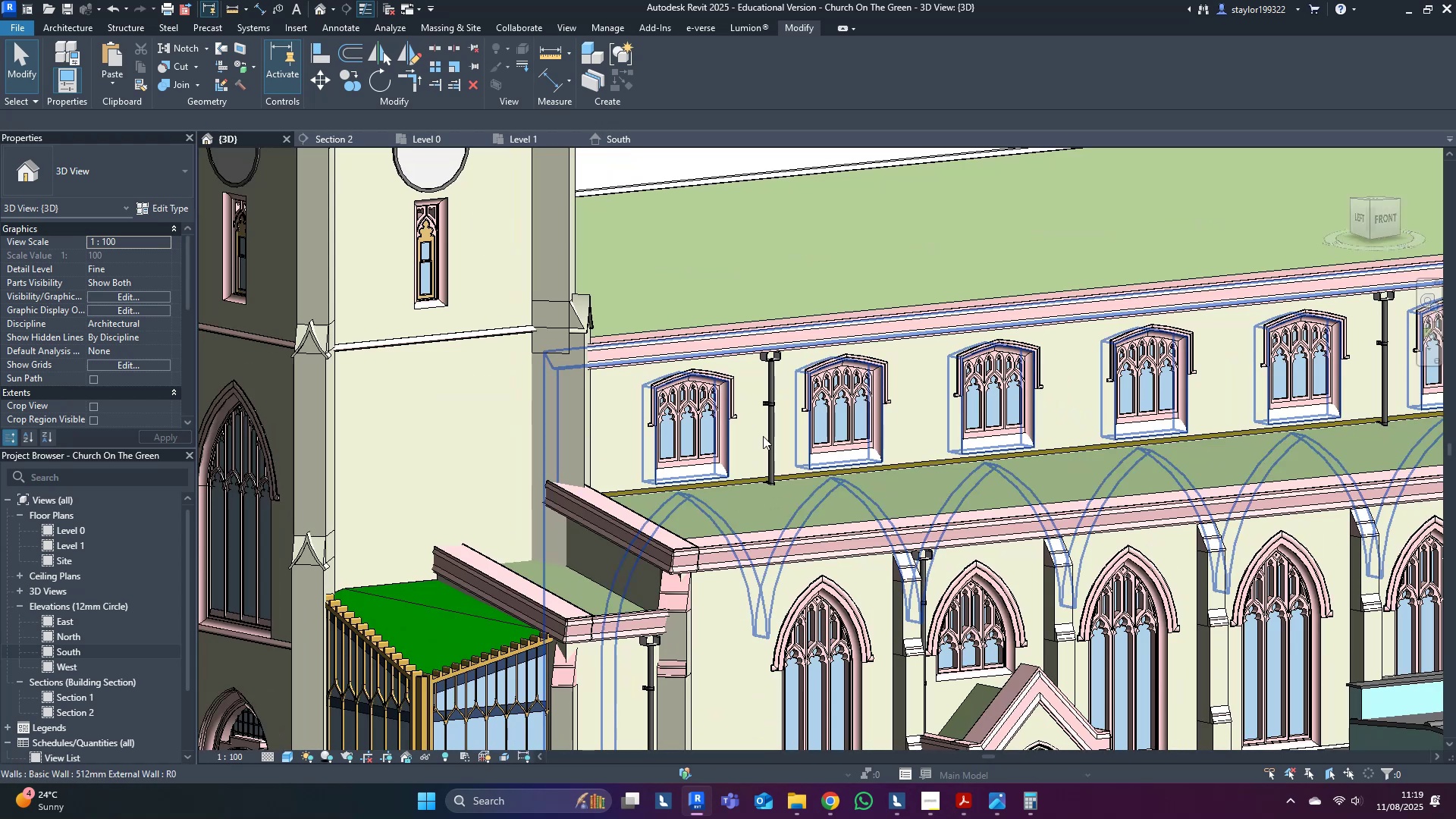 
left_click([773, 438])
 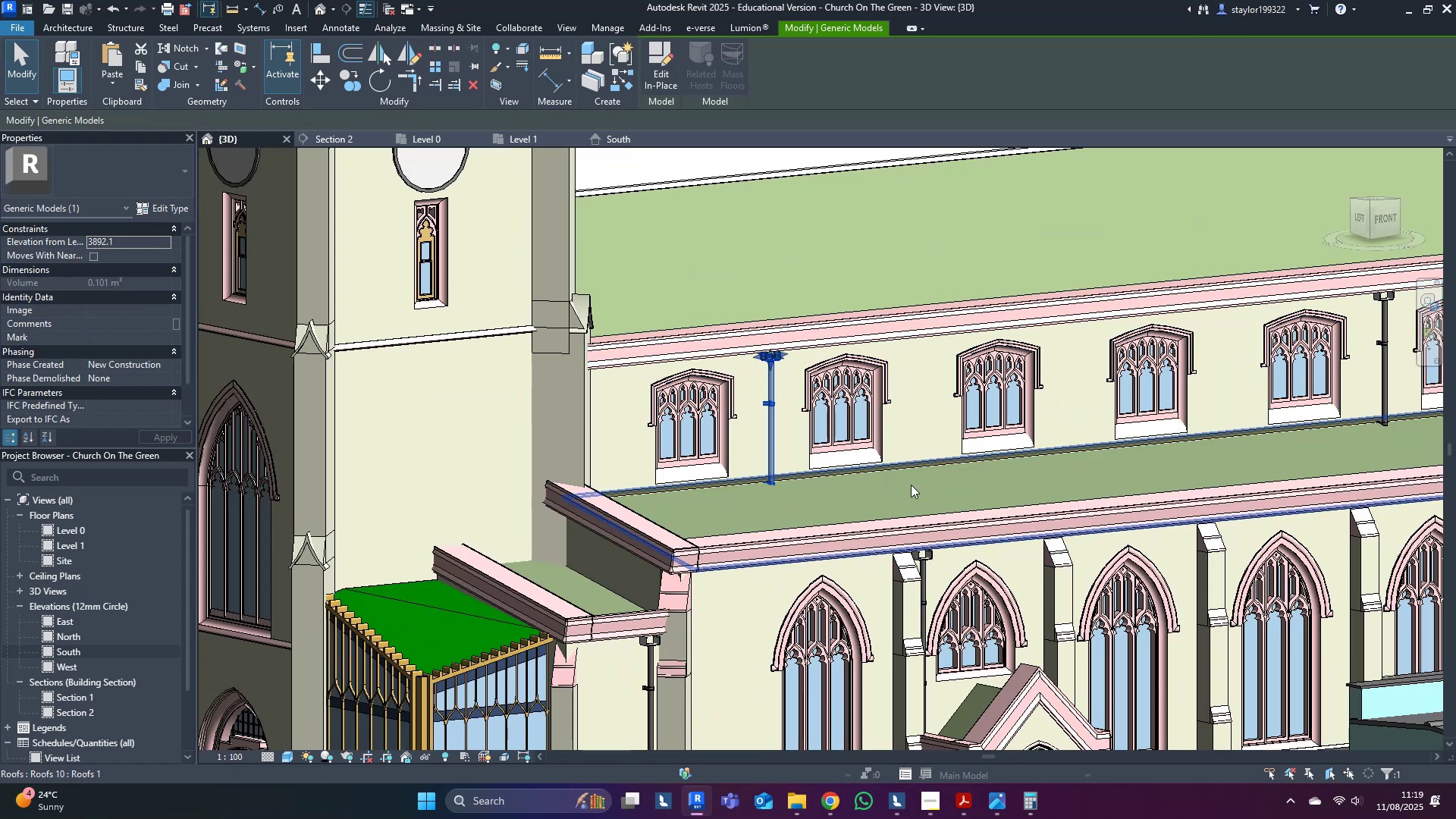 
hold_key(key=ControlLeft, duration=1.5)
left_click([650, 598])
 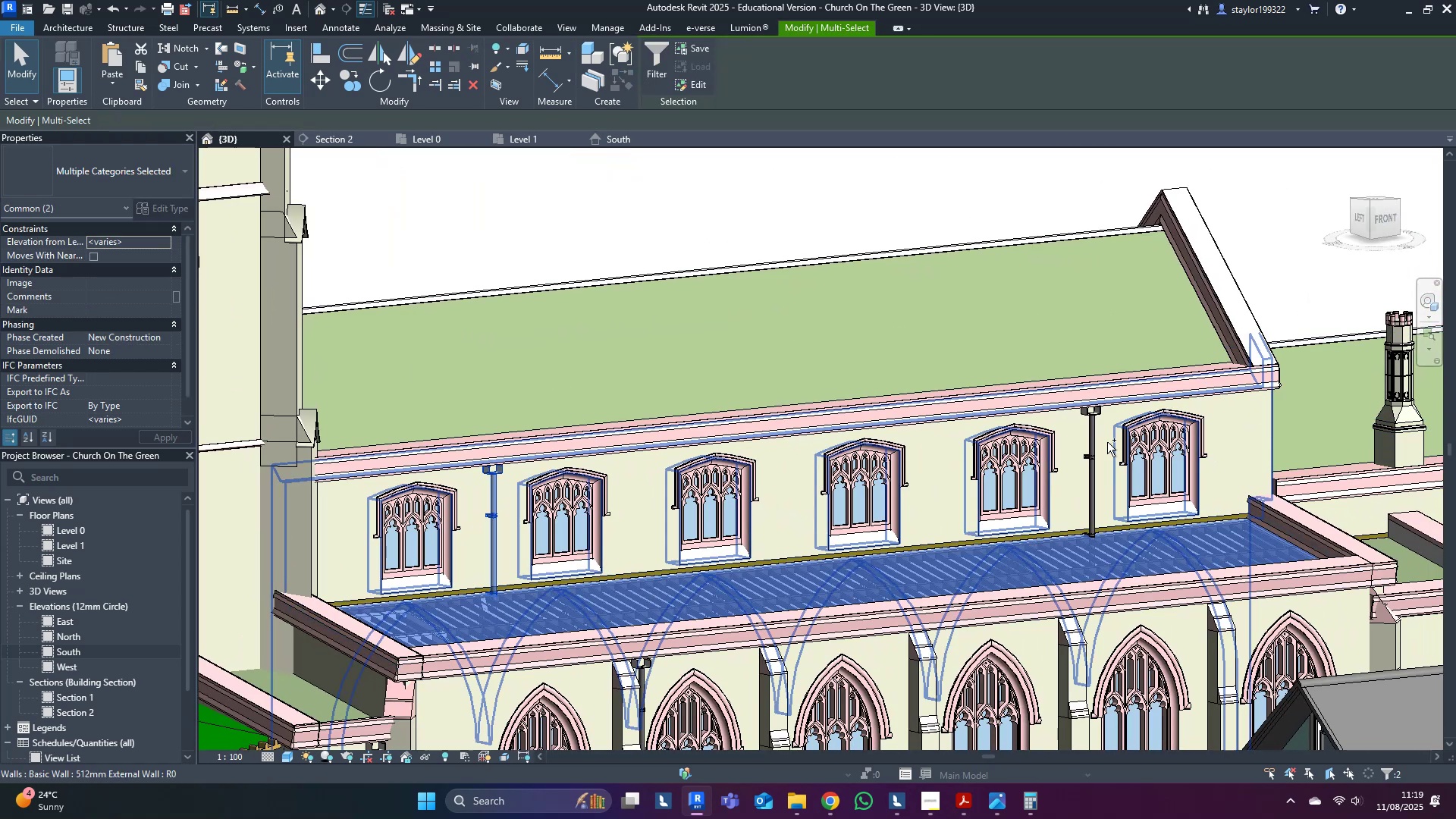 
hold_key(key=ControlLeft, duration=0.58)
 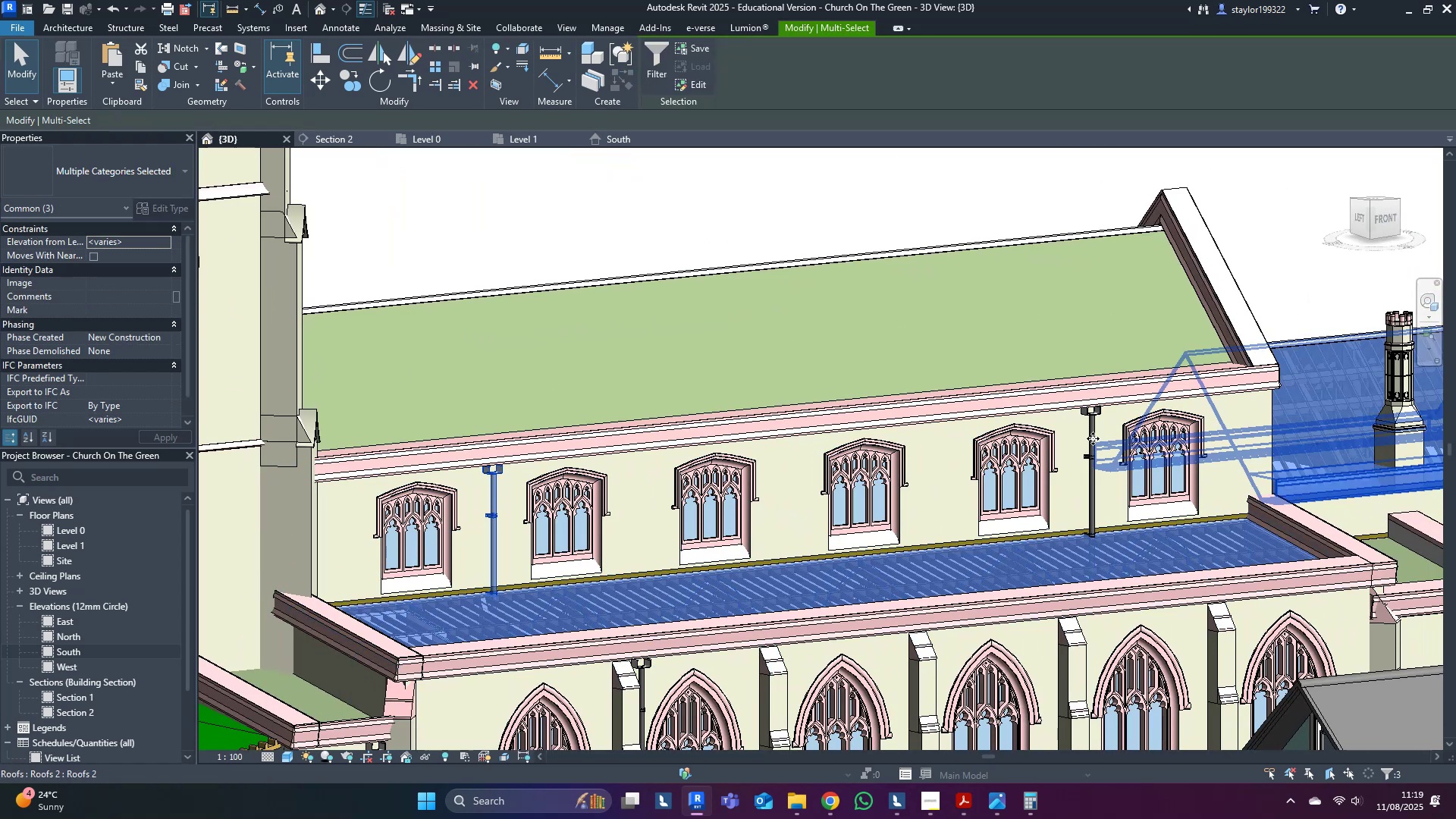 
hold_key(key=ShiftLeft, duration=0.37)
left_click([1093, 438])
 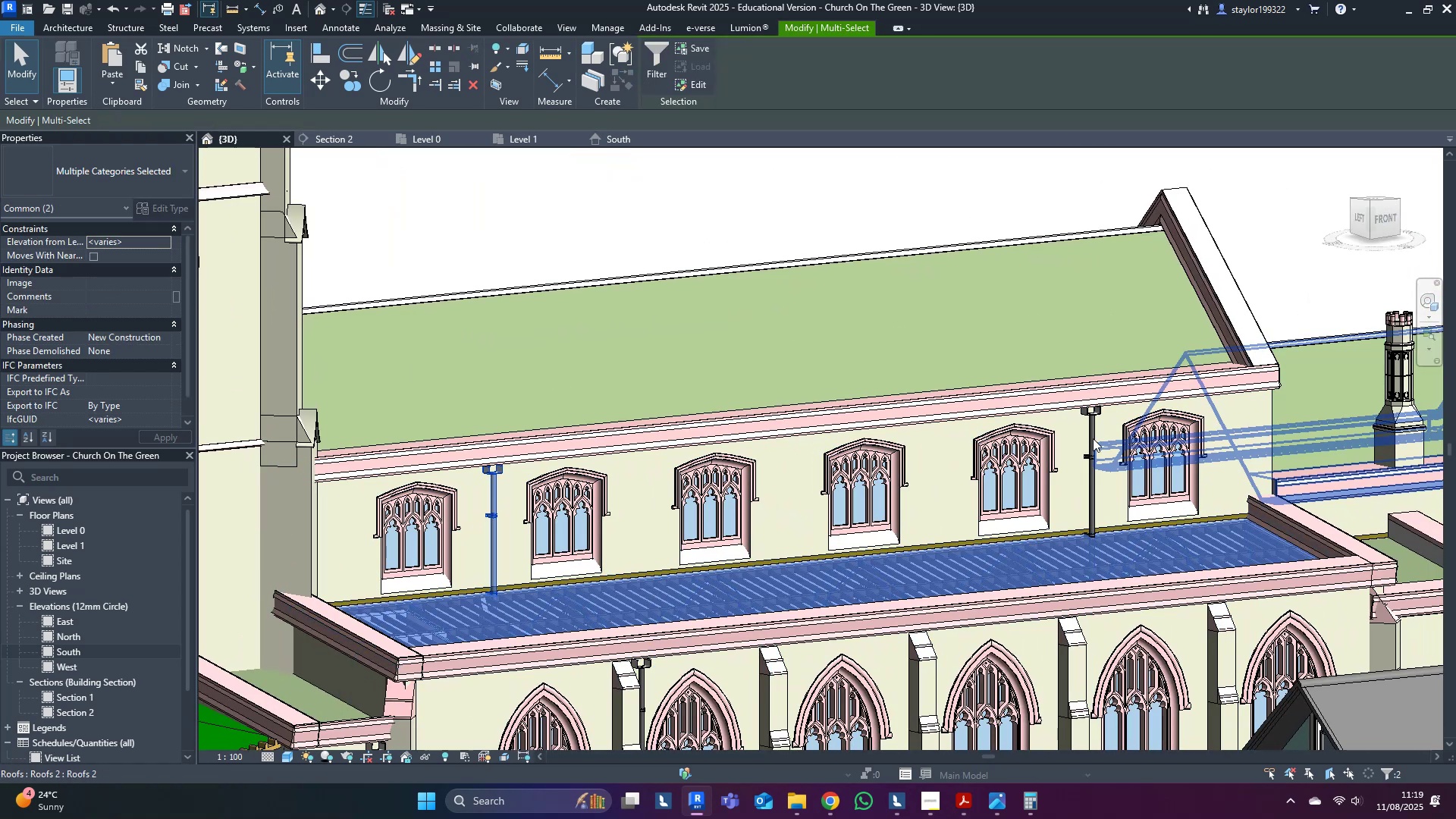 
hold_key(key=ControlLeft, duration=1.52)
left_click([1089, 439])
 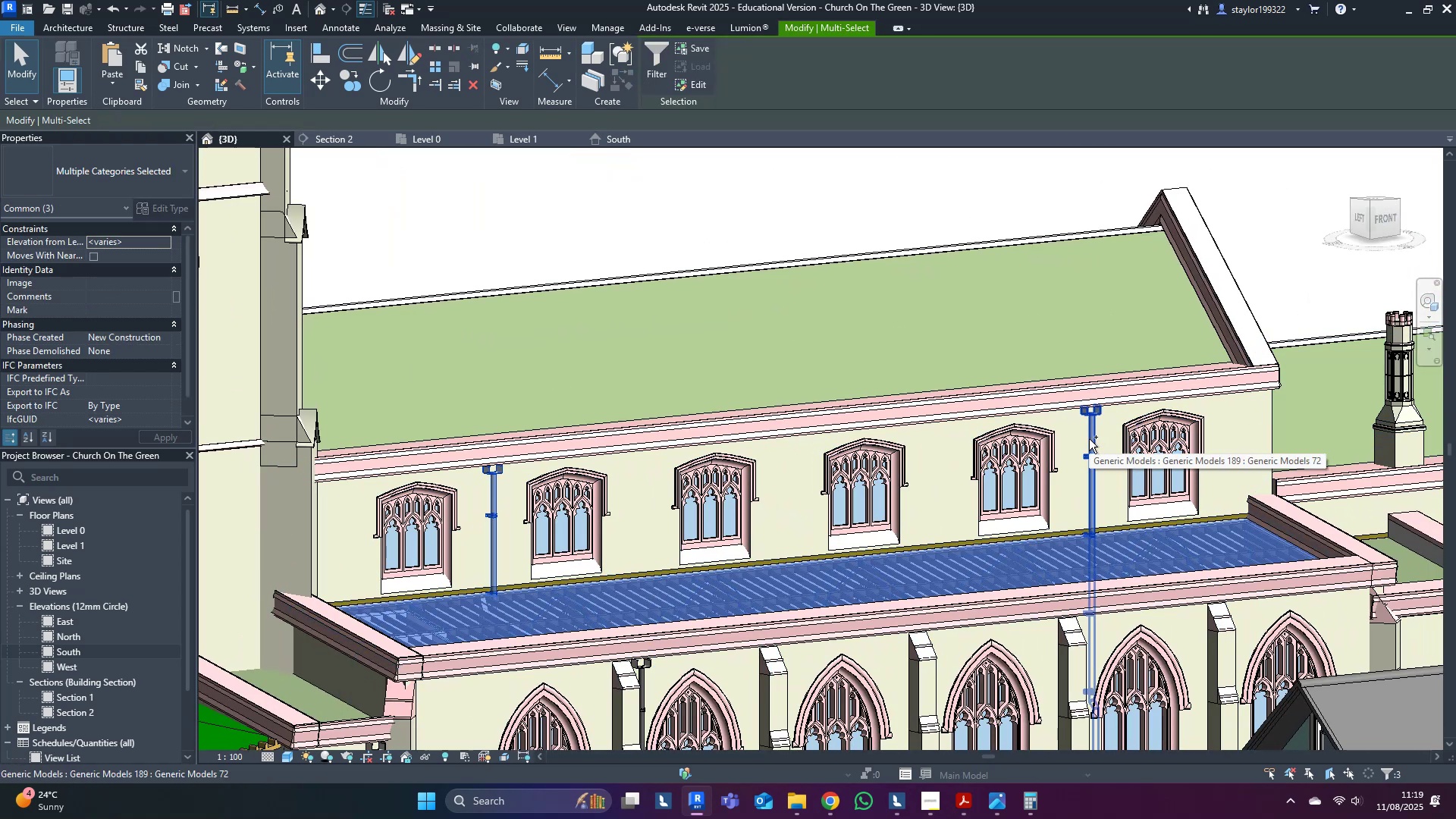 
hold_key(key=ControlLeft, duration=0.71)
 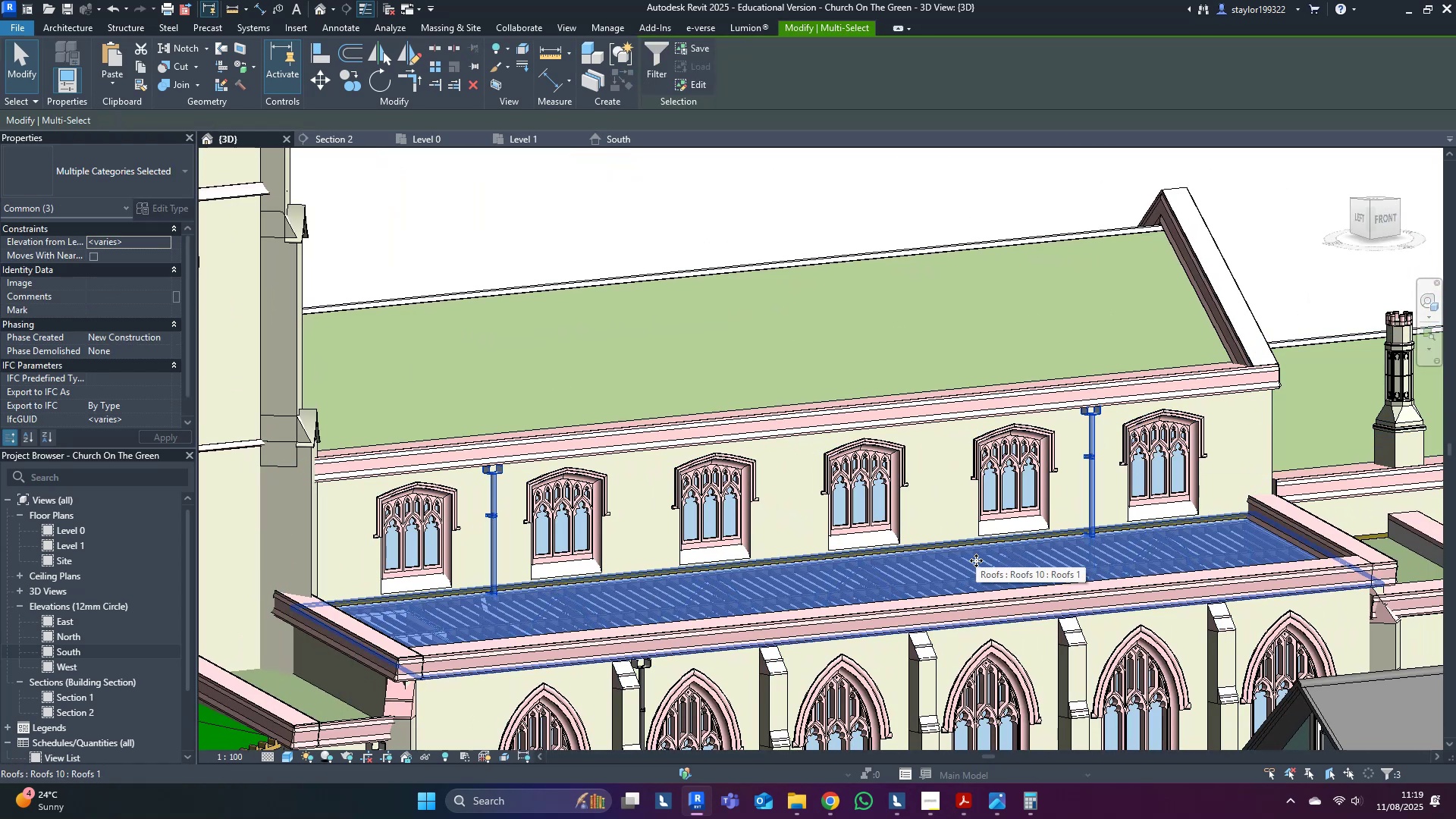 
type(hi)
 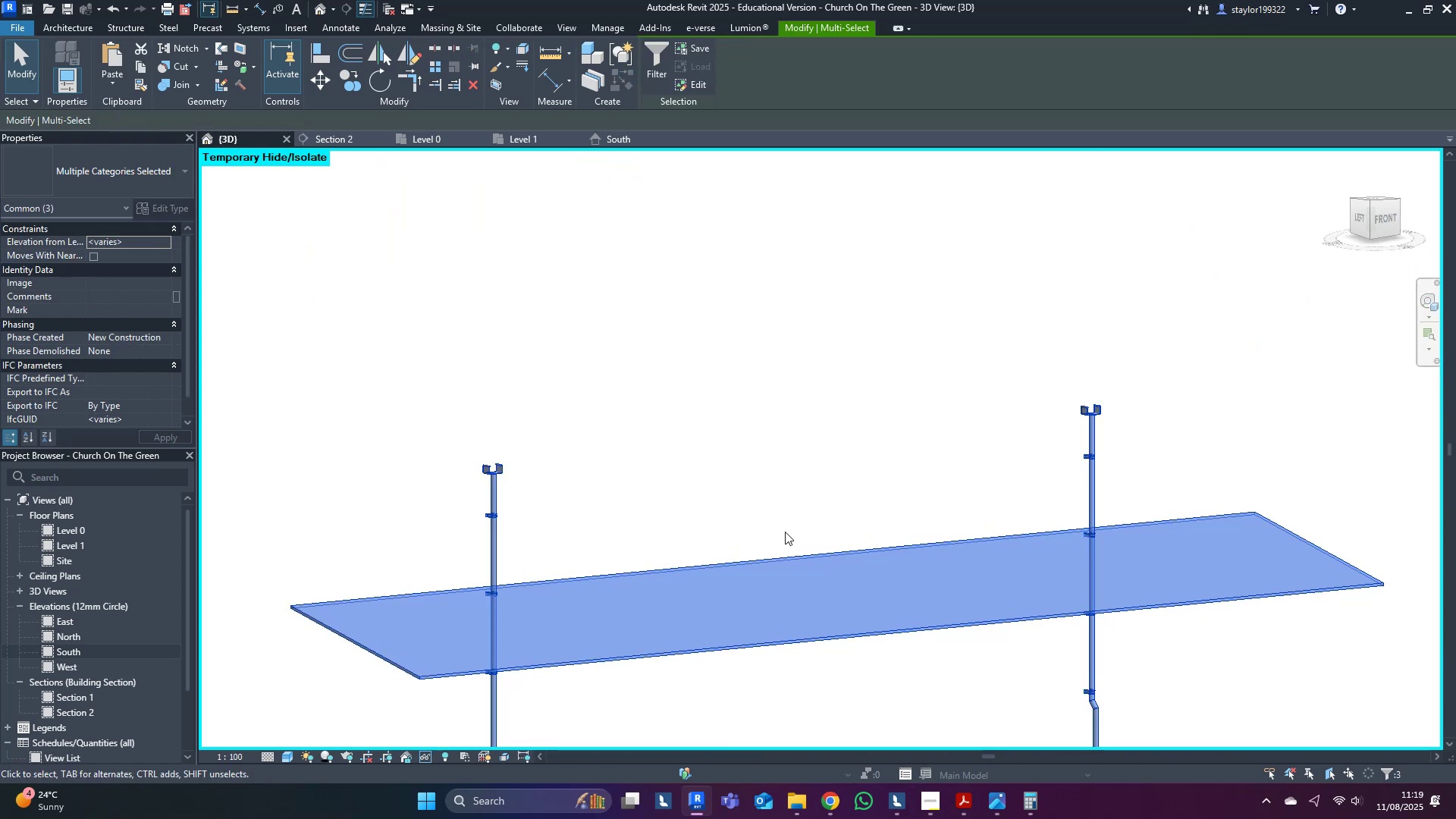 
hold_key(key=ShiftLeft, duration=0.5)
 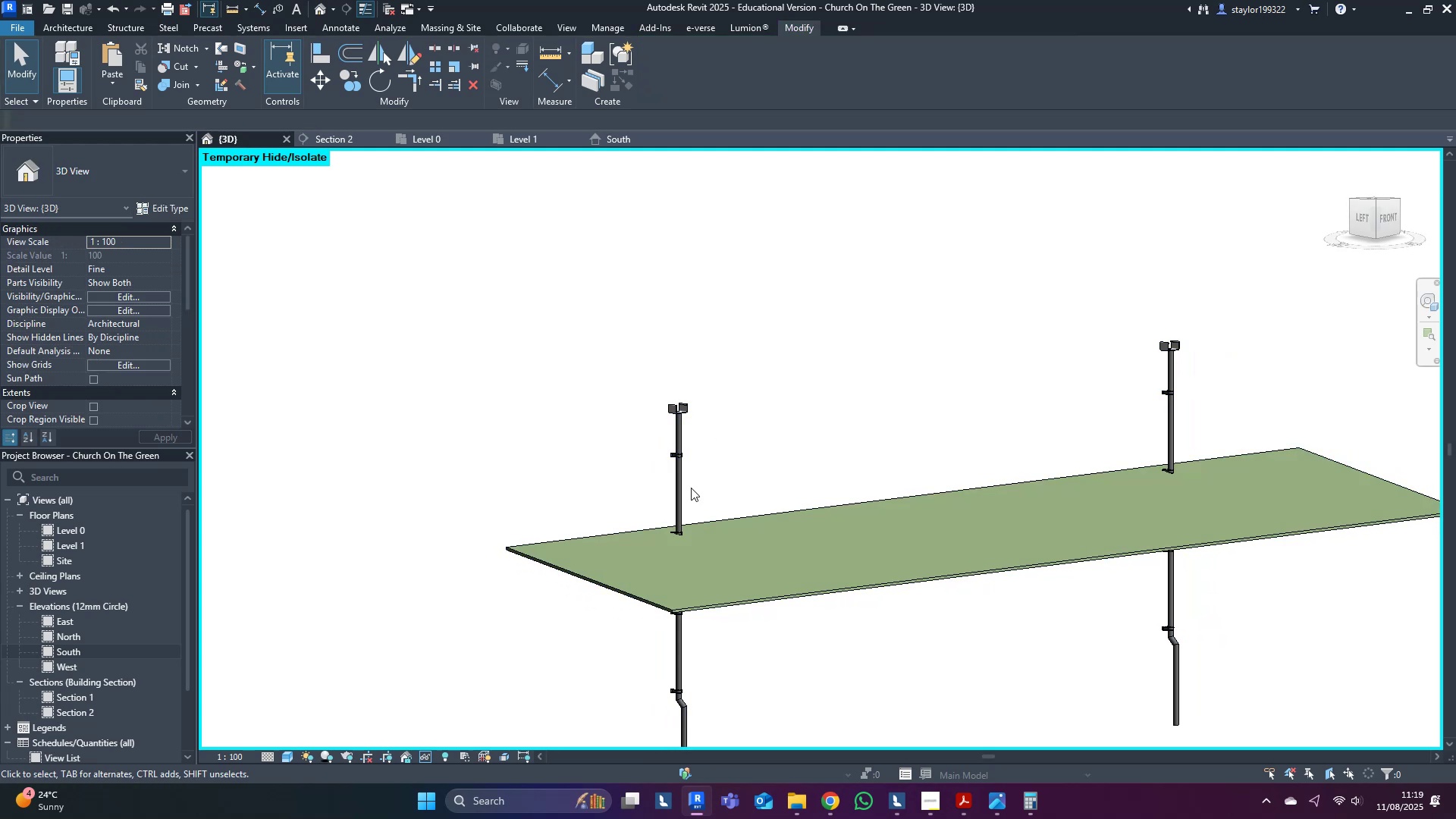 
double_click([673, 485])
 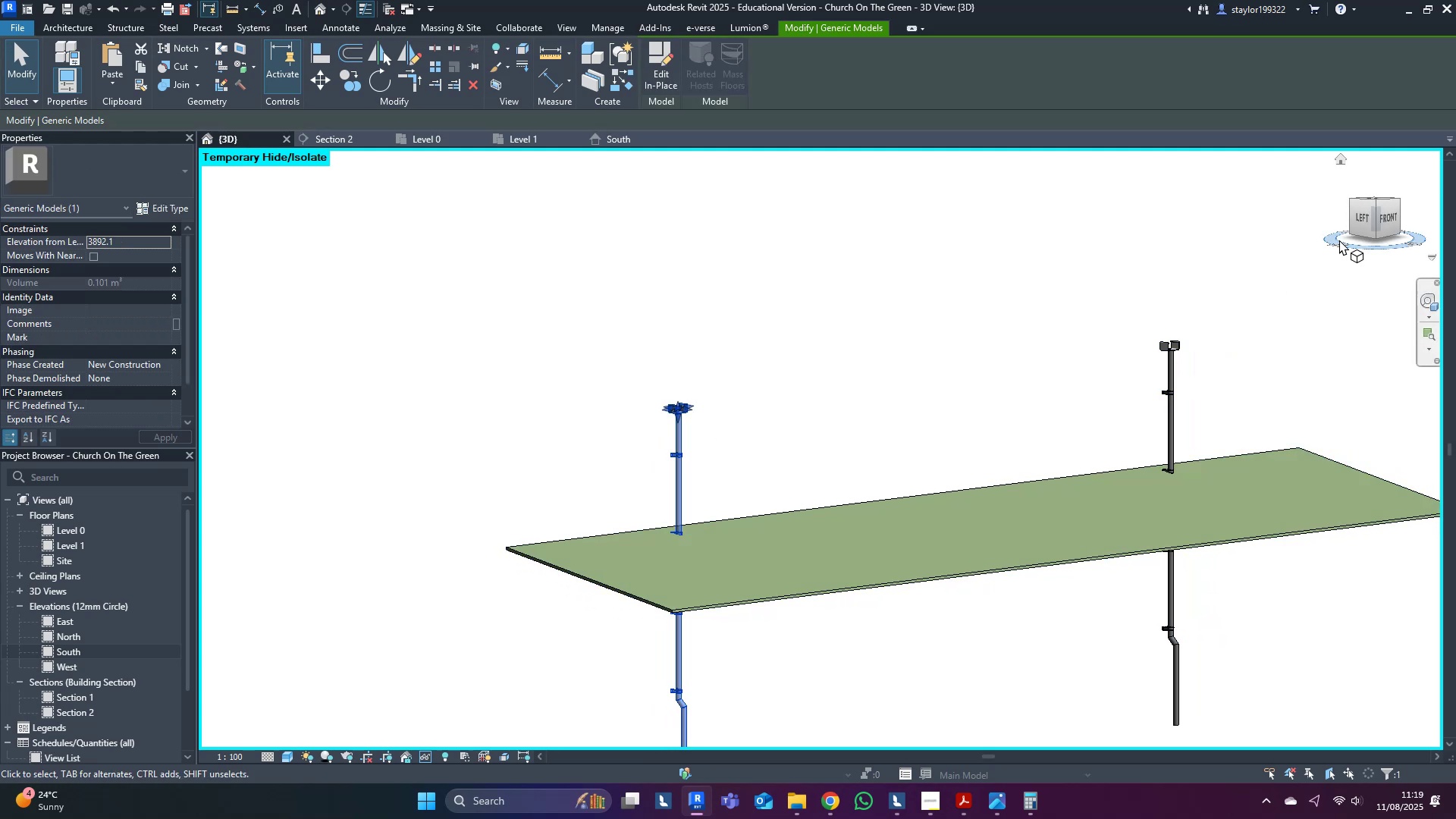 
left_click([1358, 222])
 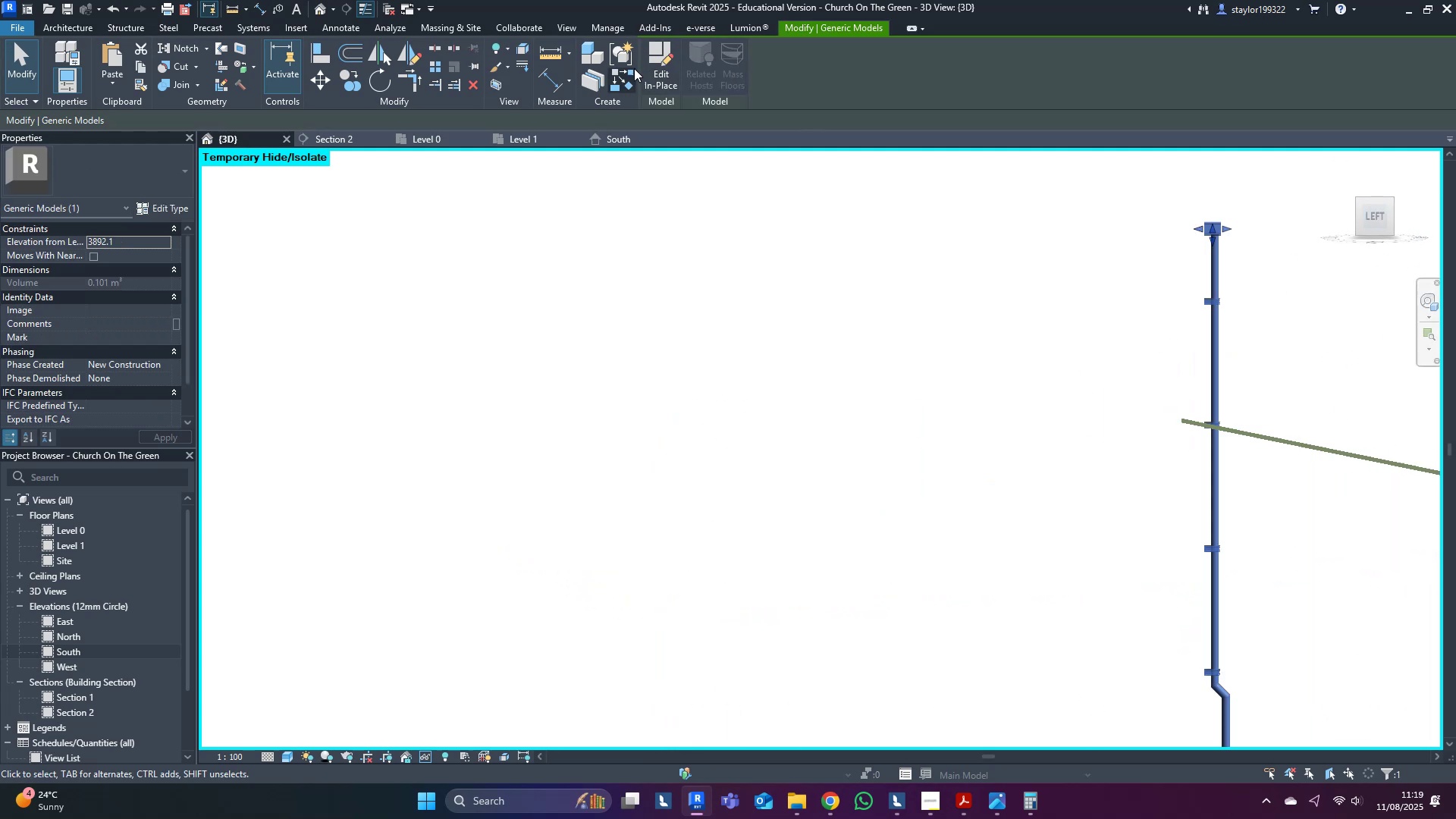 
left_click([648, 65])
 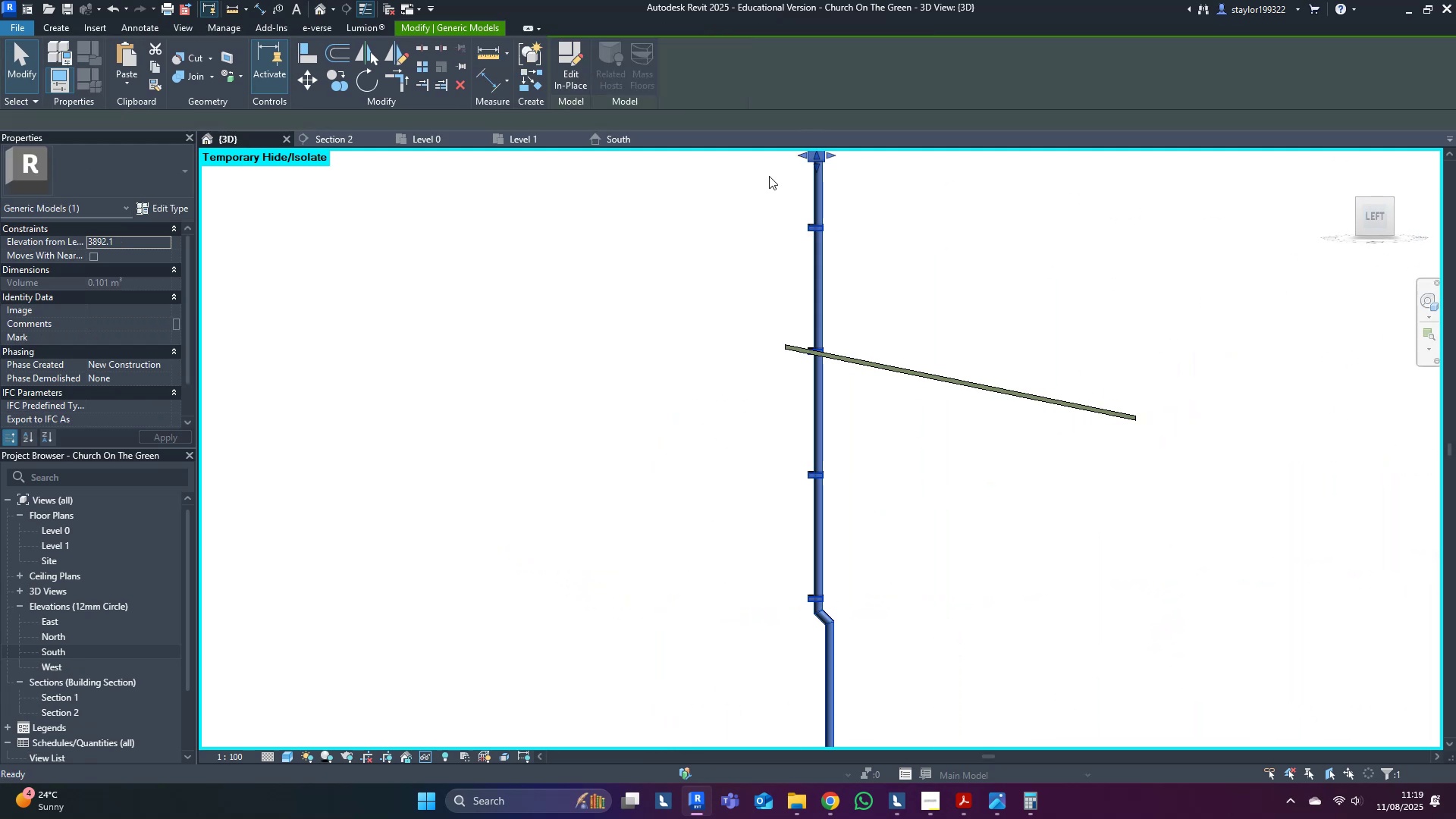 
scroll: coordinate [881, 305], scroll_direction: up, amount: 4.0
 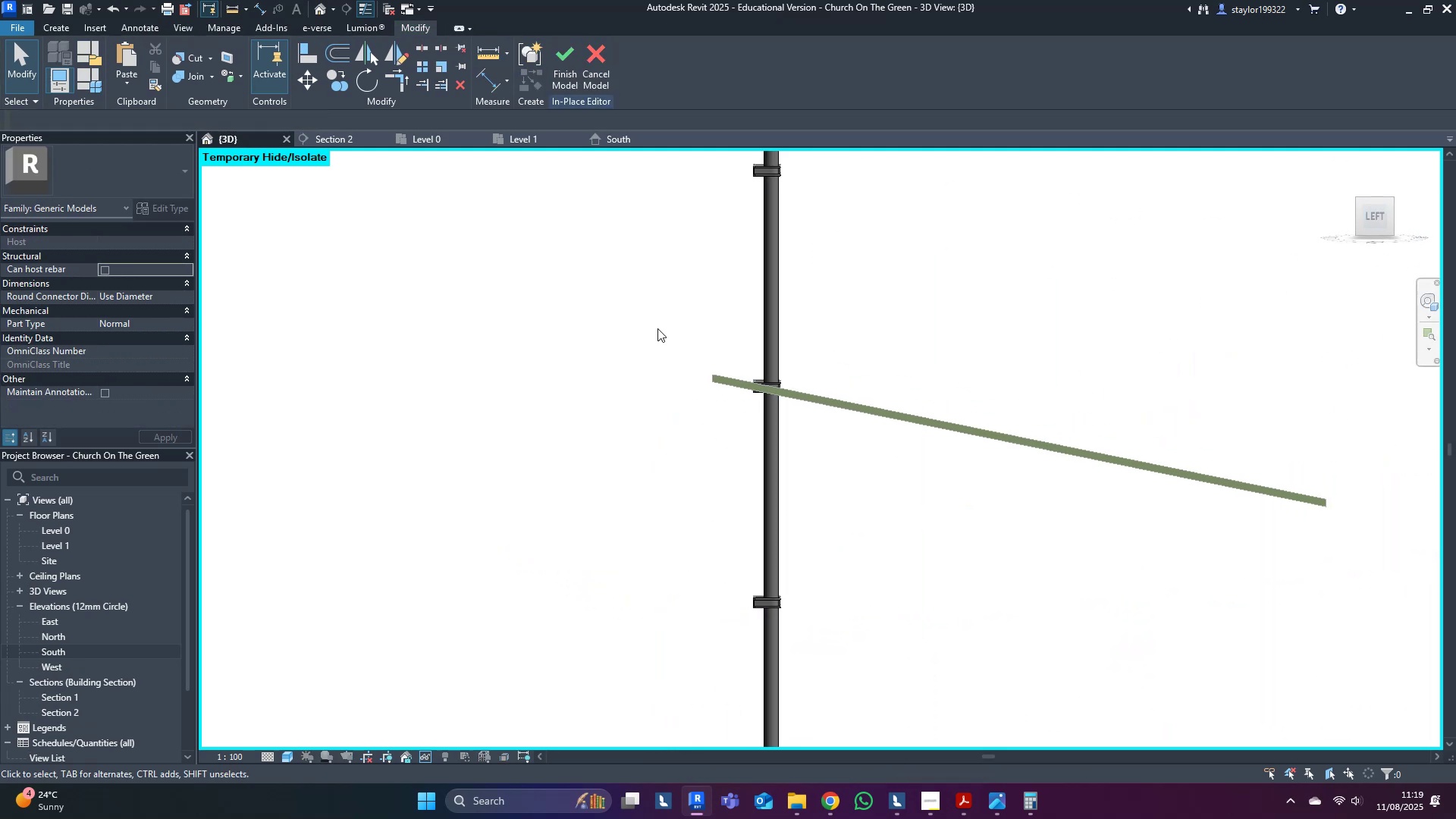 
hold_key(key=Quote, duration=0.71)
 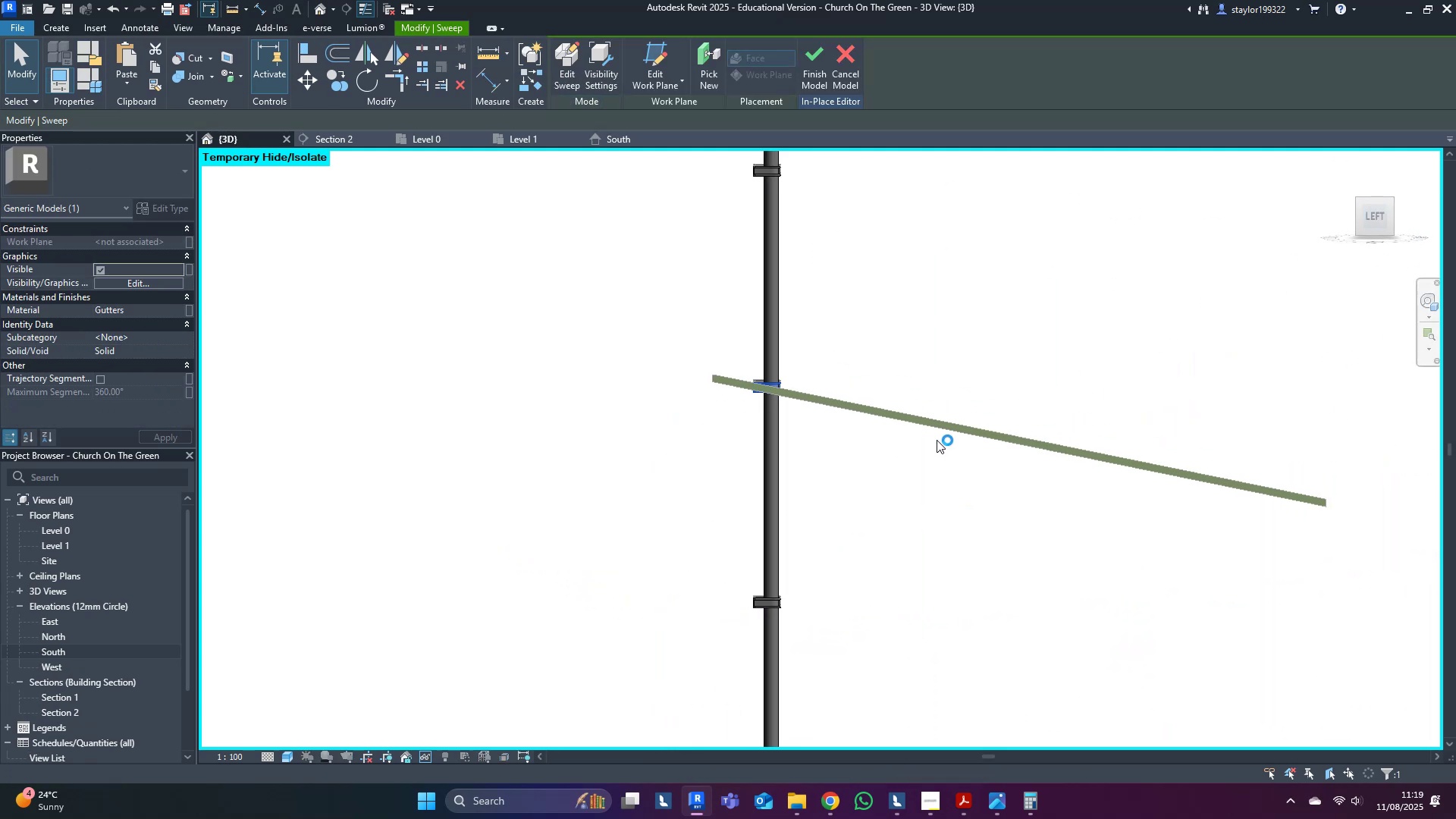 
key(Shift+ArrowUp)
 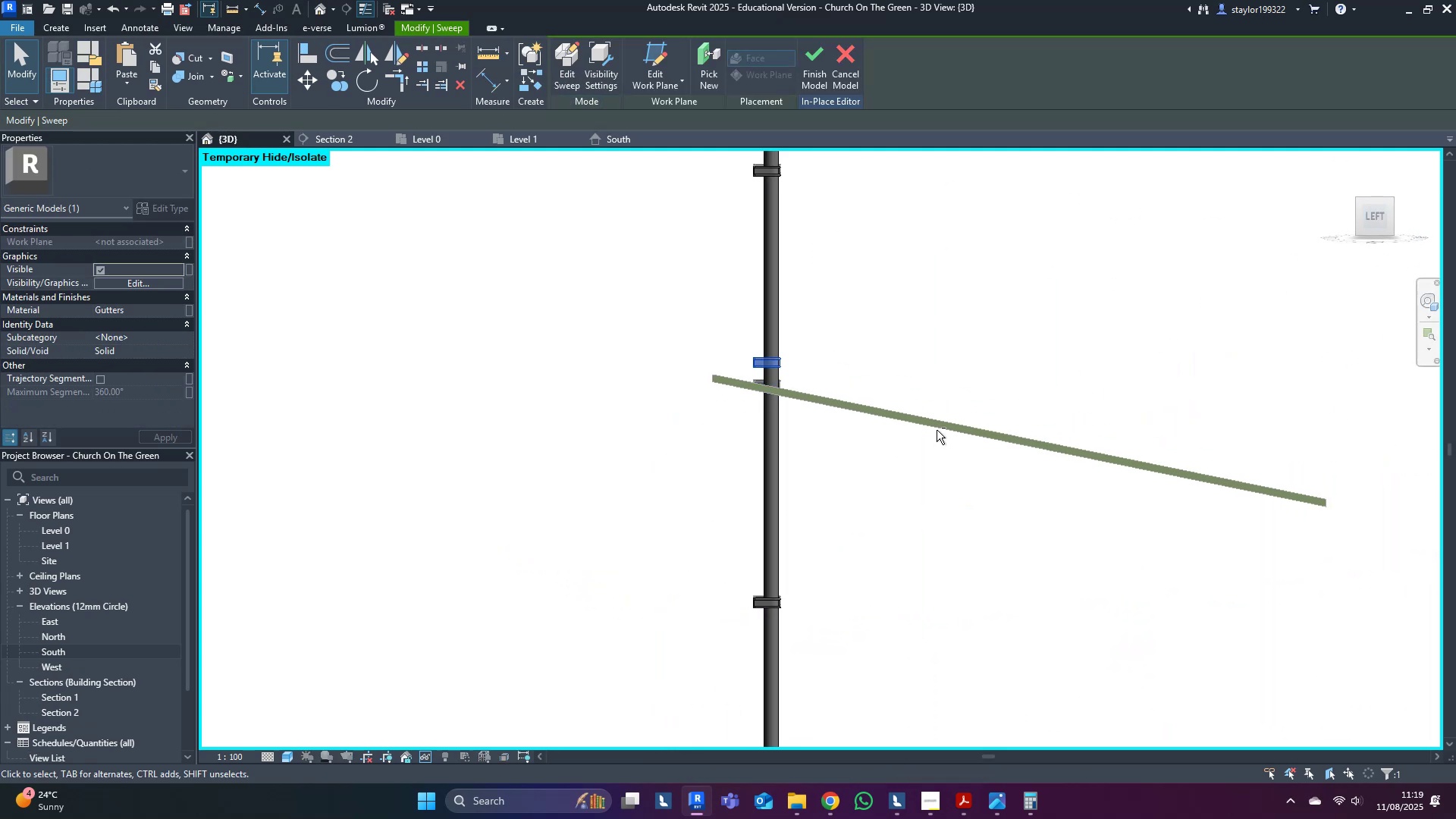 
key(Shift+ArrowUp)
 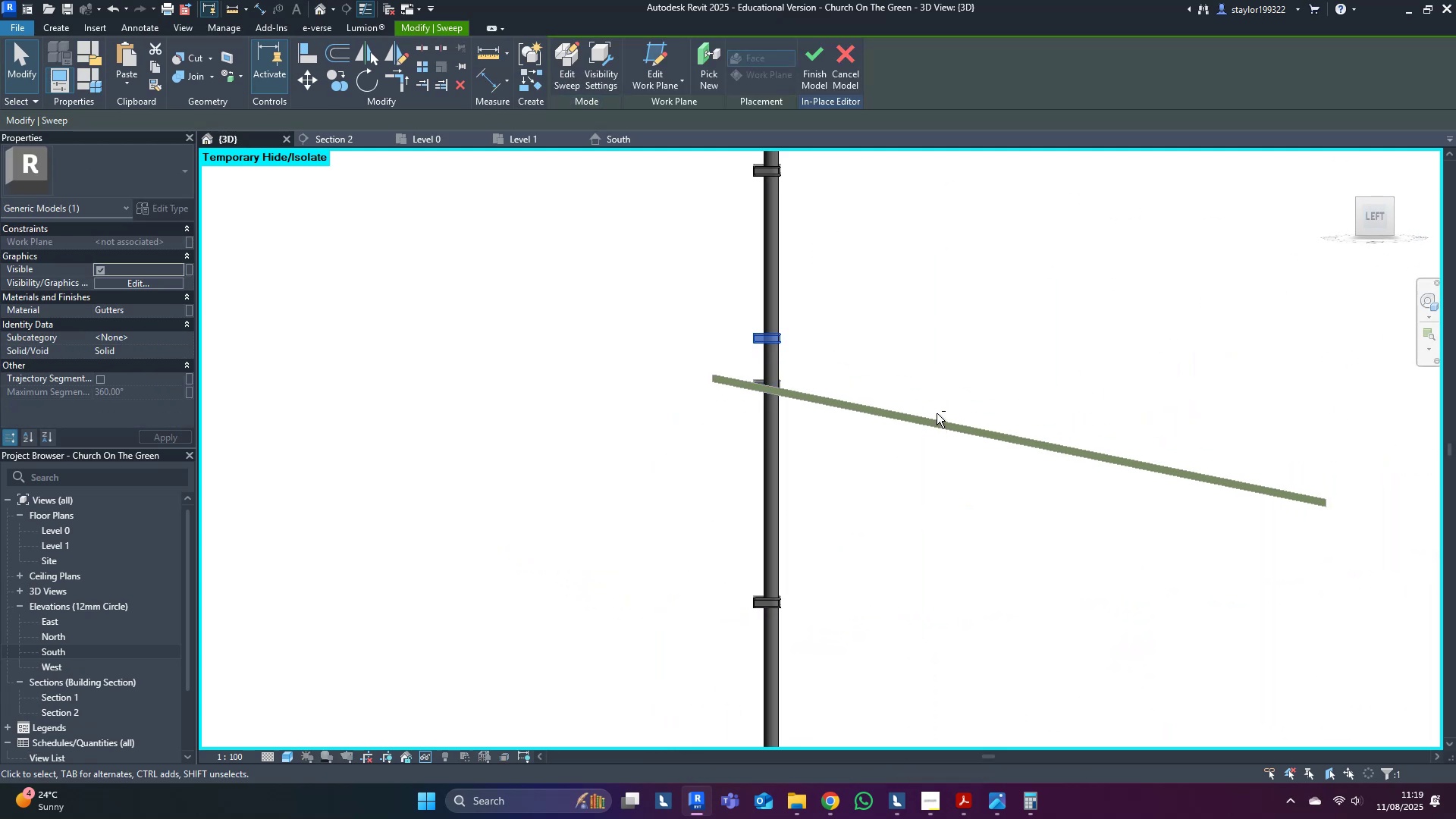 
key(Shift+ArrowDown)
 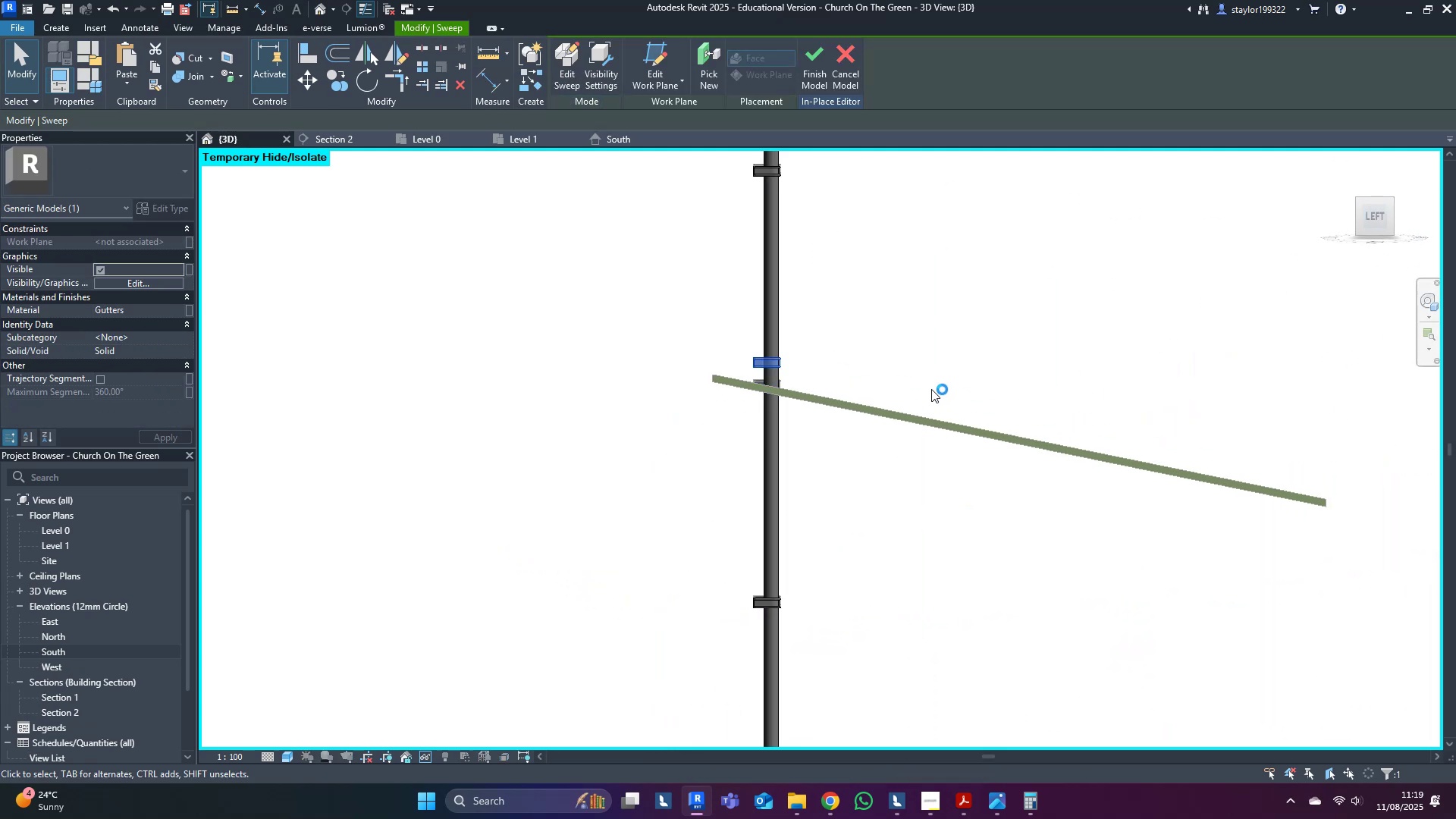 
scroll: coordinate [829, 555], scroll_direction: down, amount: 5.0
 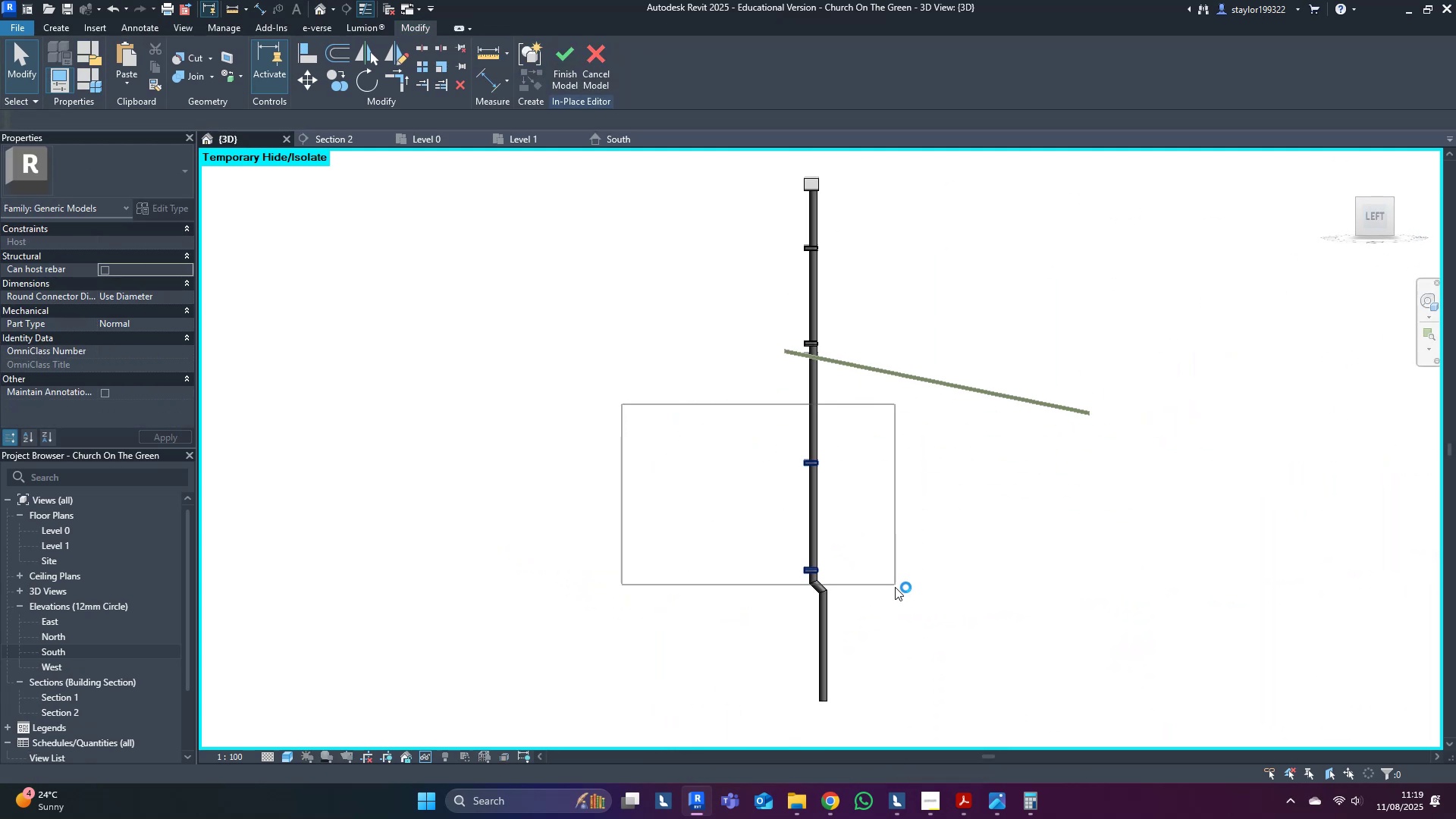 
key(Delete)
 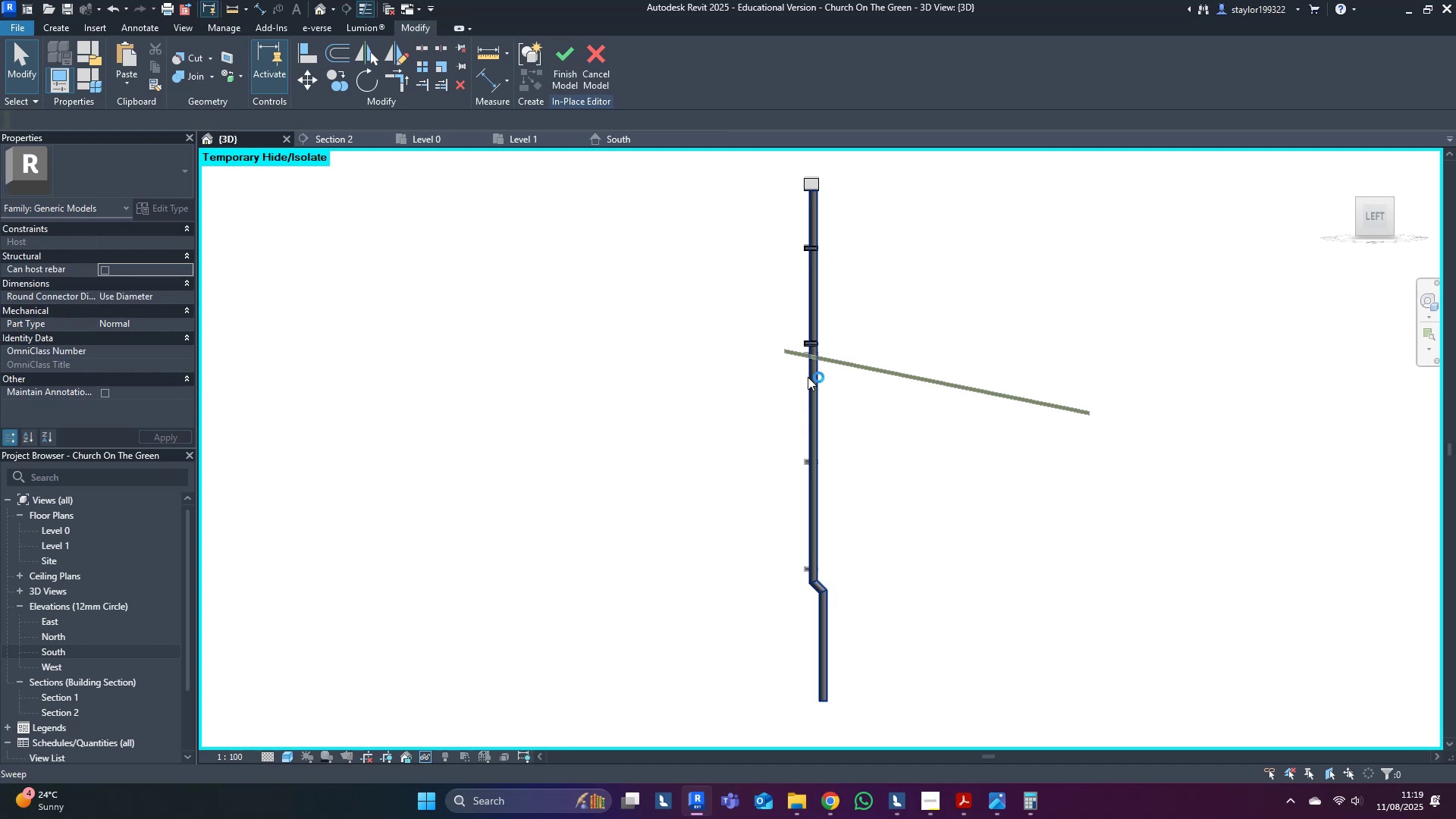 
left_click([808, 377])
 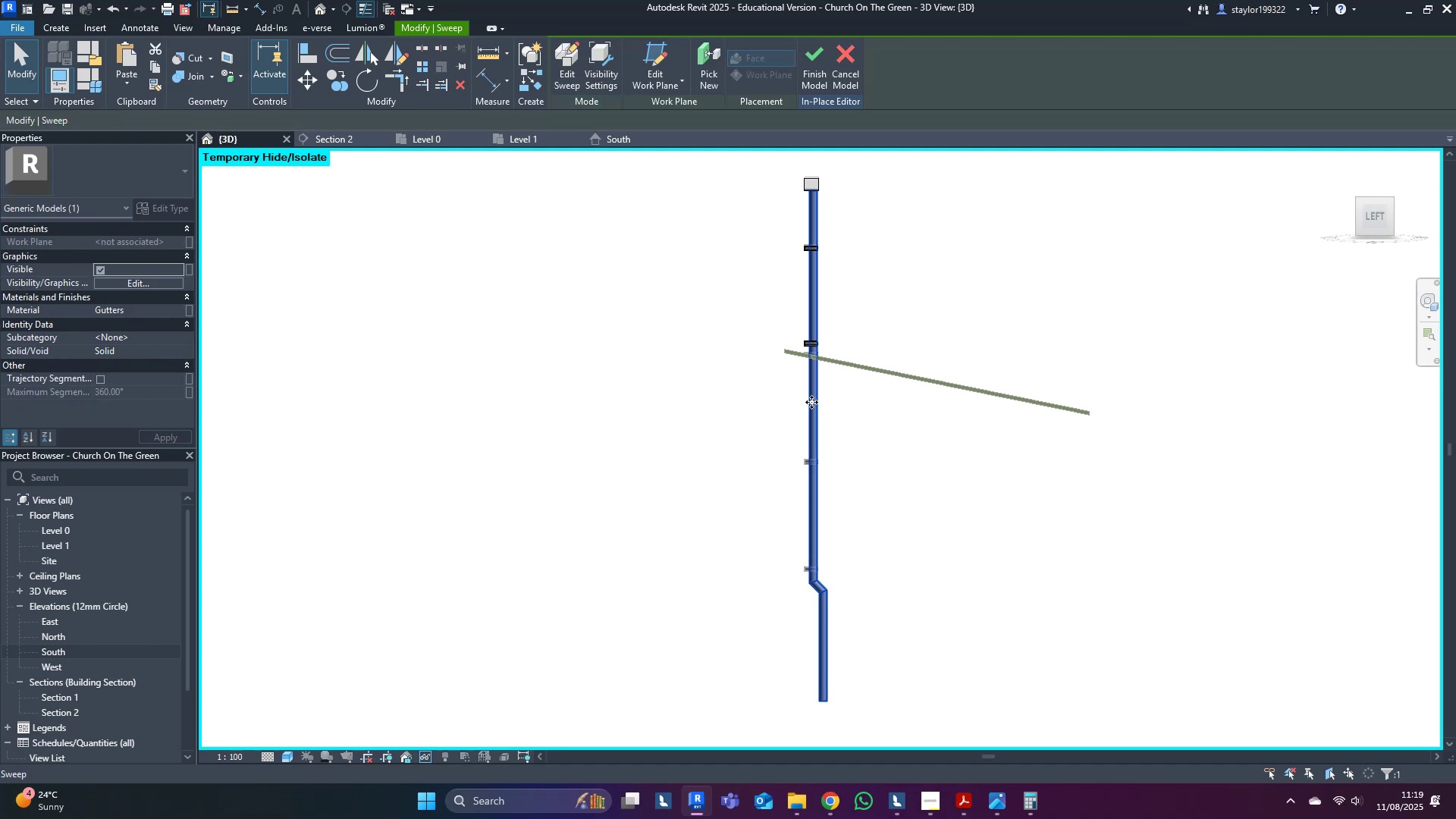 
double_click([811, 402])
 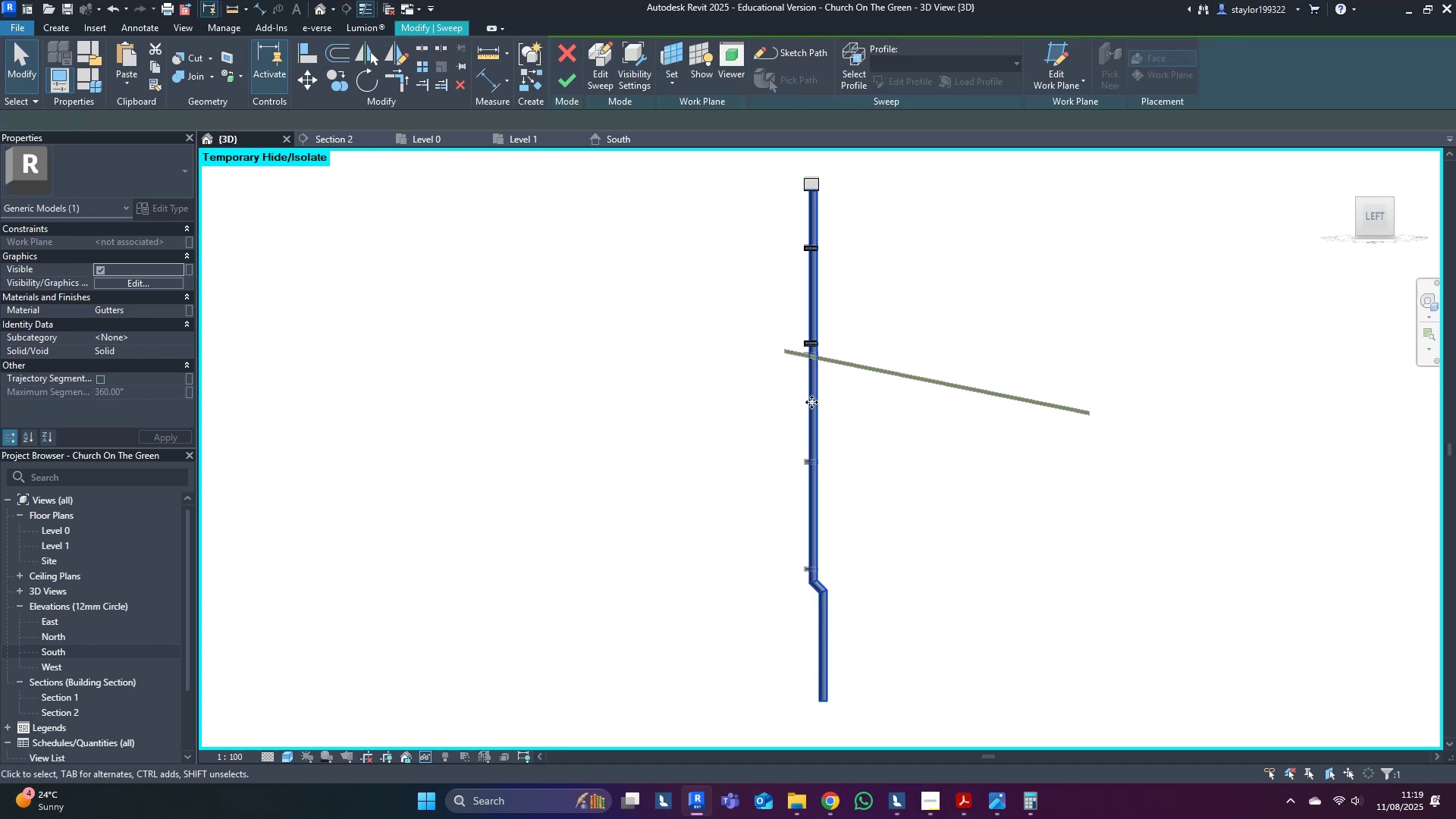 
triple_click([811, 402])
 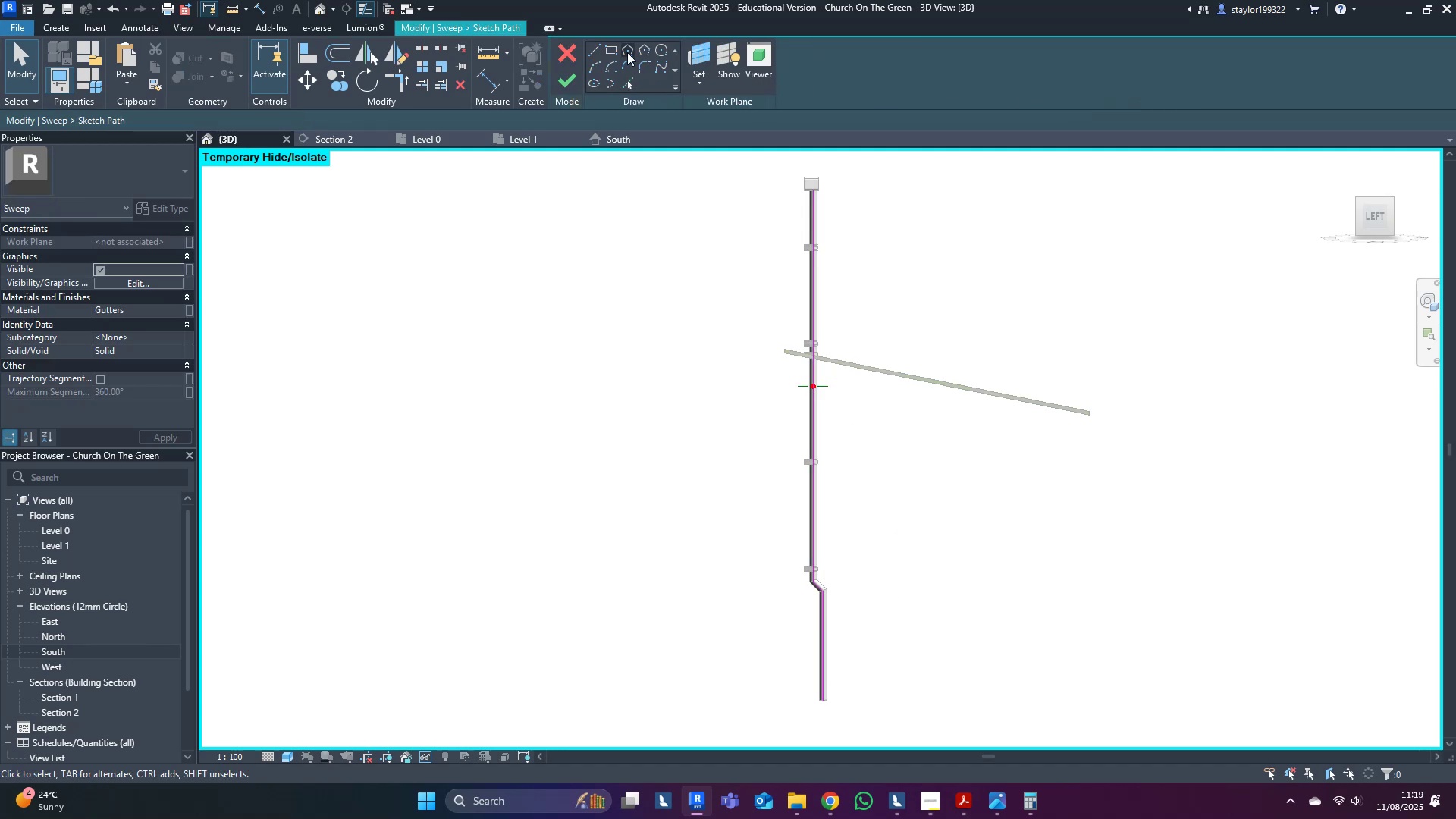 
left_click([626, 87])
 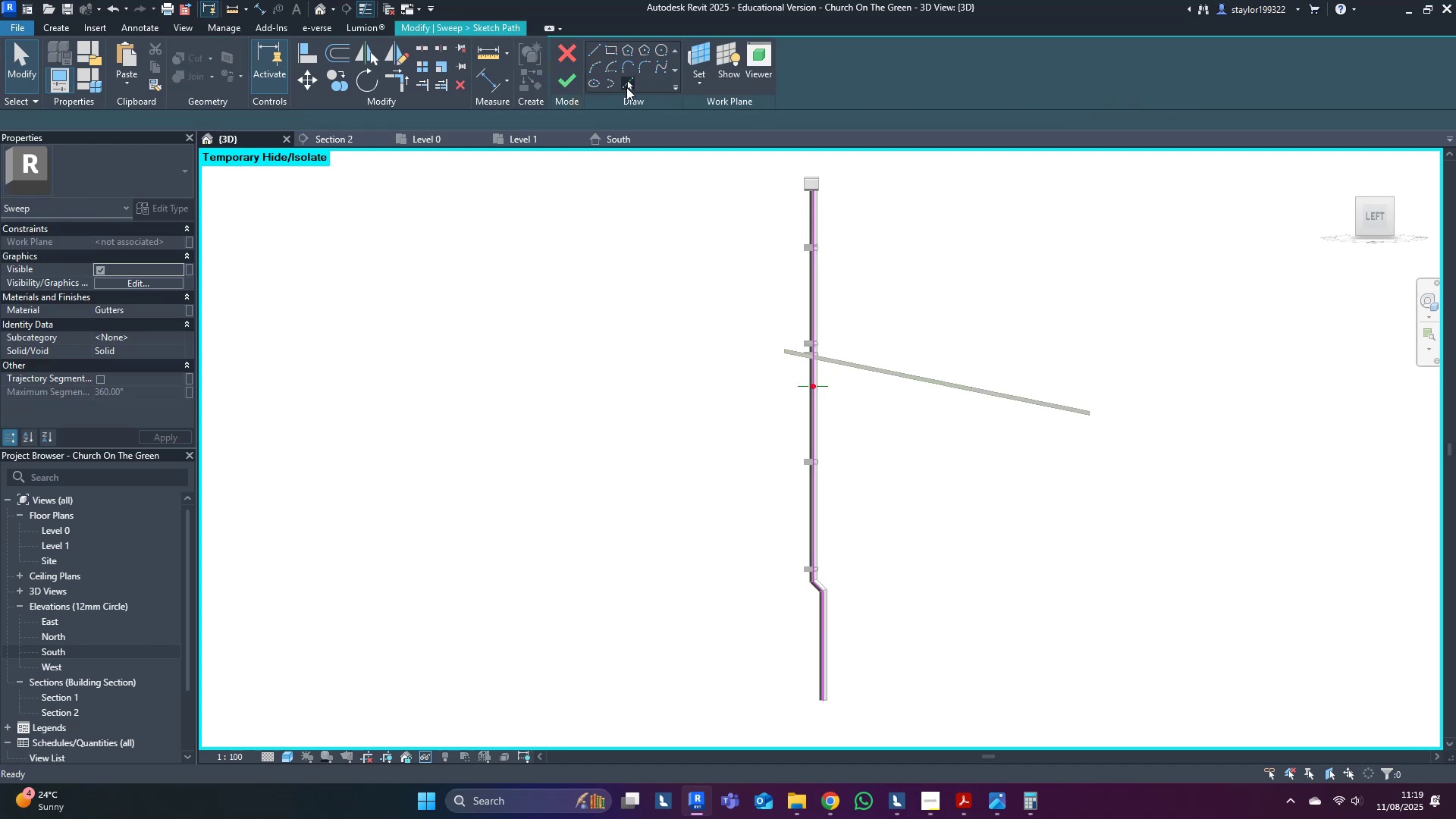 
scroll: coordinate [861, 399], scroll_direction: up, amount: 9.0
 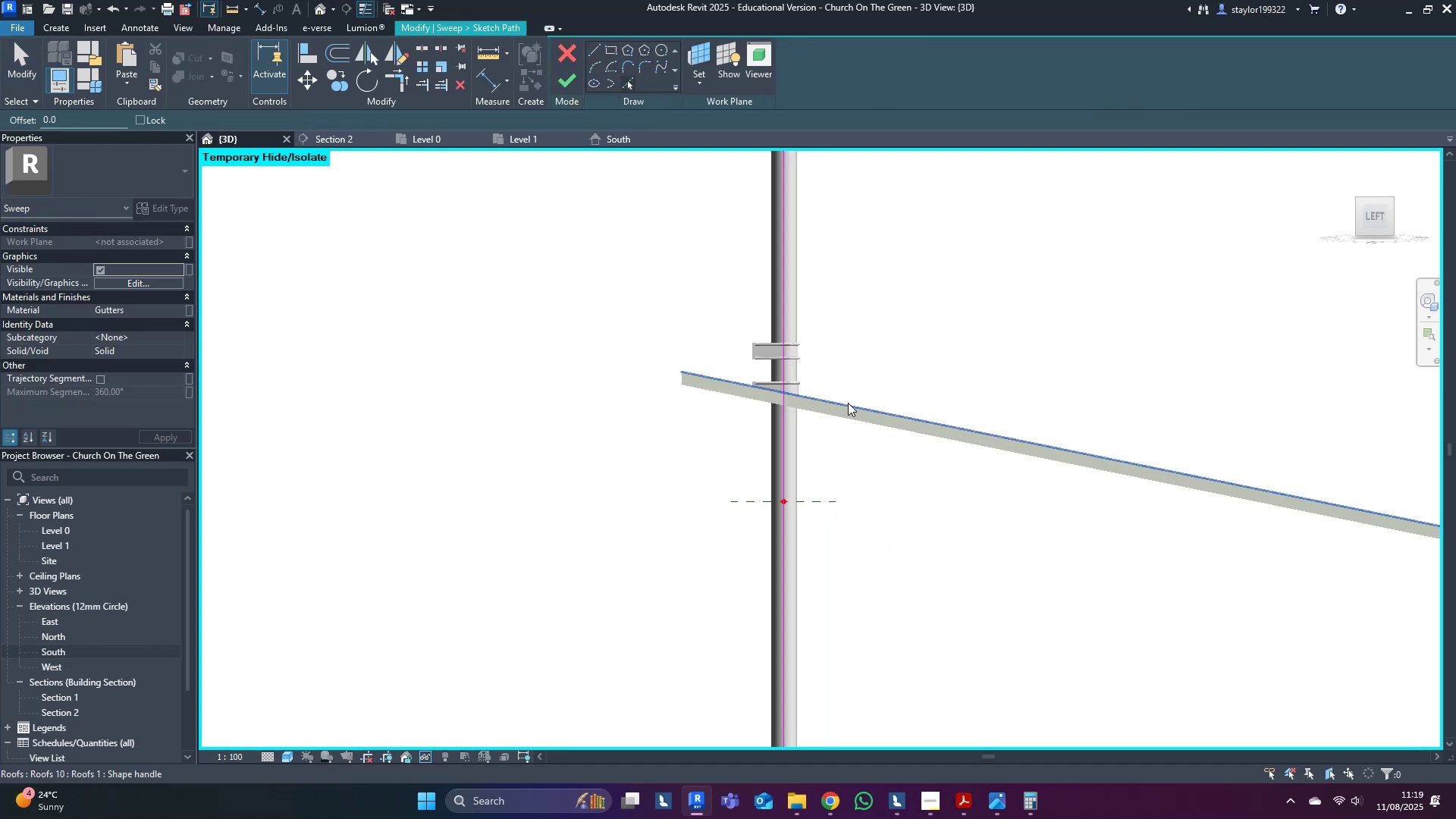 
left_click([848, 403])
 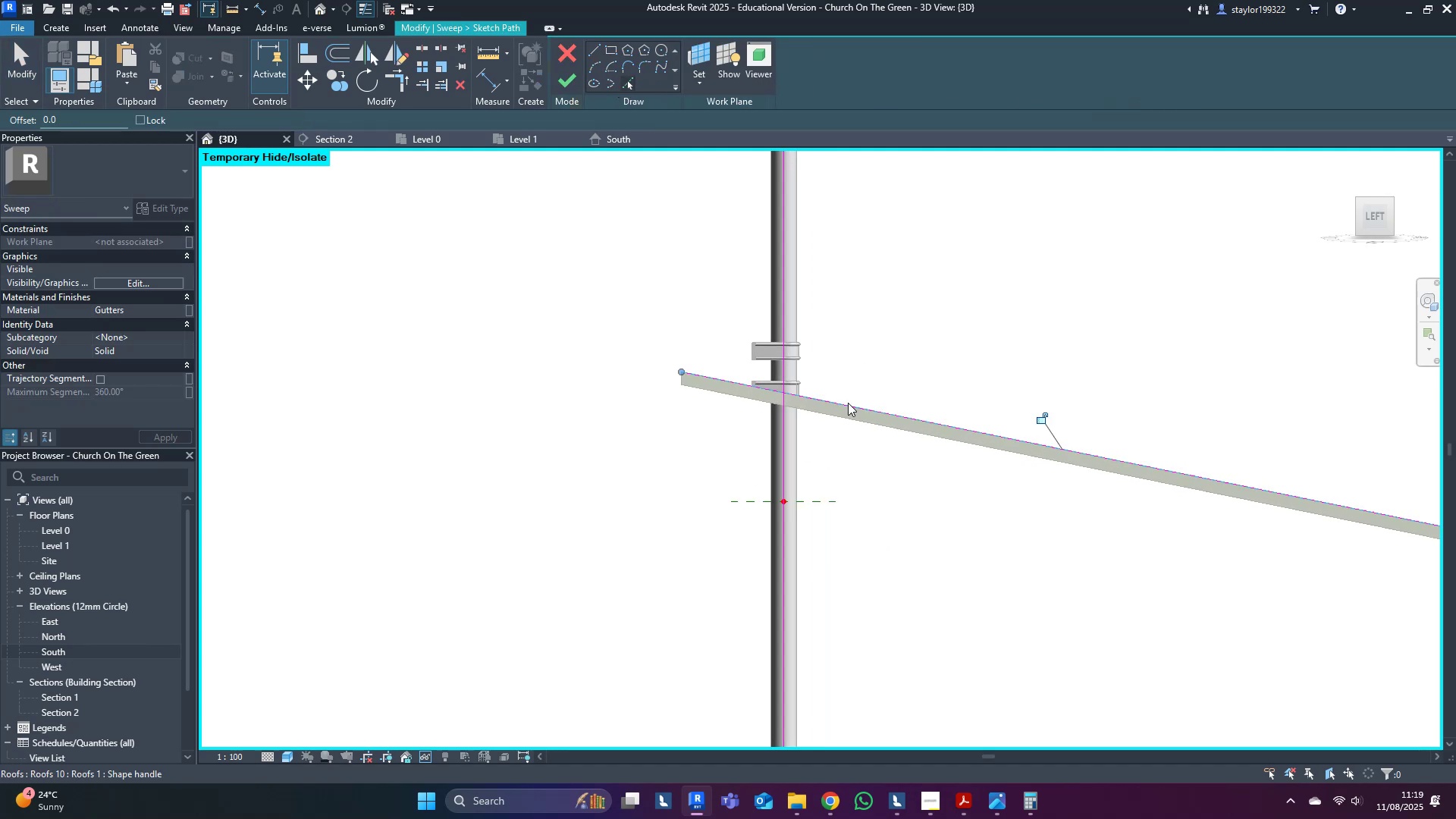 
type(re)
 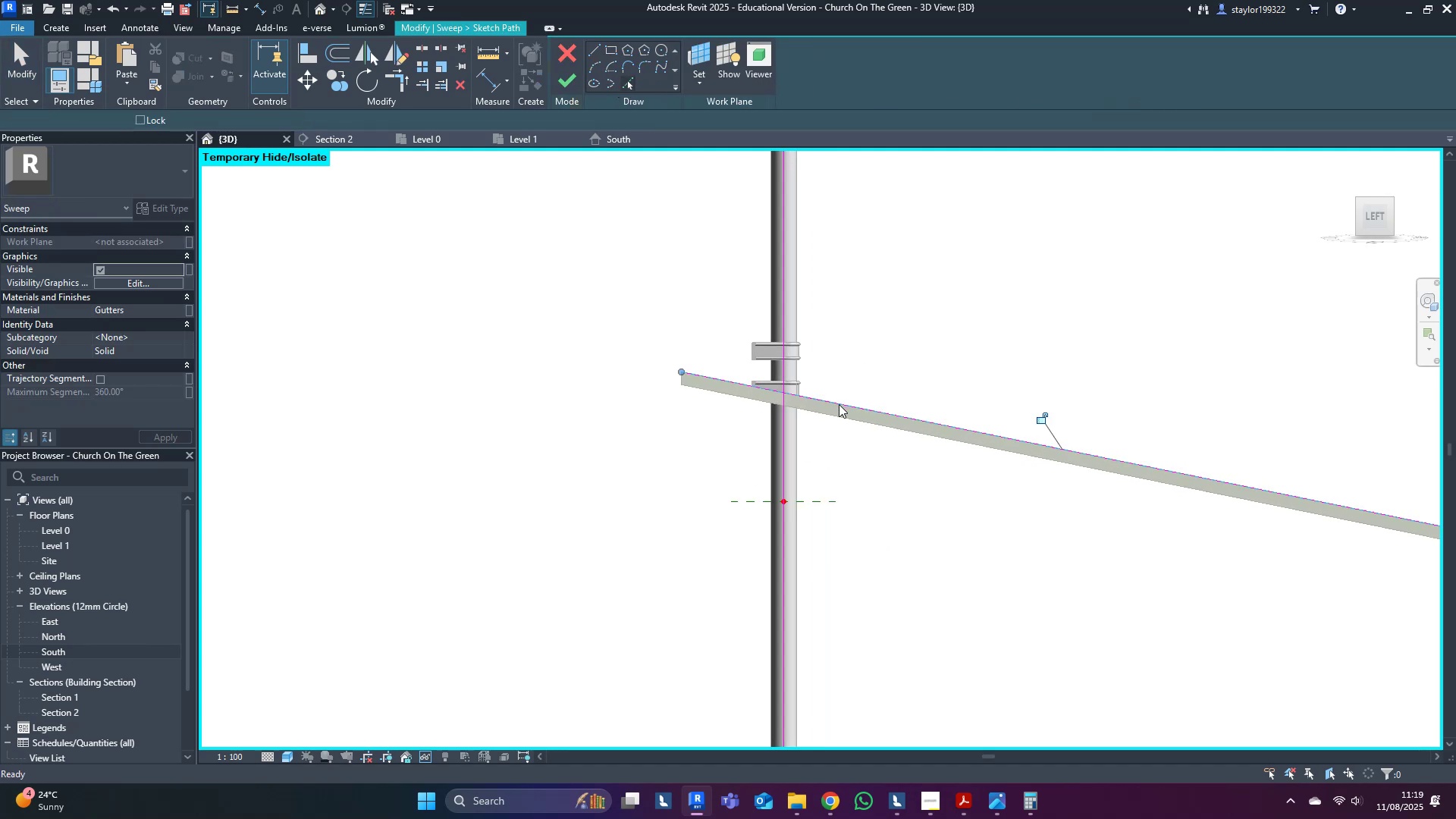 
double_click([838, 404])
 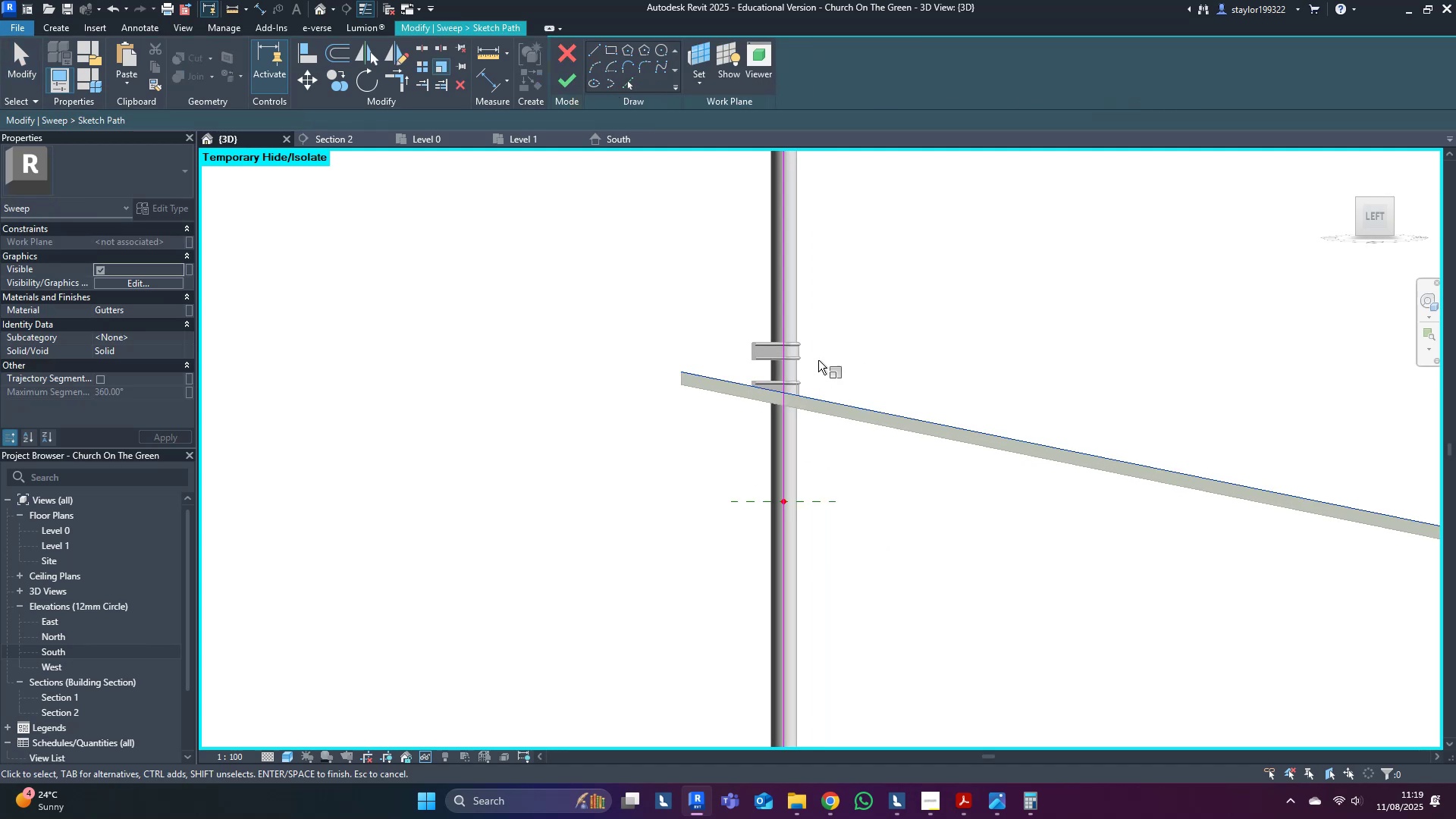 
type(tr)
 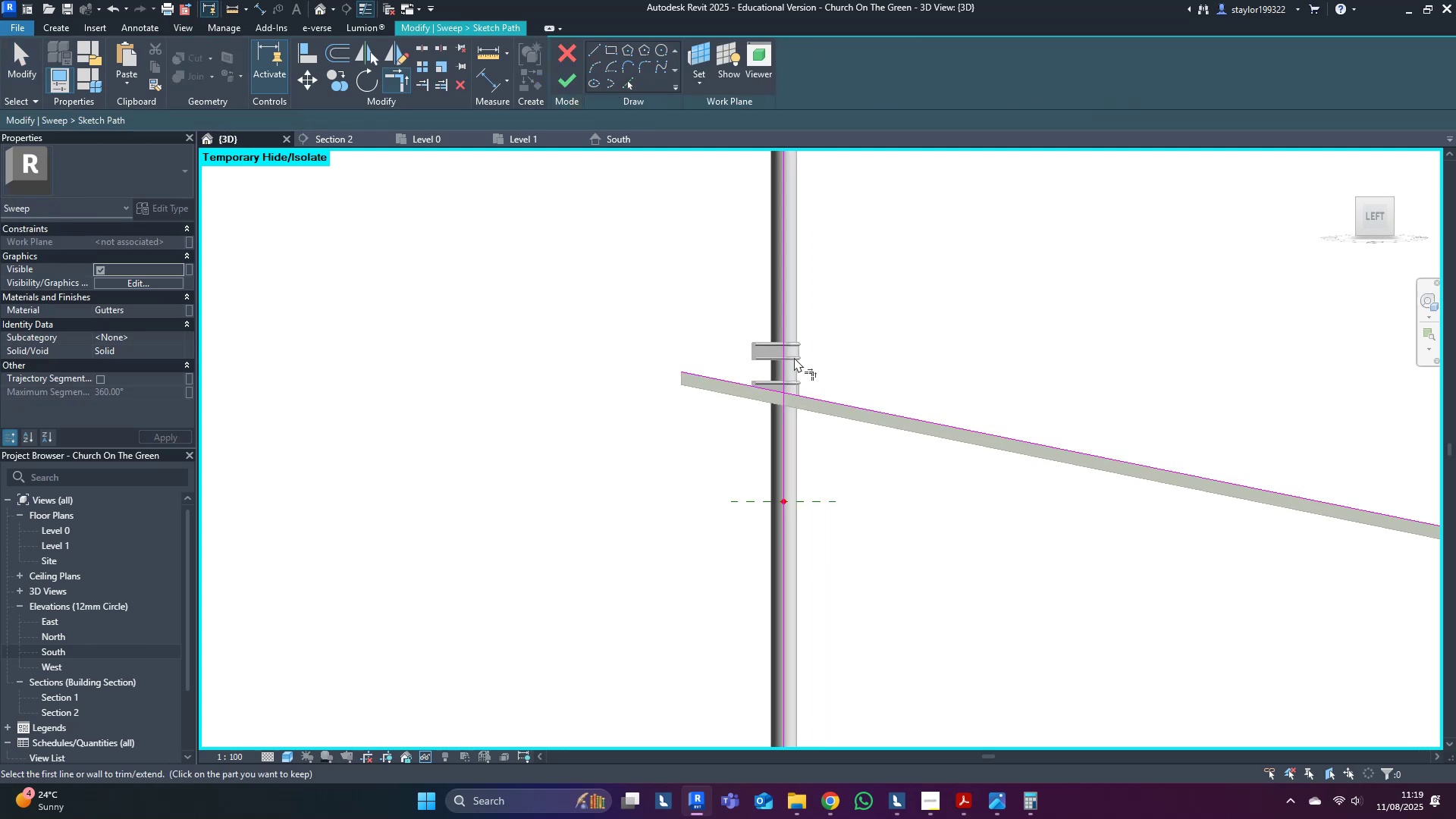 
left_click([786, 359])
 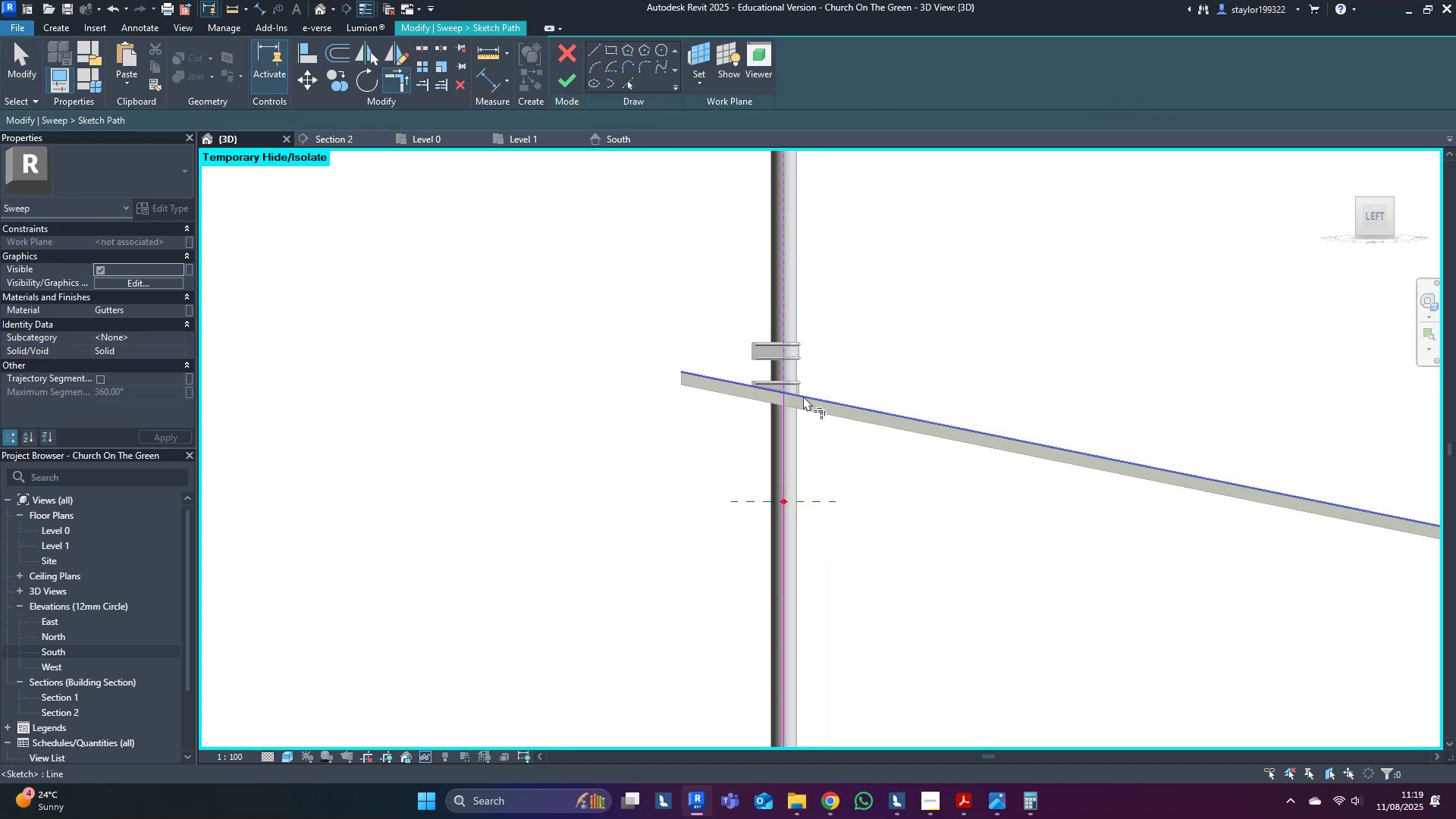 
left_click([803, 396])
 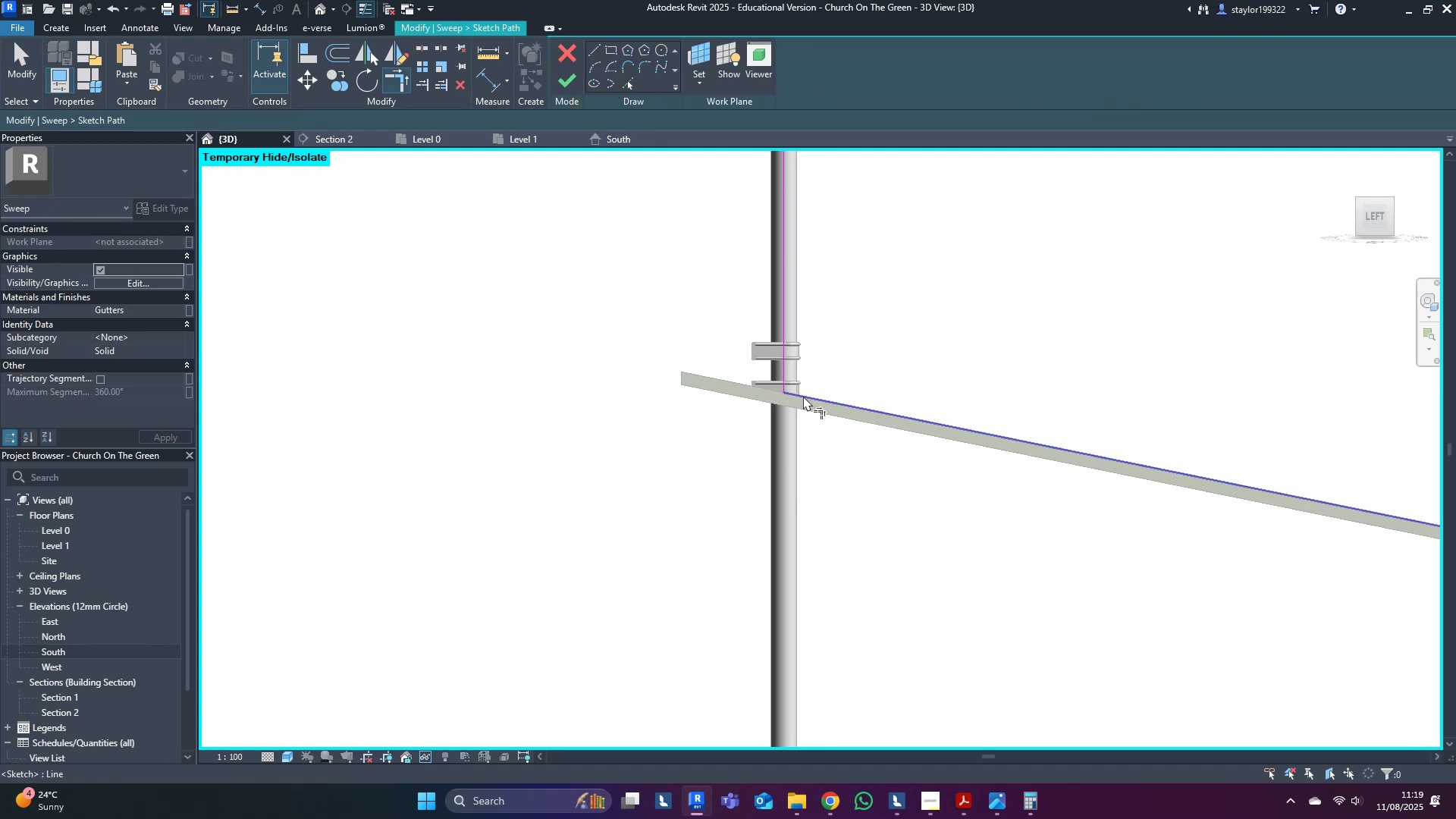 
scroll: coordinate [803, 396], scroll_direction: down, amount: 2.0
 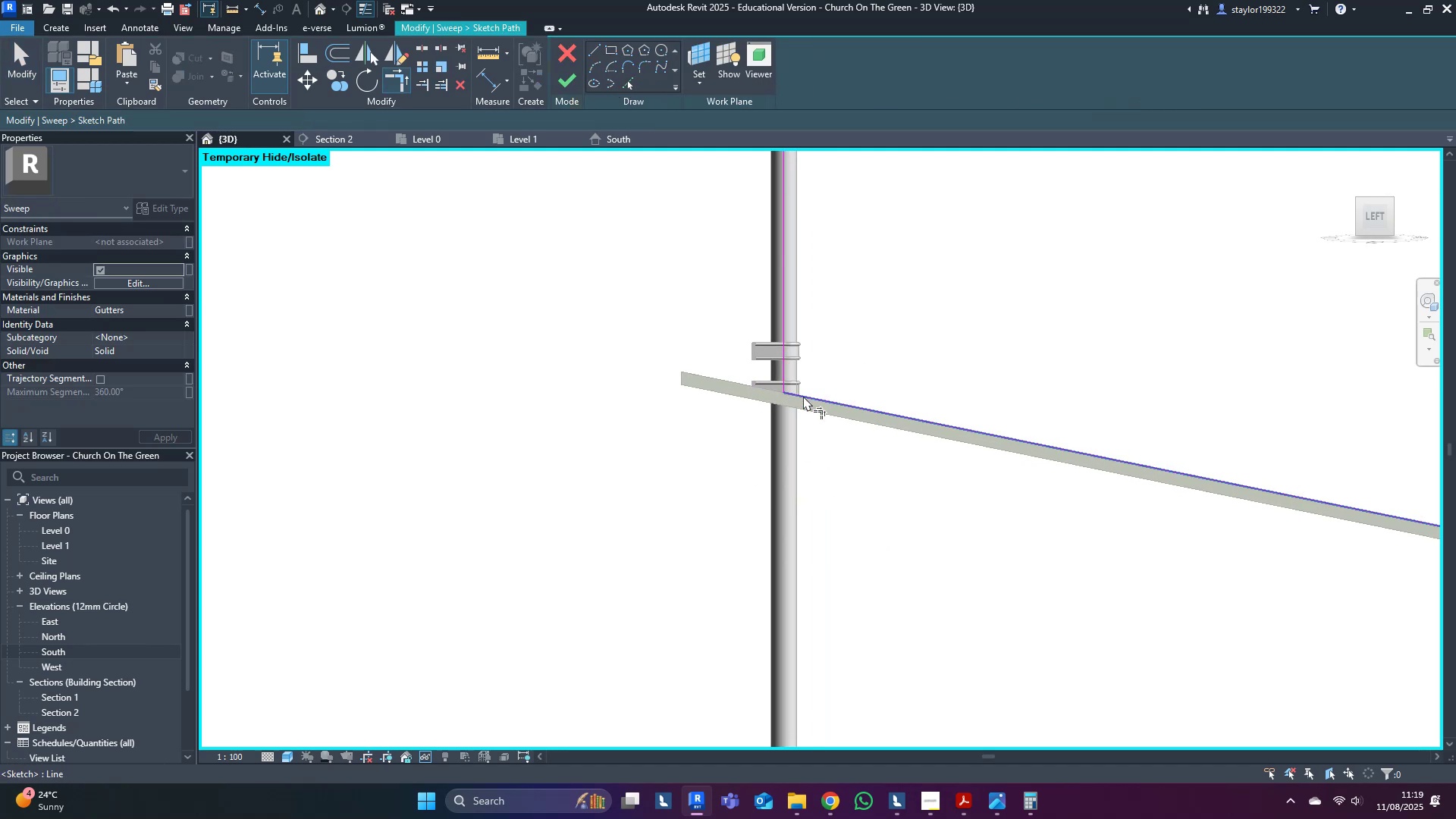 
type(md[Delete][Delete][Delete])
 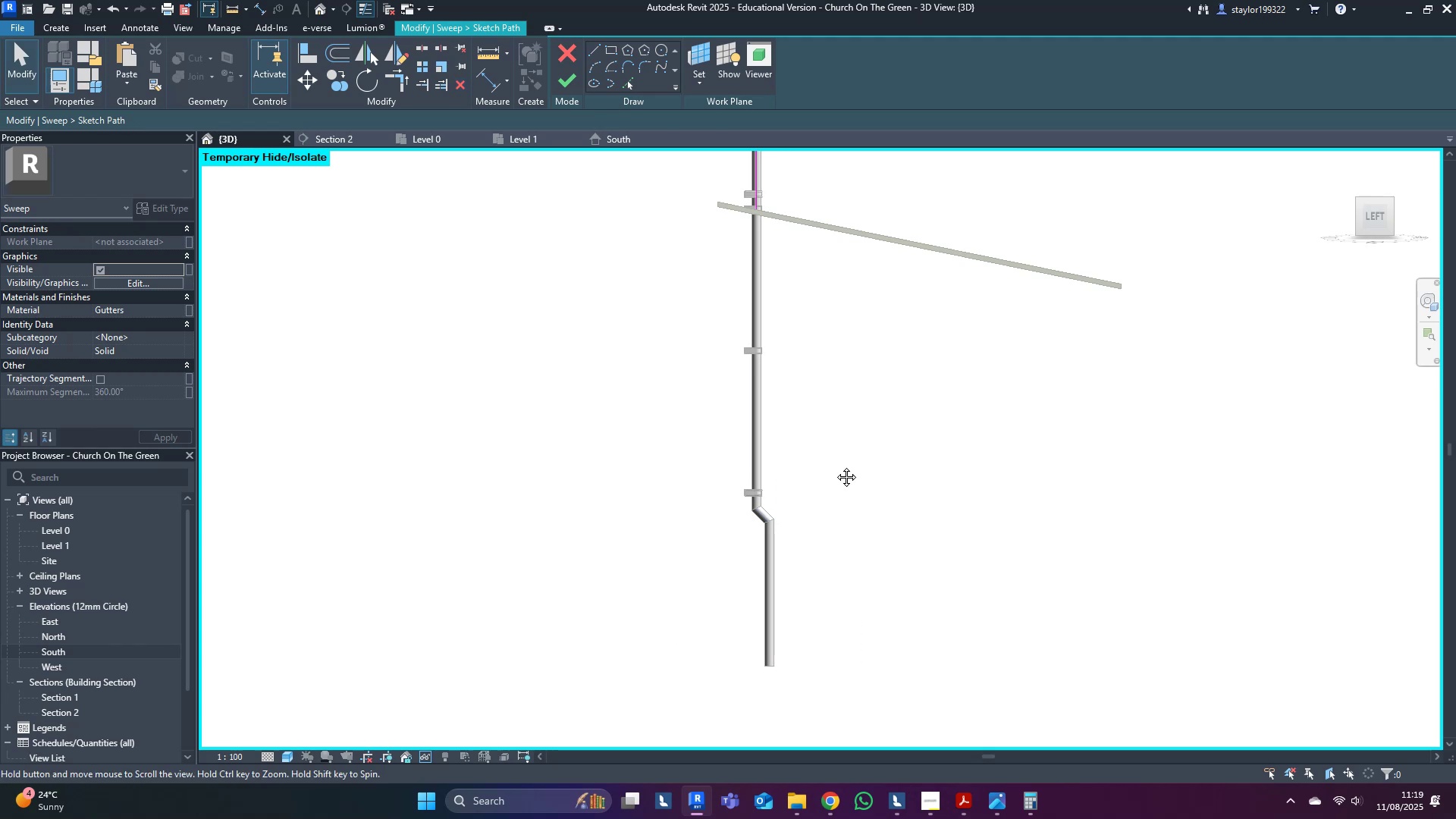 
left_click_drag(start_coordinate=[1034, 361], to_coordinate=[949, 469])
 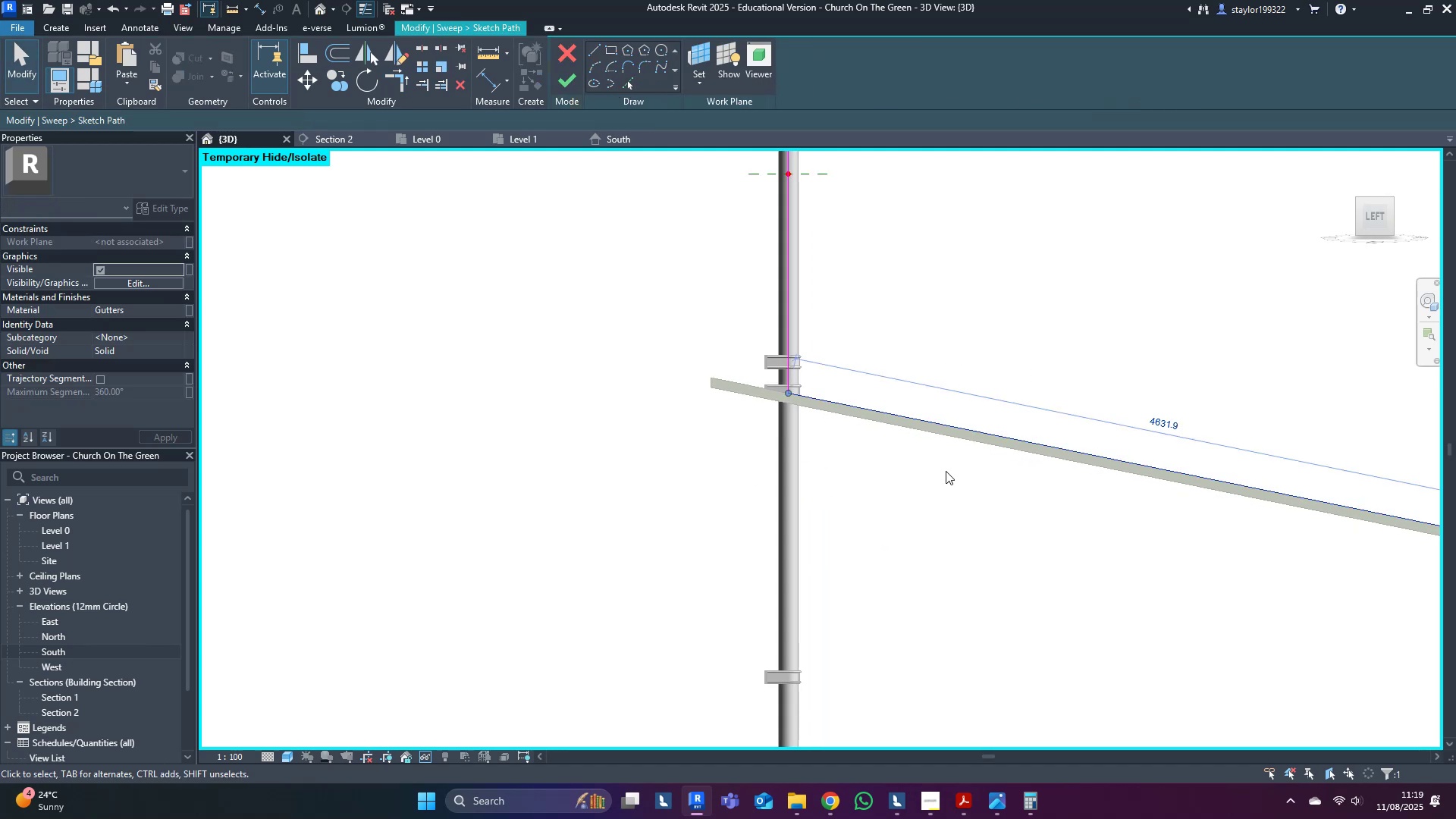 
scroll: coordinate [939, 472], scroll_direction: down, amount: 5.0
 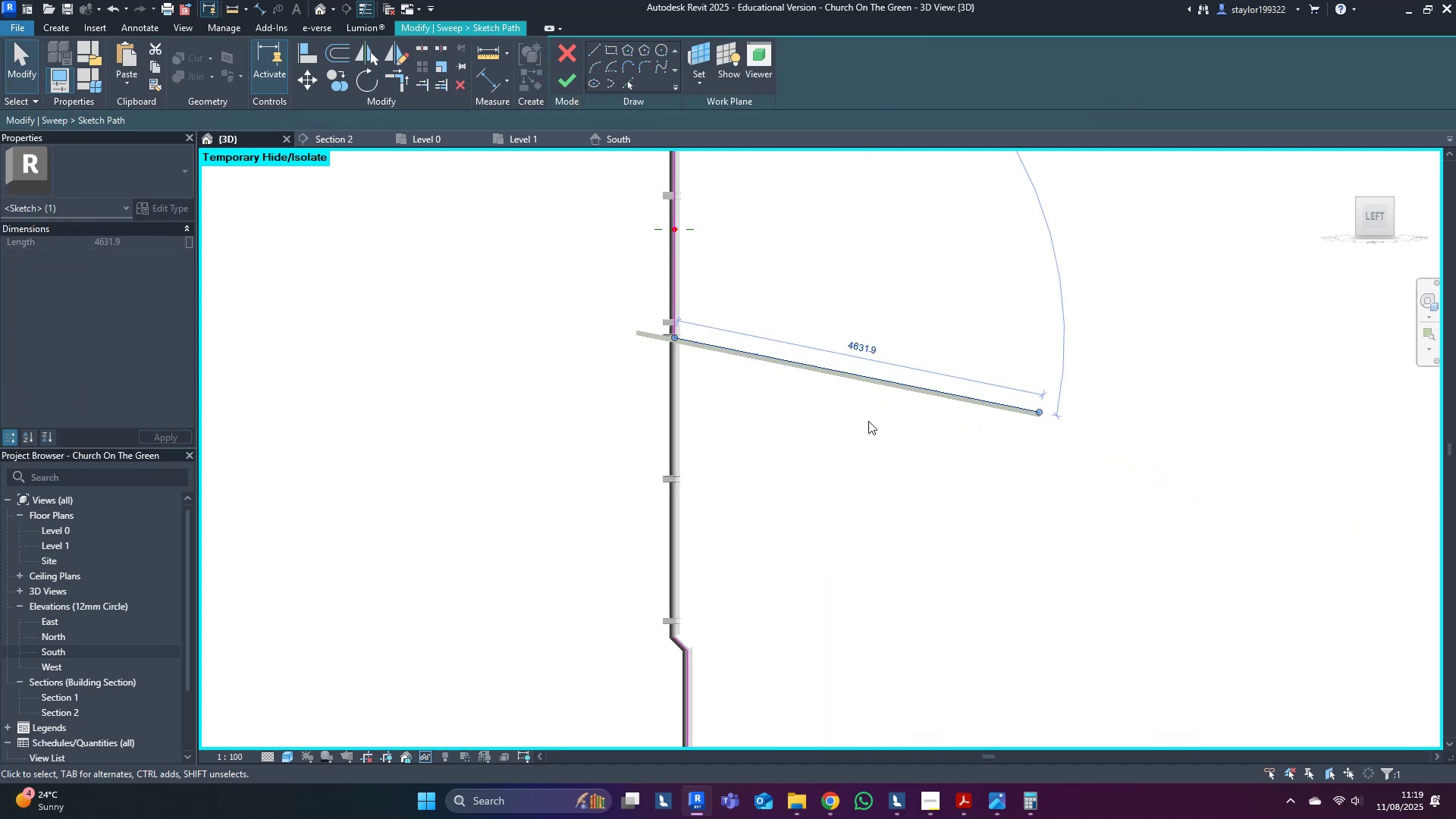 
left_click_drag(start_coordinate=[903, 541], to_coordinate=[531, 806])
 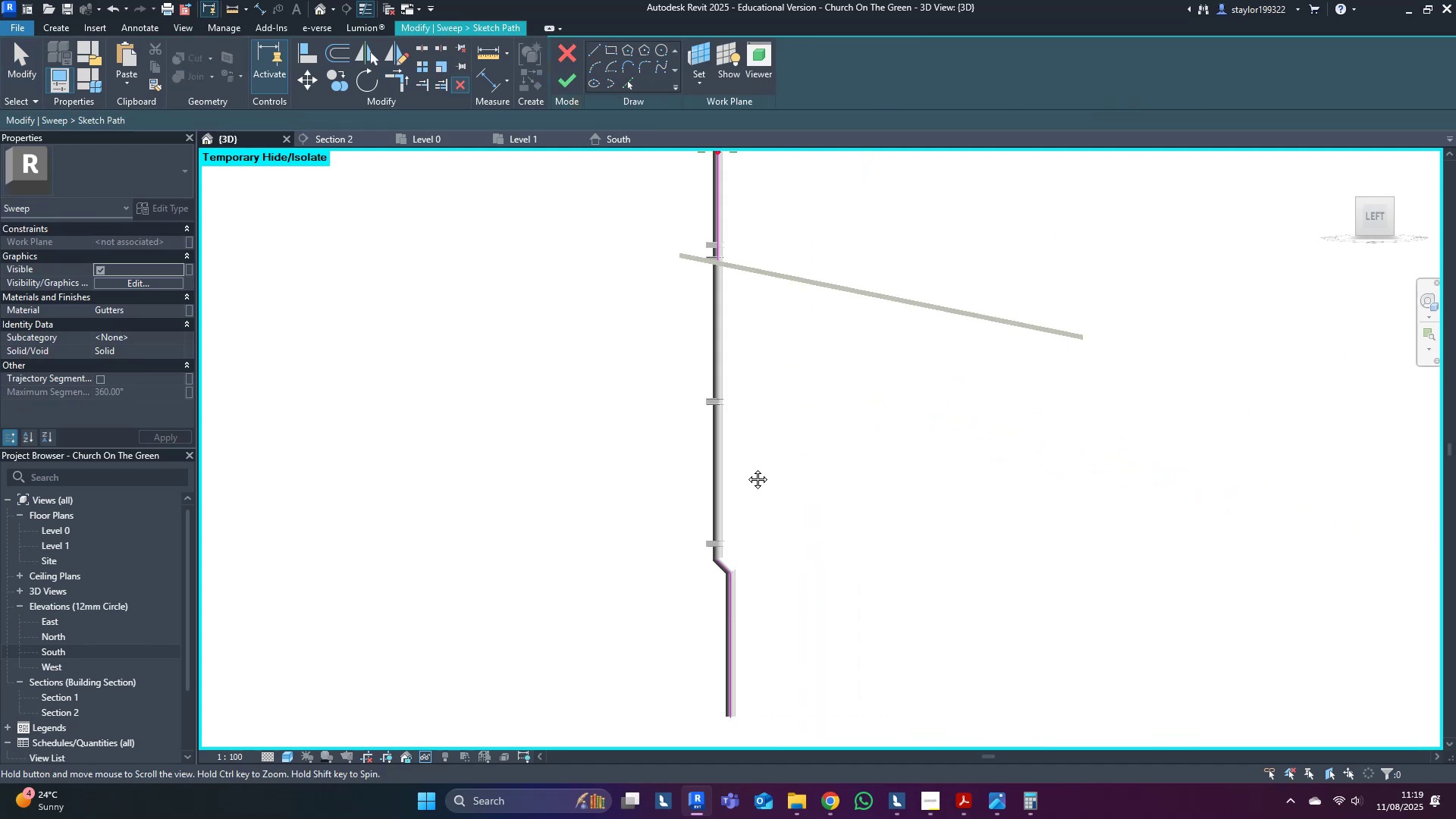 
left_click_drag(start_coordinate=[861, 392], to_coordinate=[673, 669])
 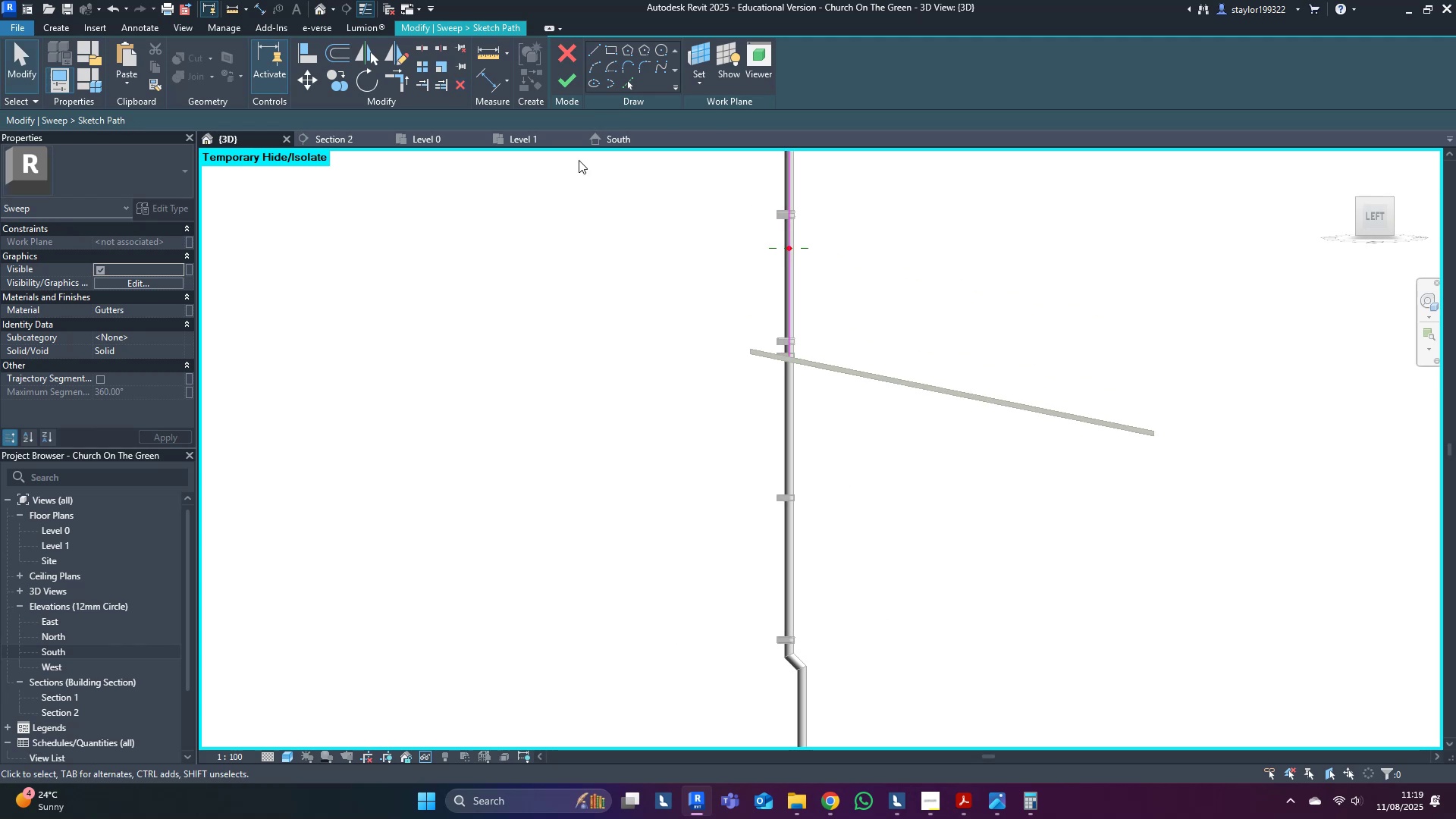 
left_click([566, 77])
 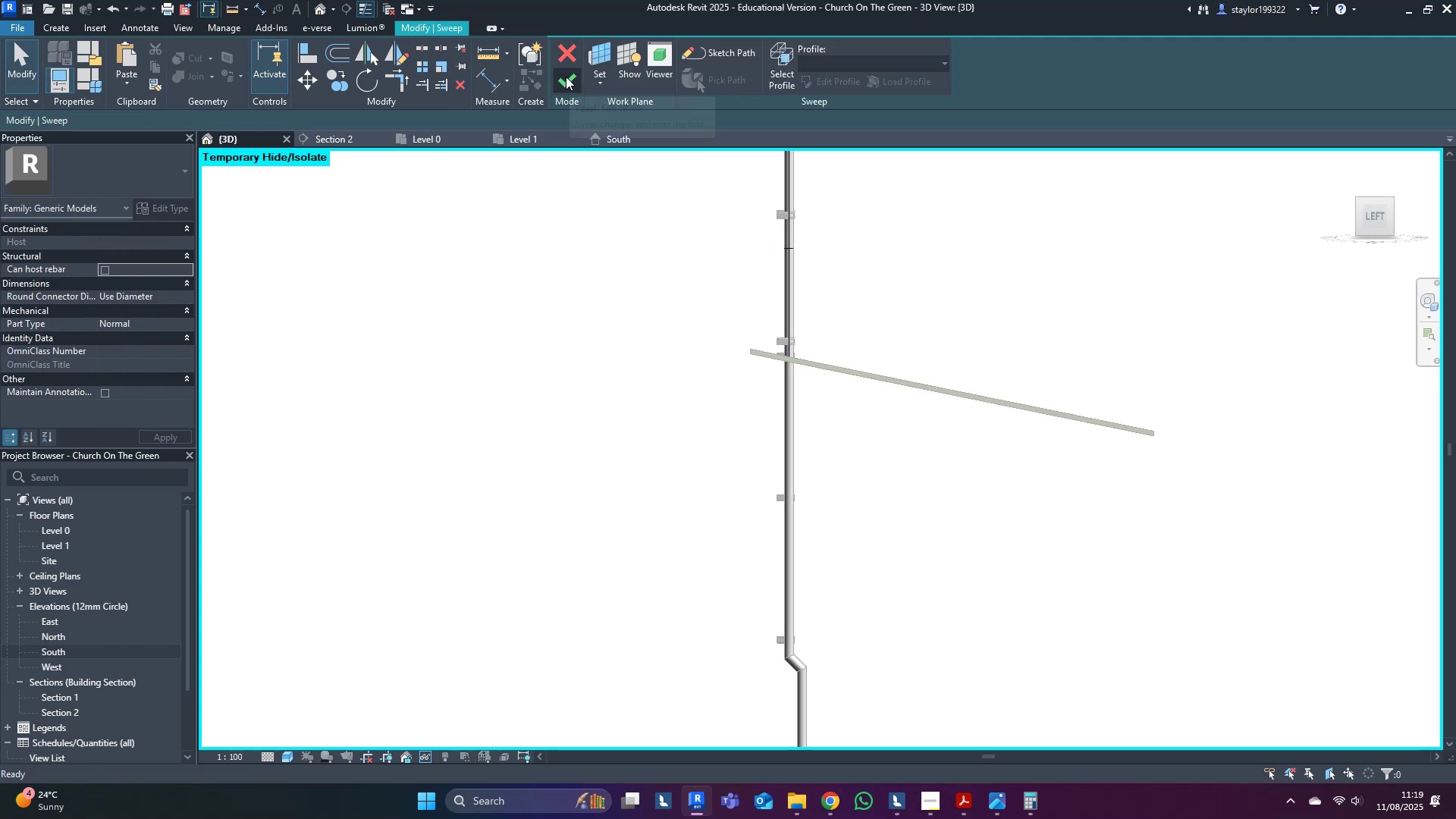 
left_click([566, 77])
 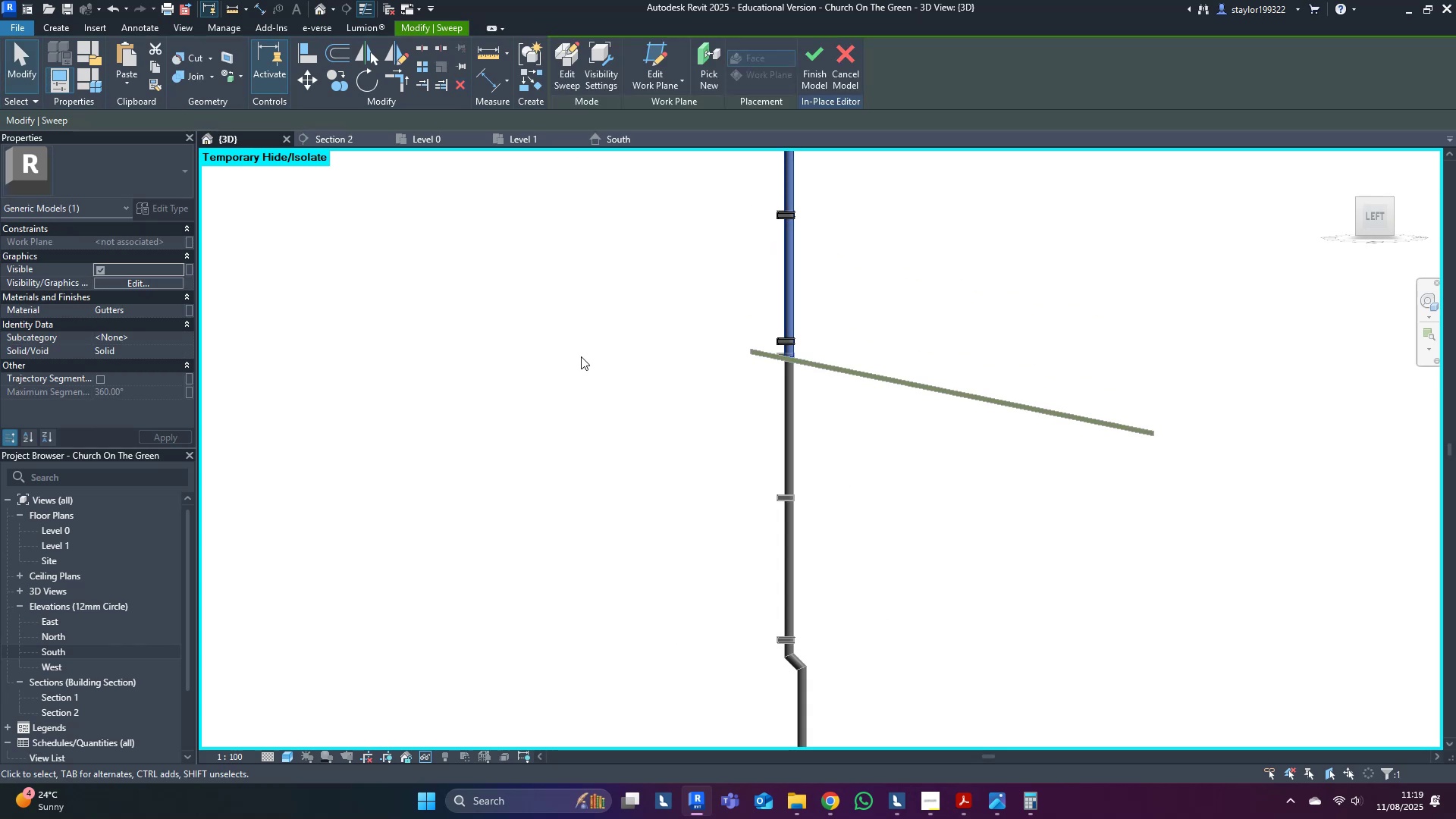 
scroll: coordinate [904, 425], scroll_direction: down, amount: 2.0
 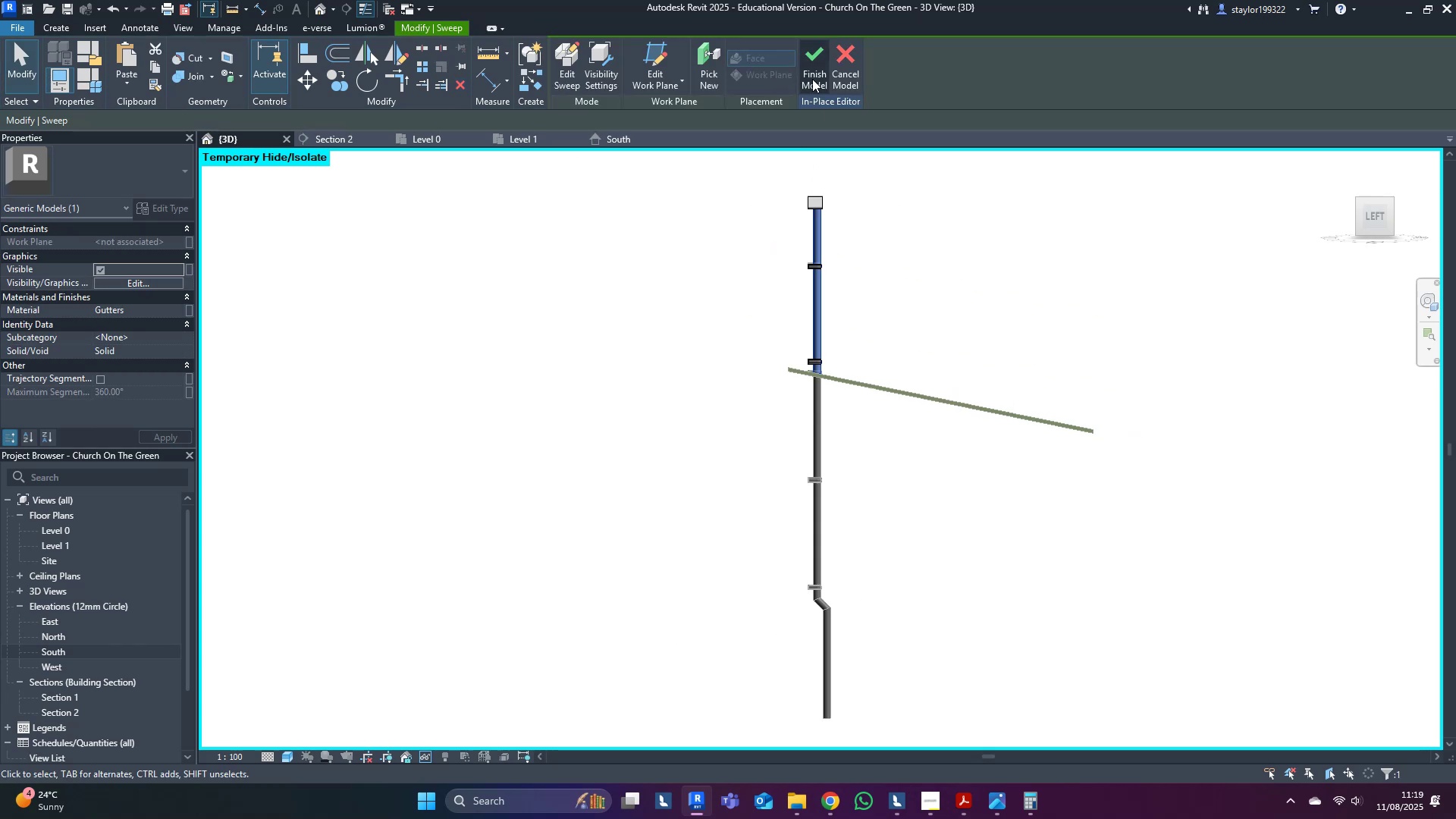 
left_click([810, 56])
 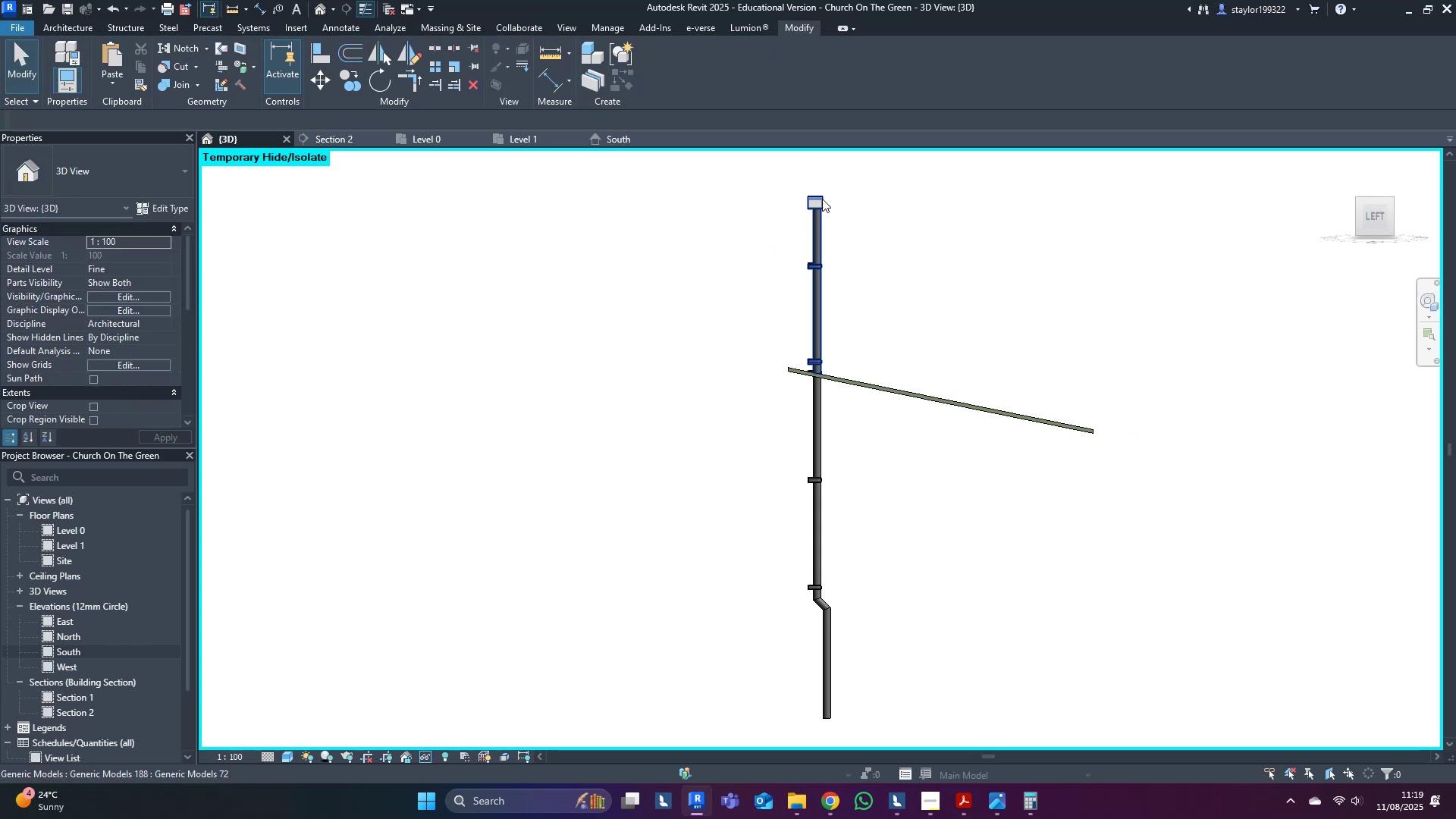 
left_click([818, 224])
 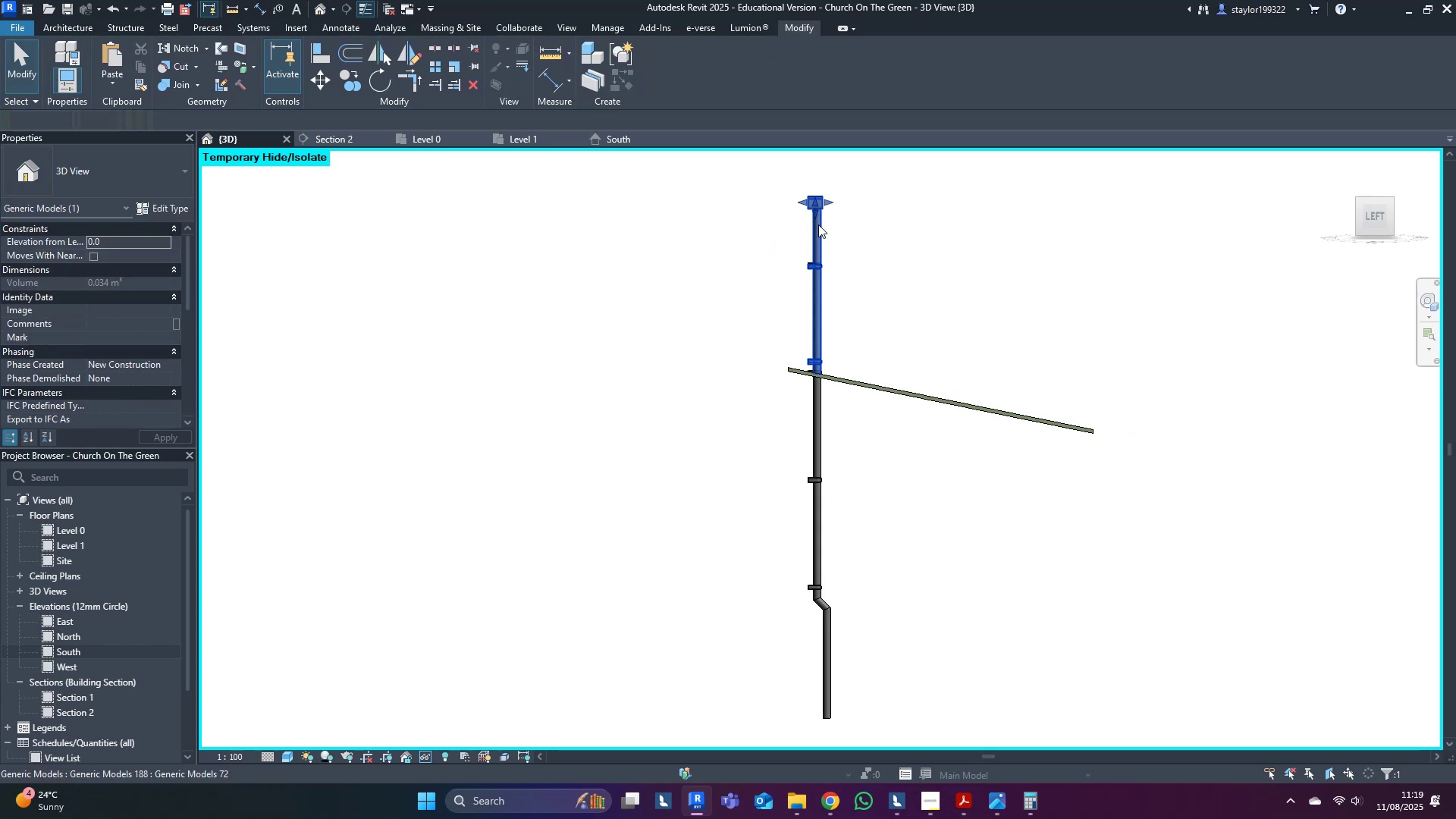 
hold_key(key=ShiftLeft, duration=0.53)
 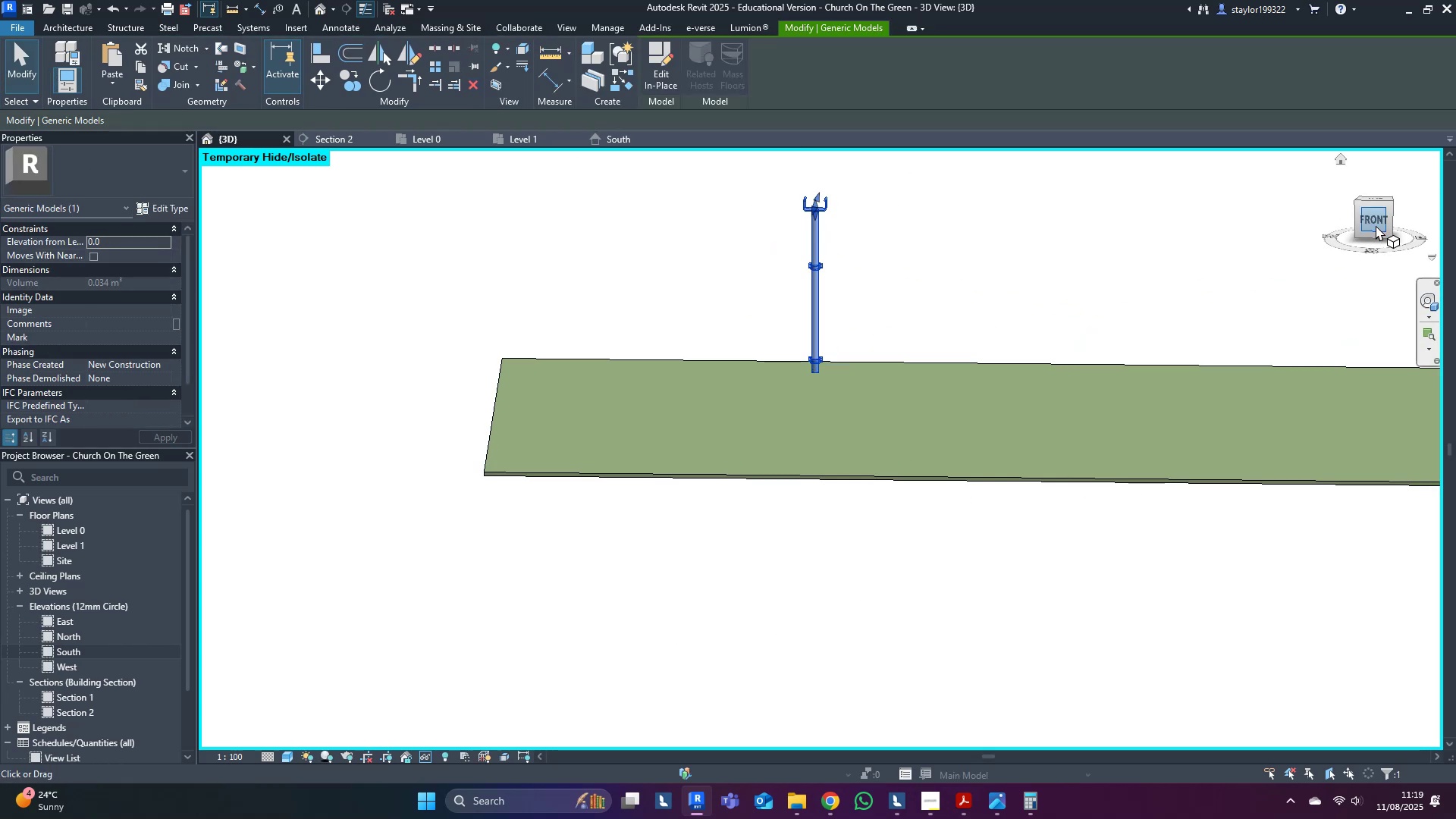 
left_click([1375, 225])
 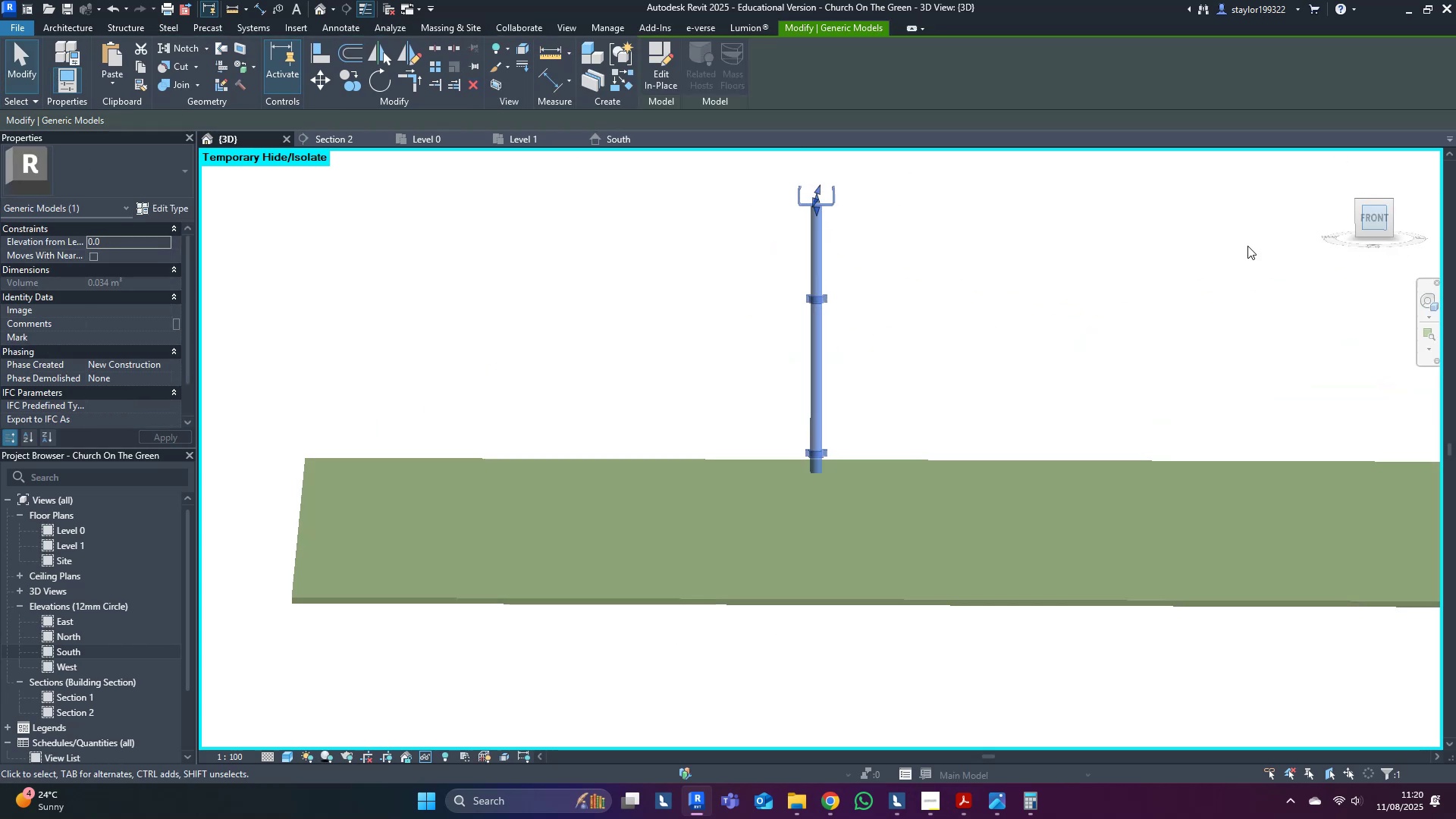 
middle_click([676, 336])
 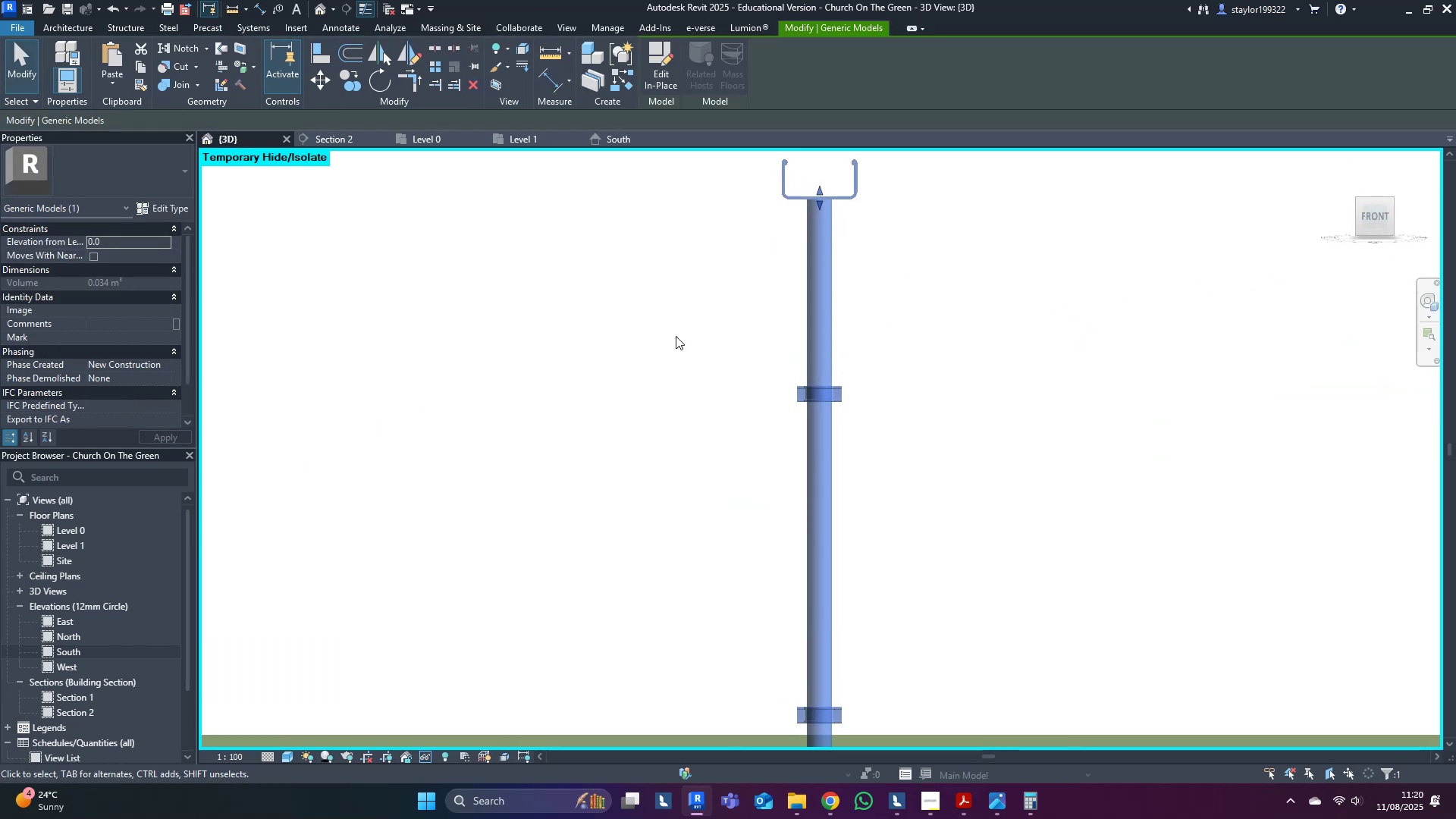 
type(mv)
 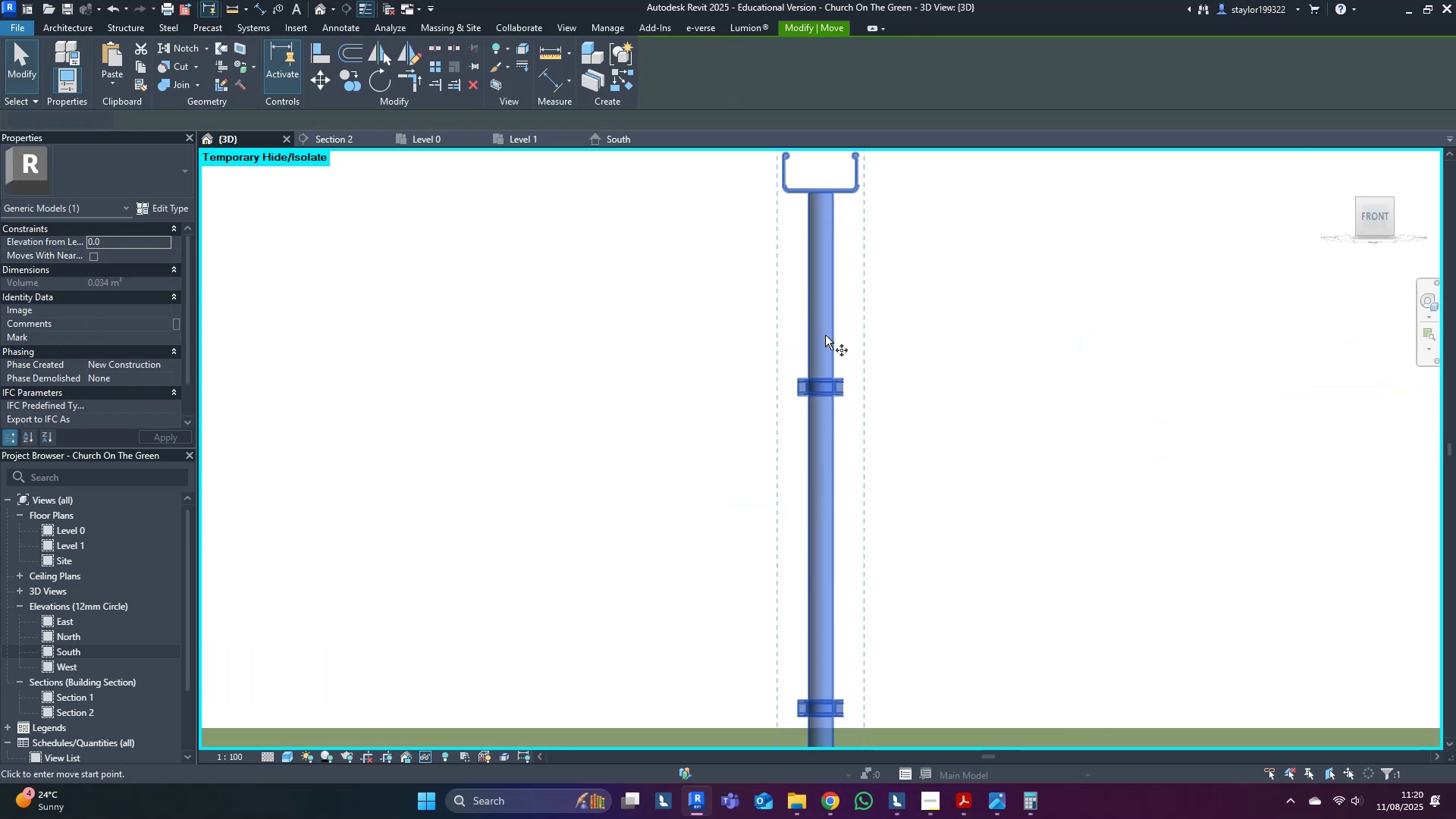 
scroll: coordinate [842, 388], scroll_direction: up, amount: 8.0
 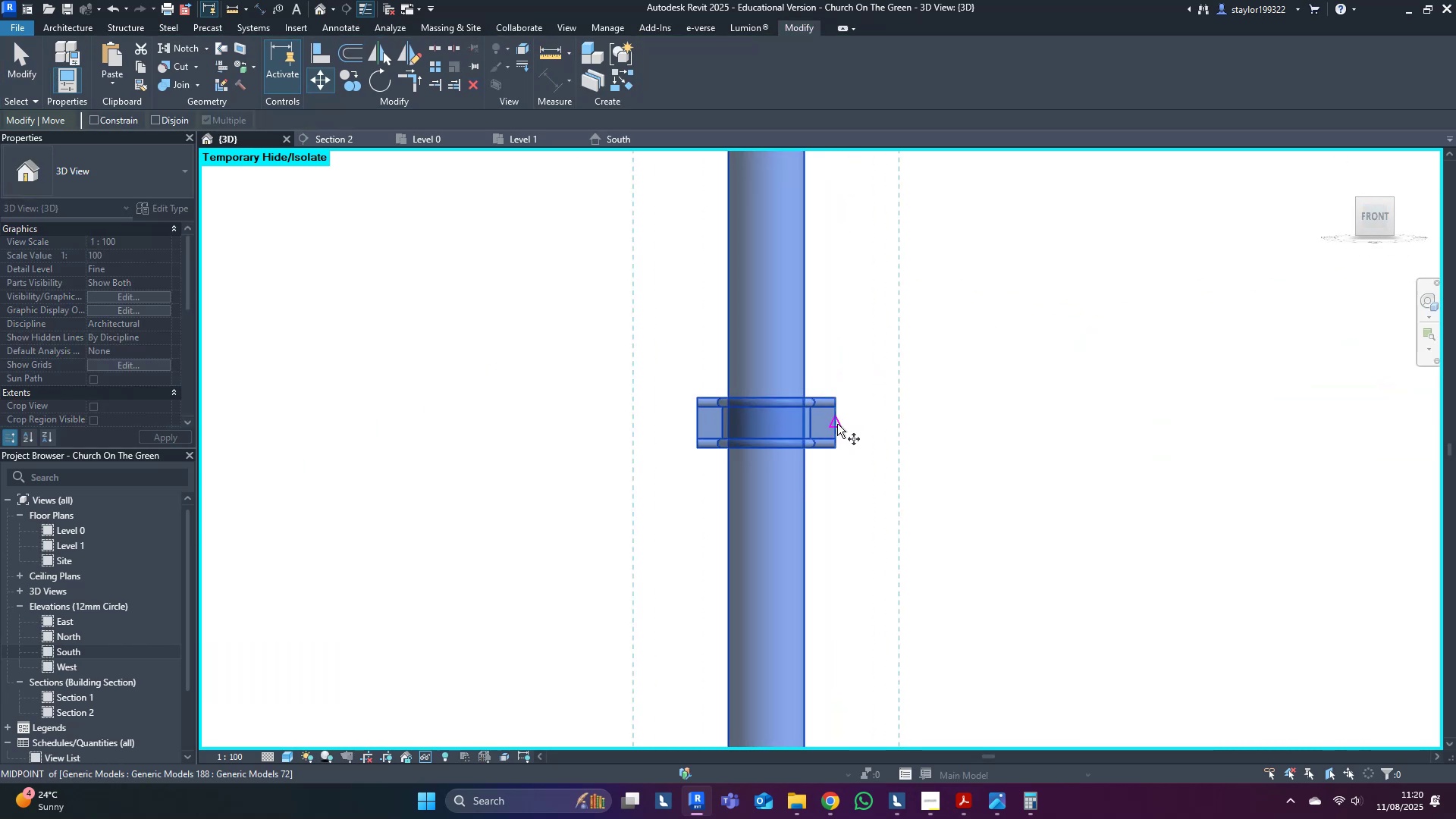 
left_click([837, 424])
 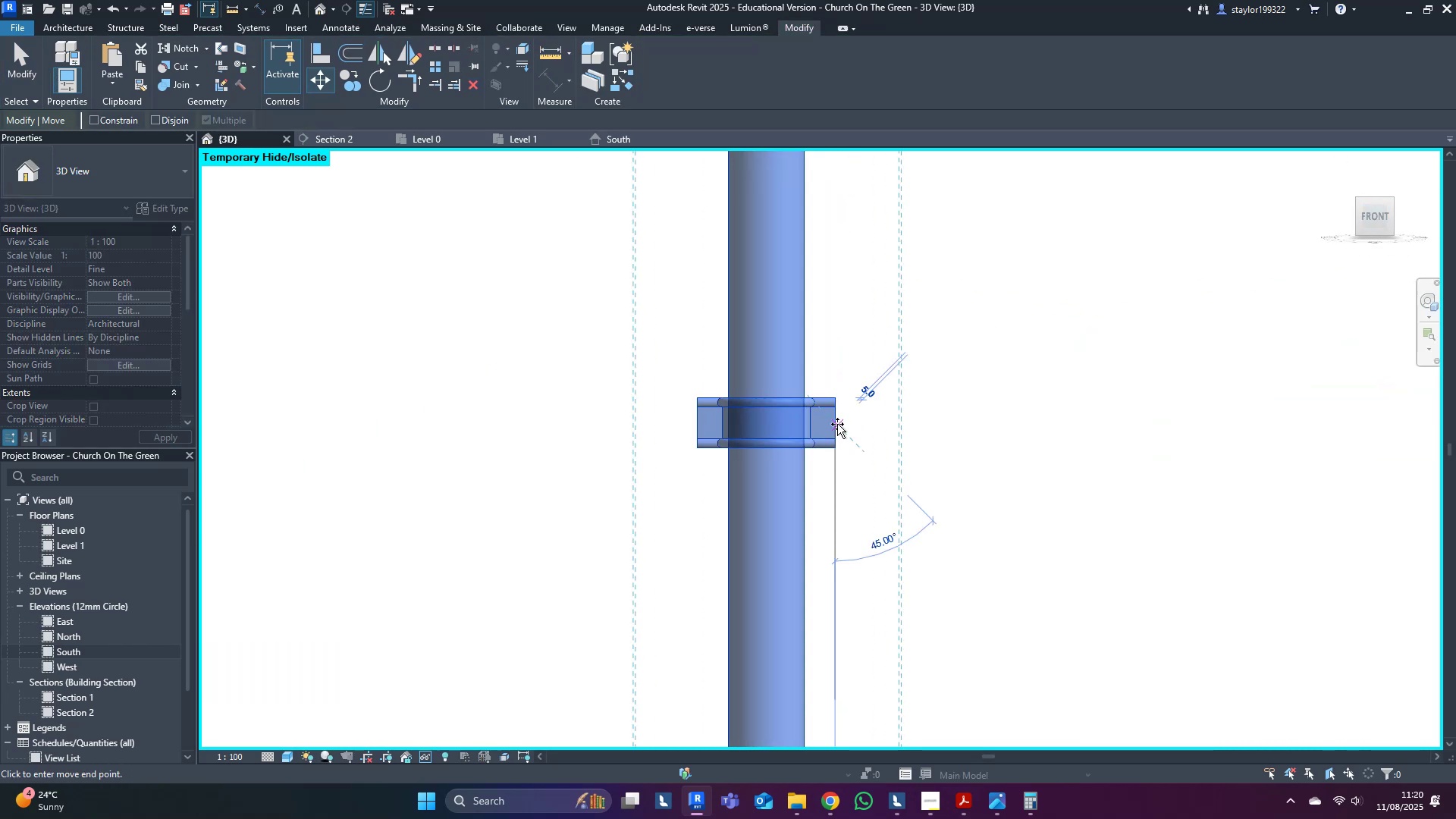 
scroll: coordinate [831, 427], scroll_direction: down, amount: 15.0
 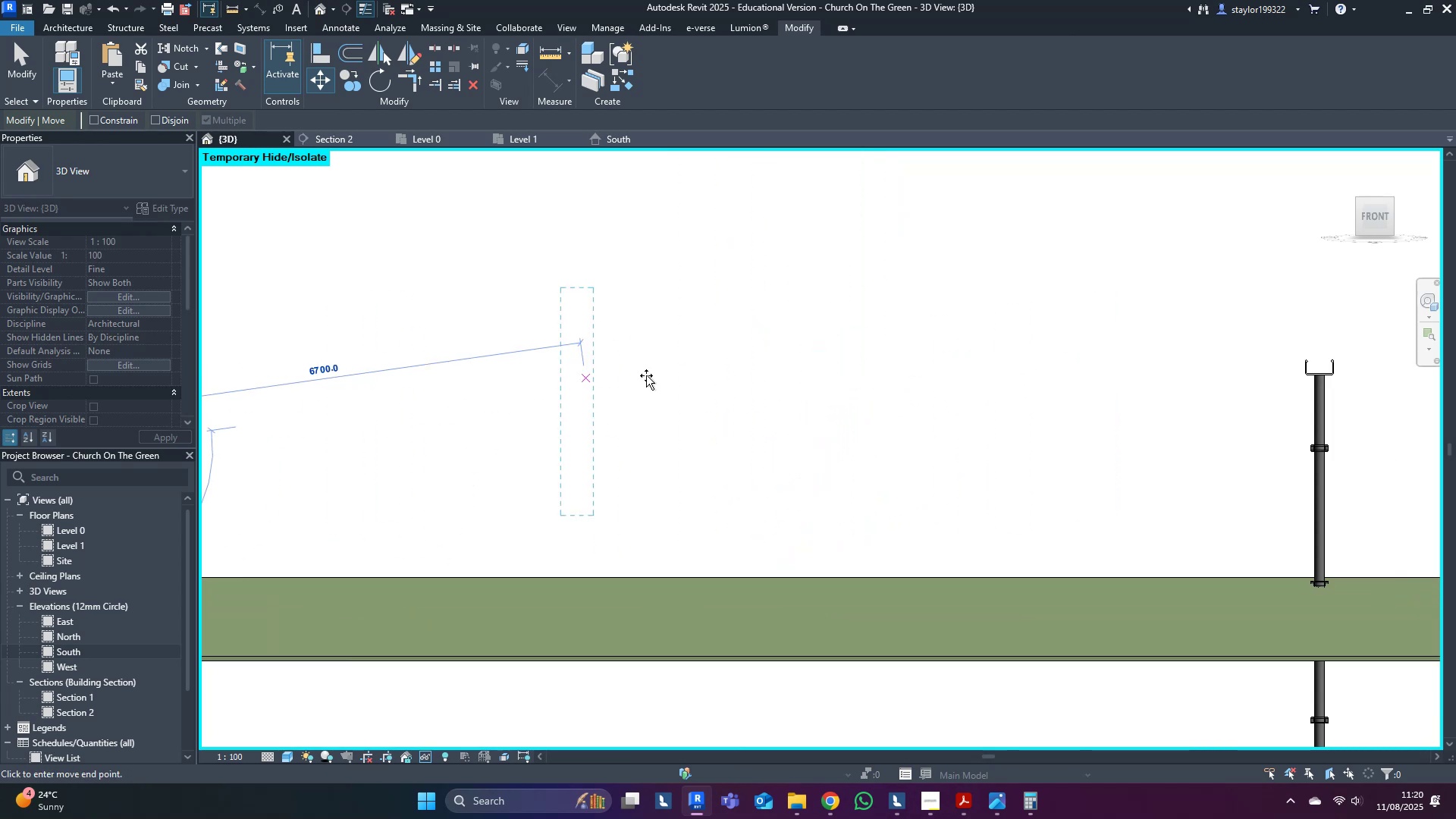 
scroll: coordinate [1313, 464], scroll_direction: up, amount: 10.0
 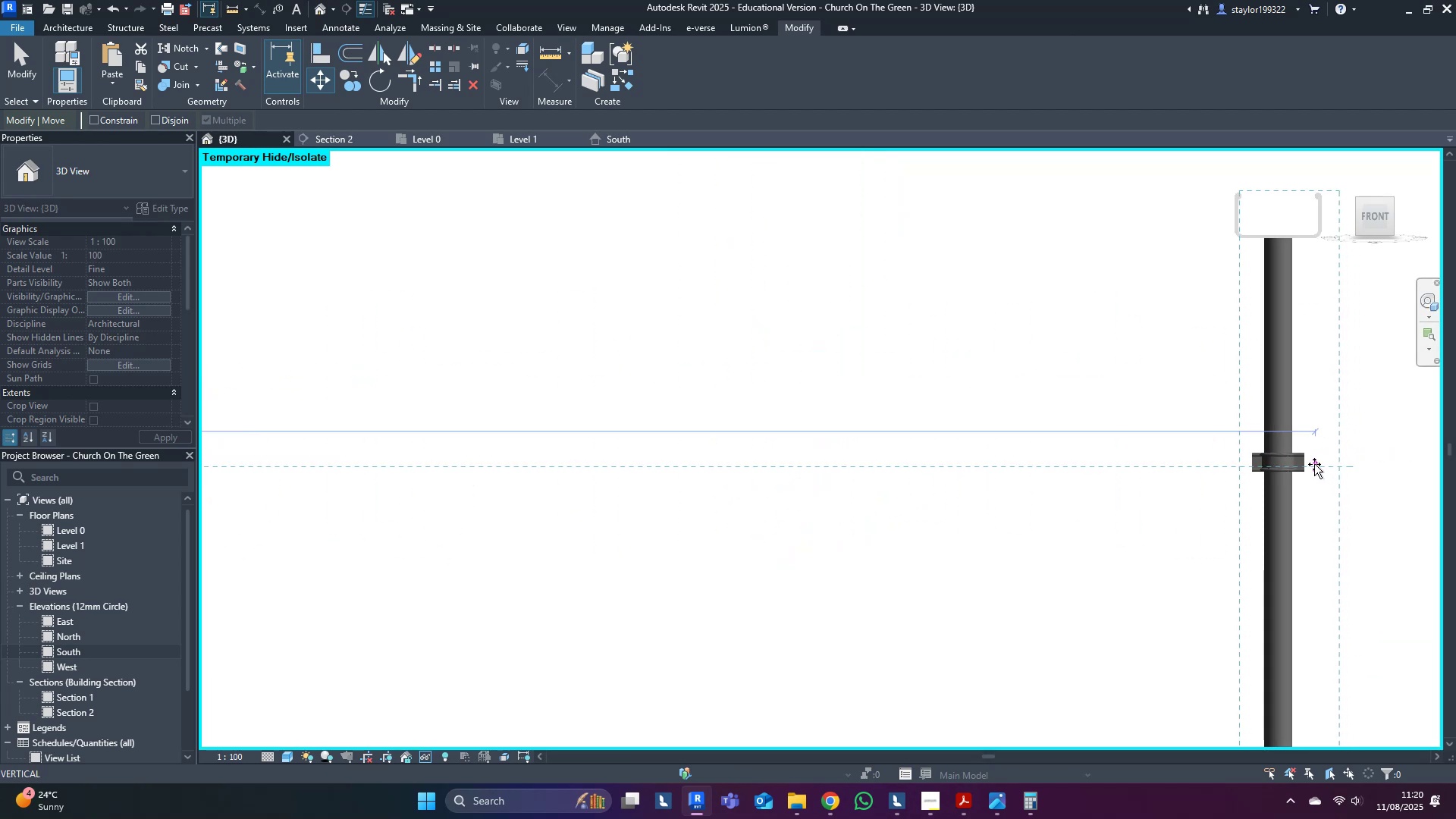 
hold_key(key=ControlLeft, duration=1.38)
left_click([1302, 460])
 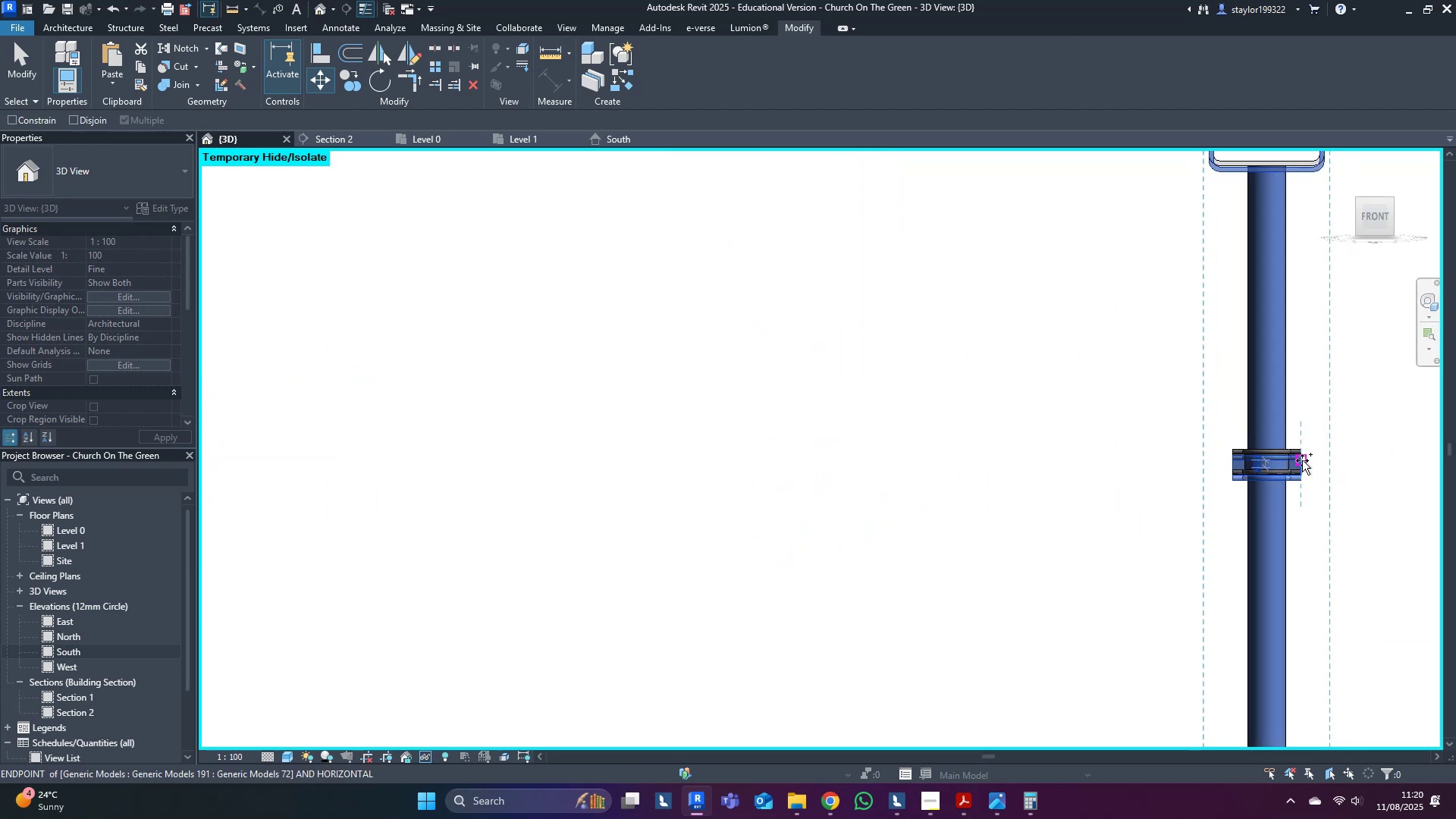 
key(Escape)
 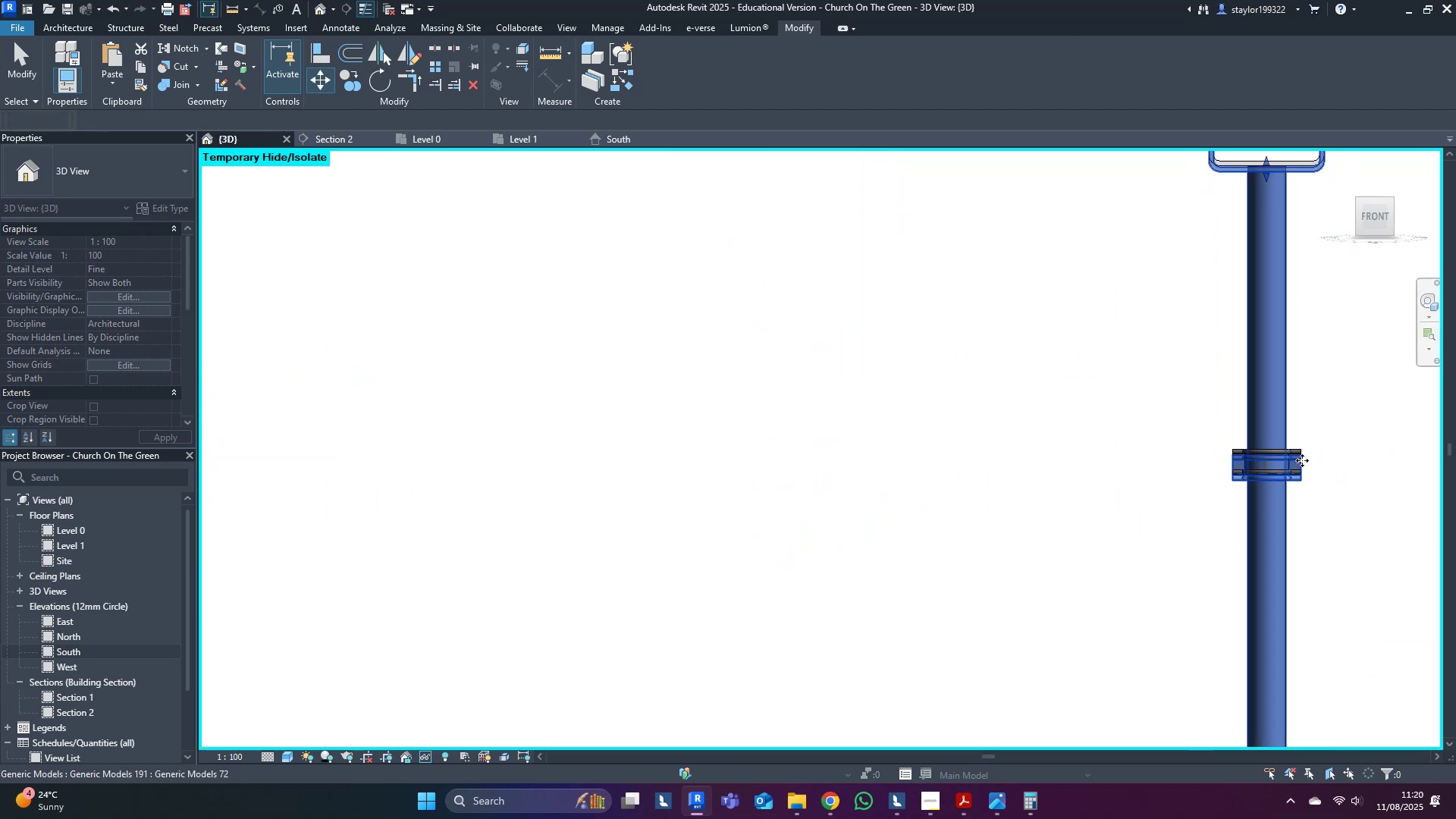 
scroll: coordinate [1302, 460], scroll_direction: down, amount: 8.0
 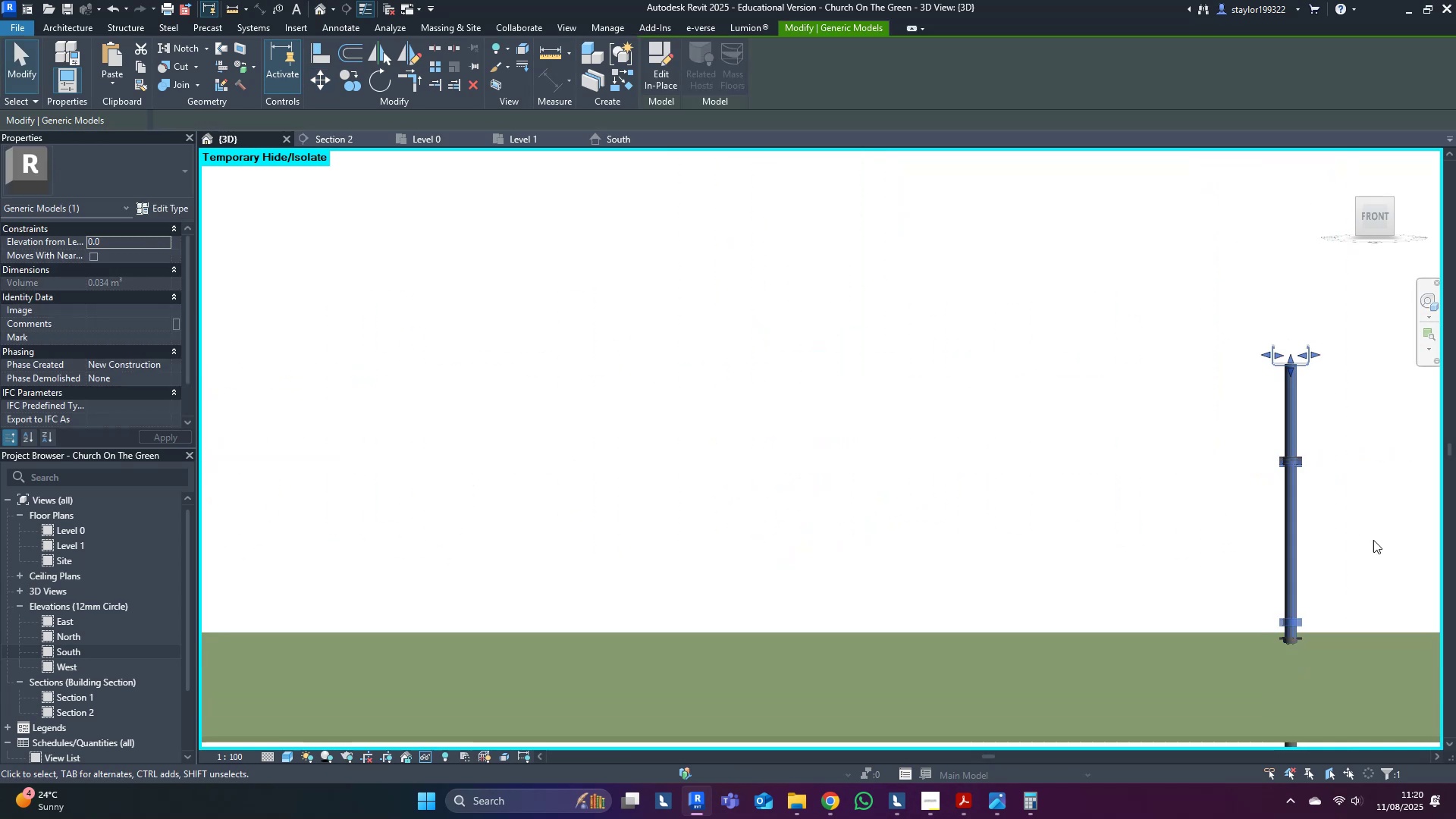 
hold_key(key=ShiftLeft, duration=0.54)
 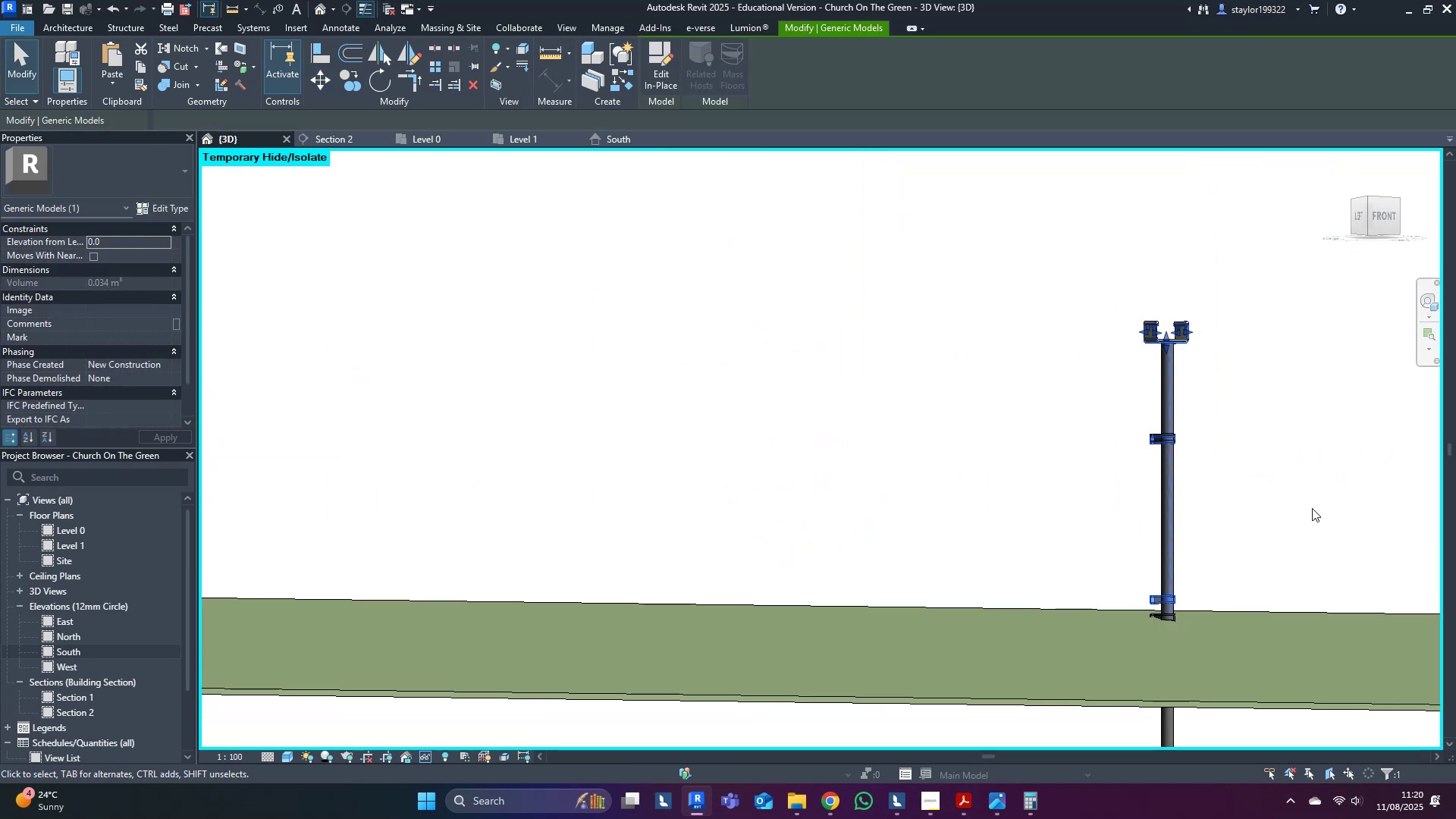 
scroll: coordinate [1214, 697], scroll_direction: up, amount: 2.0
 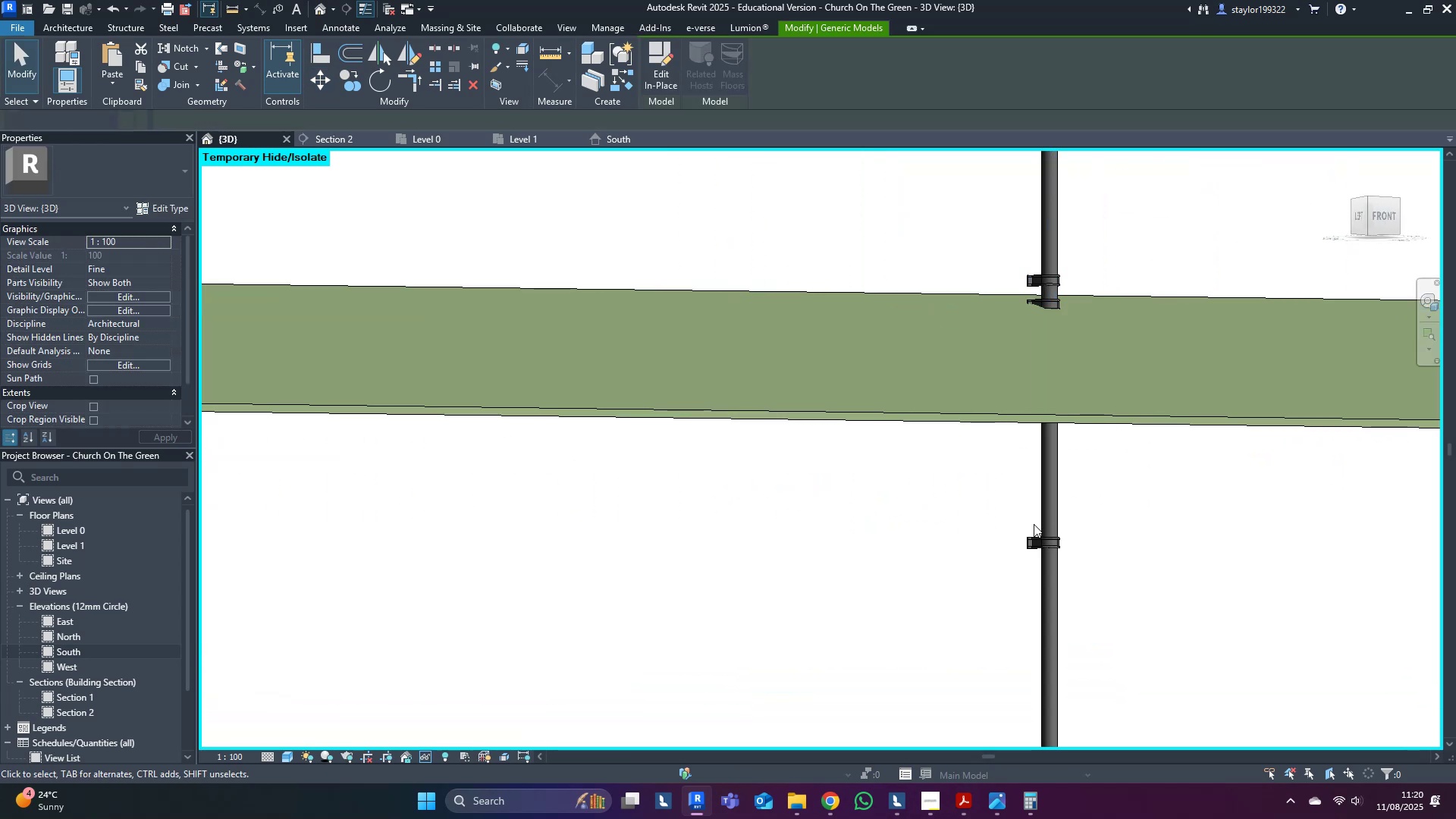 
double_click([1051, 513])
 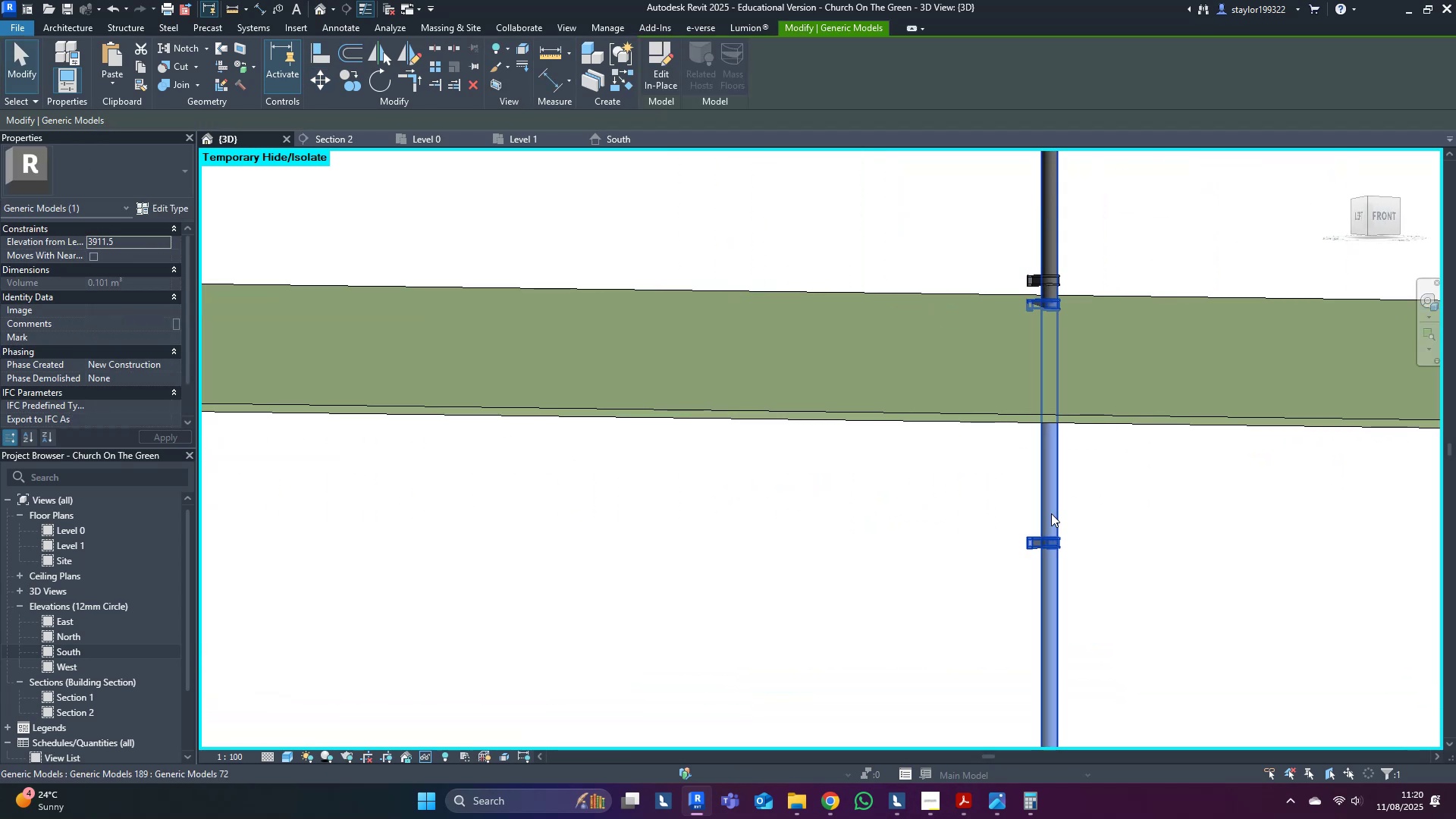 
type([Delete]hr)
 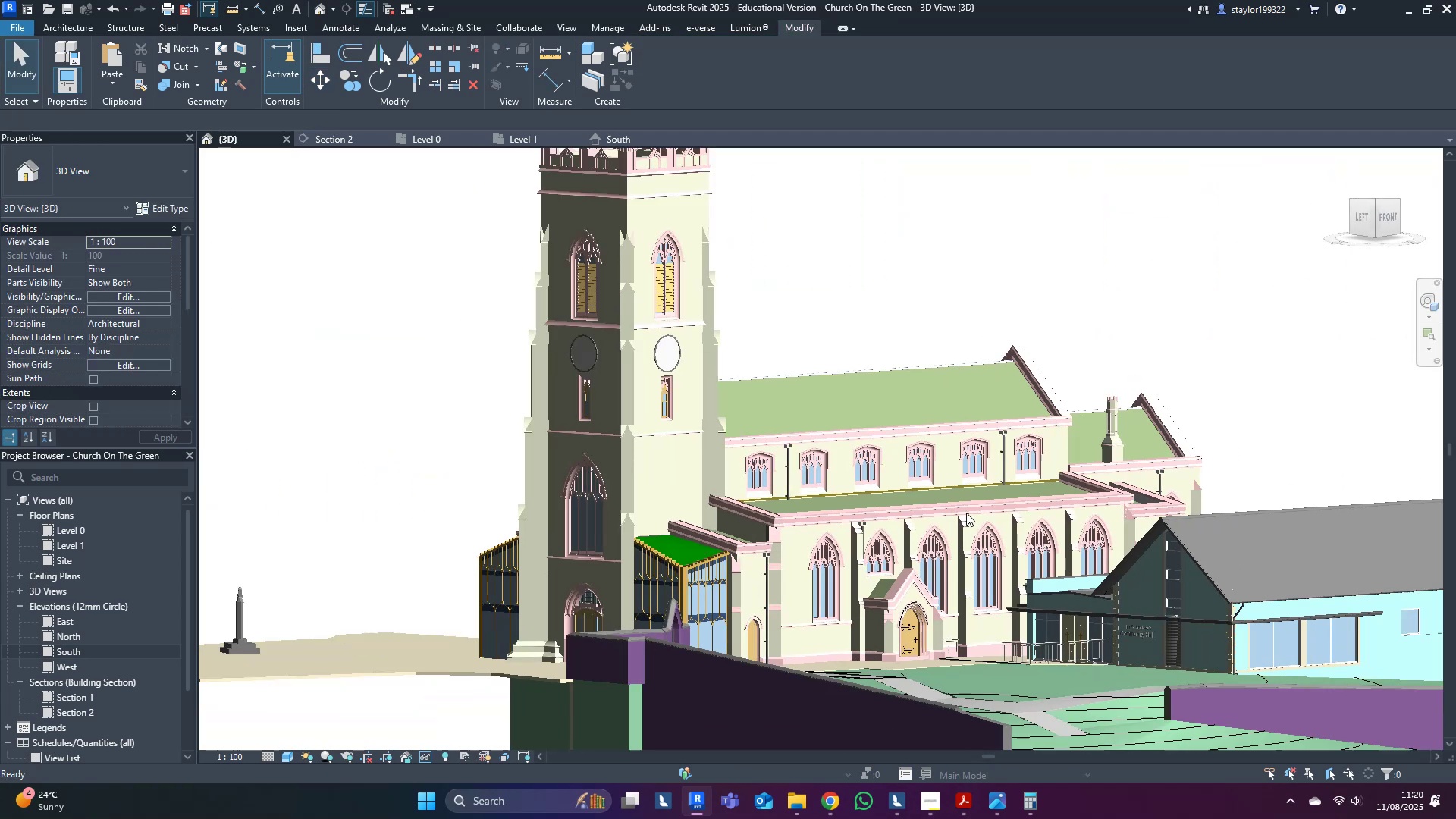 
scroll: coordinate [965, 516], scroll_direction: down, amount: 14.0
 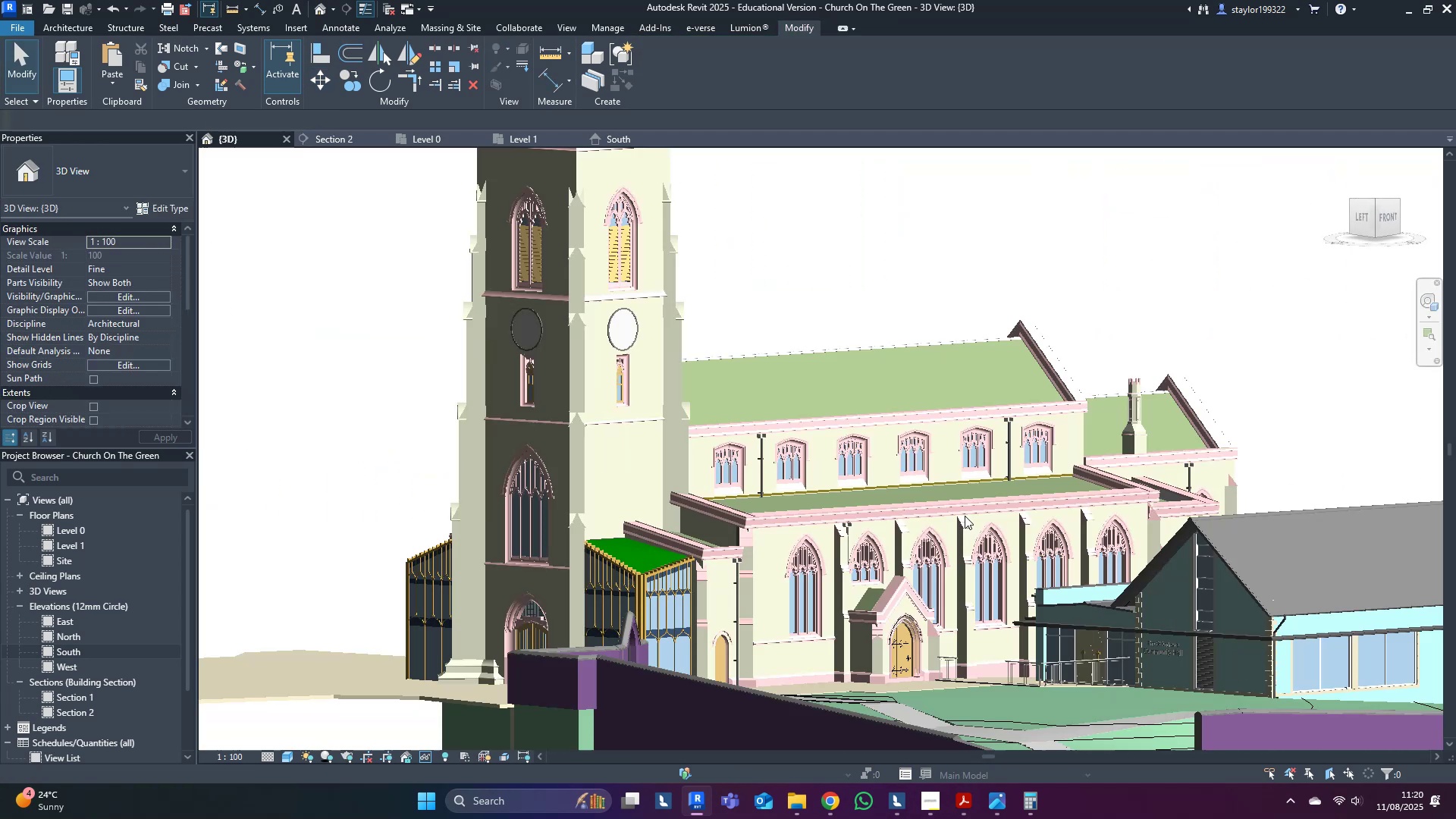 
hold_key(key=ShiftLeft, duration=0.62)
 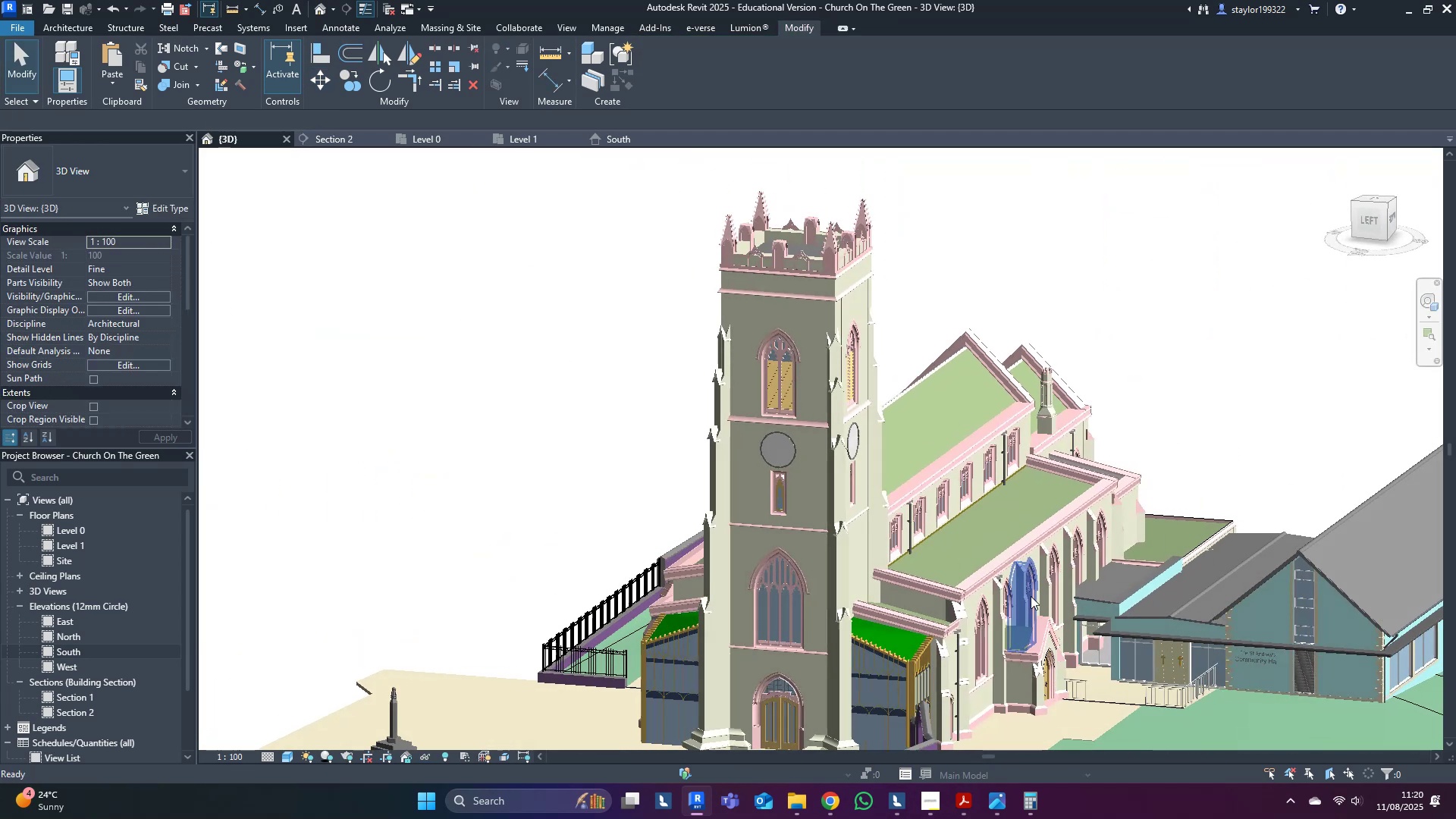 
key(Control+ControlLeft)
 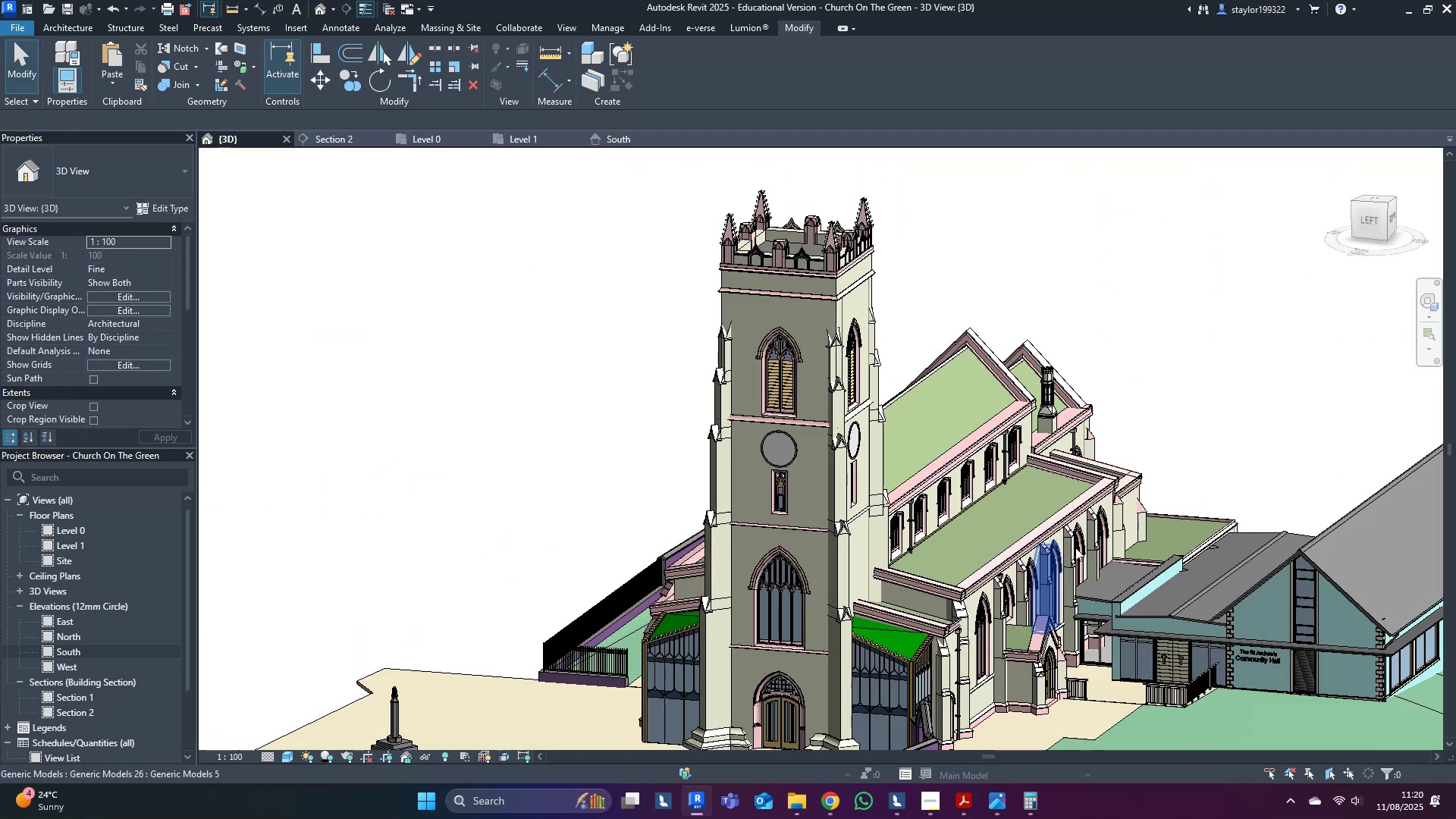 
key(Control+S)
 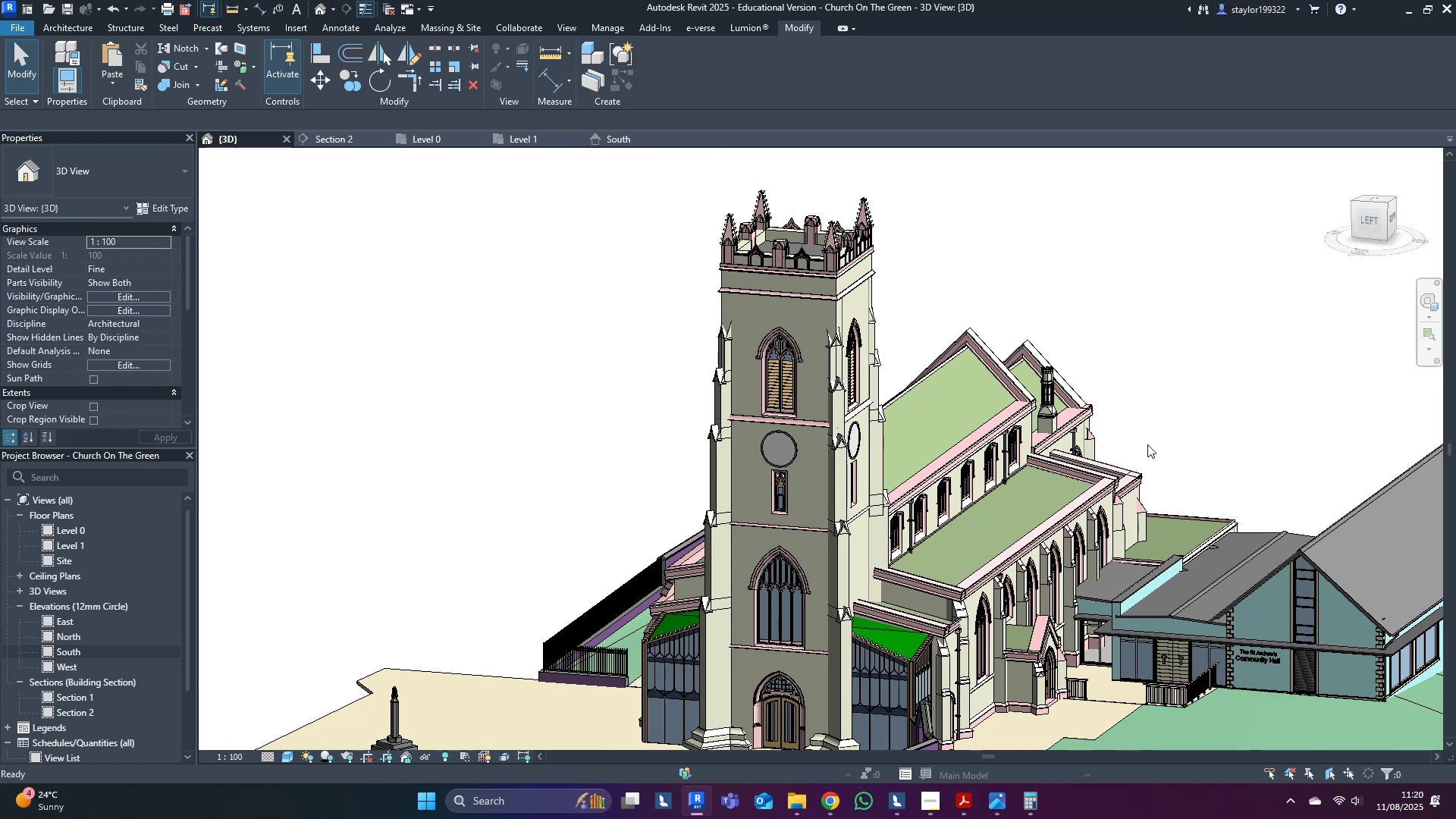 
hold_key(key=ShiftLeft, duration=0.77)
 